 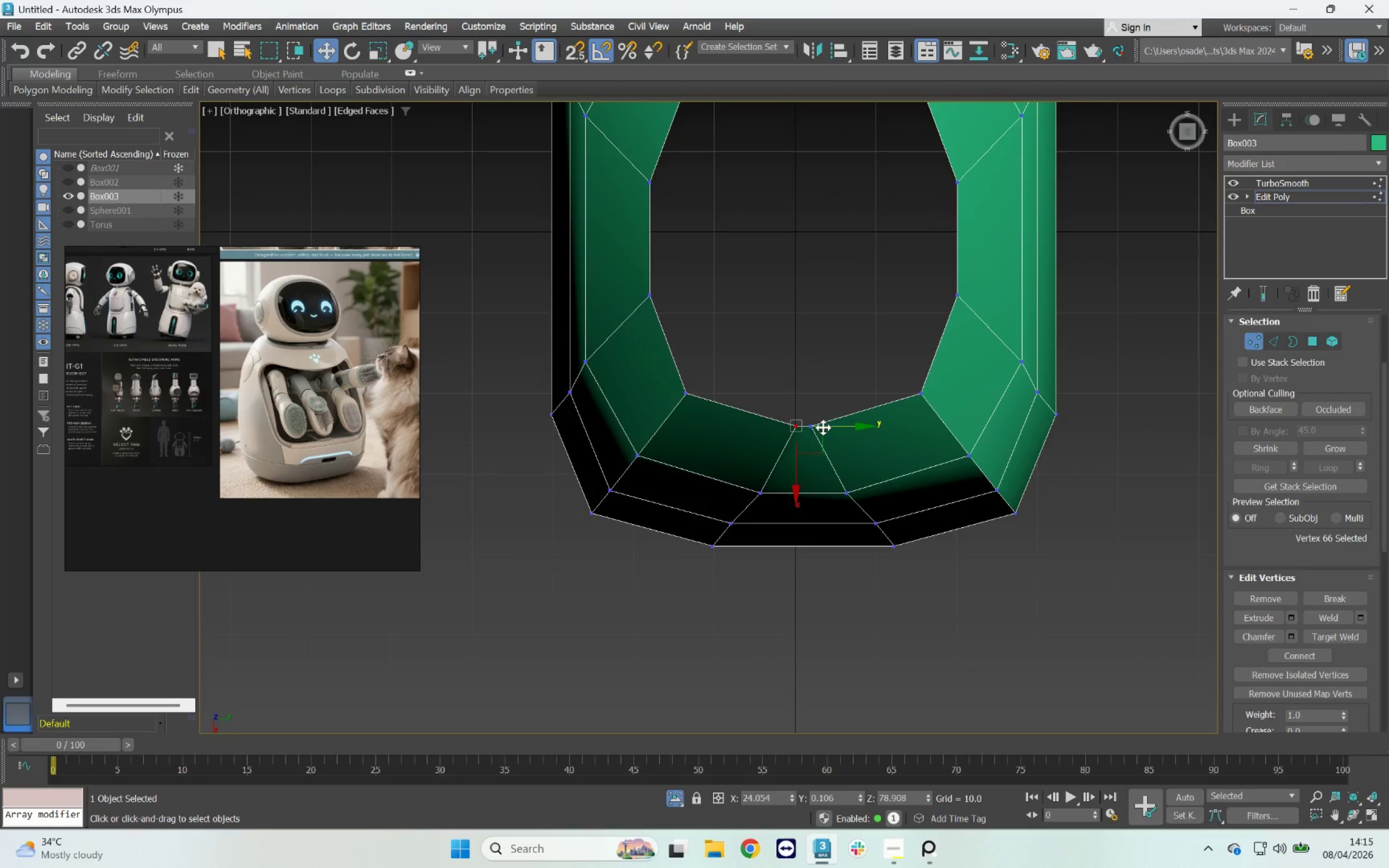 
scroll: coordinate [822, 427], scroll_direction: up, amount: 1.0
 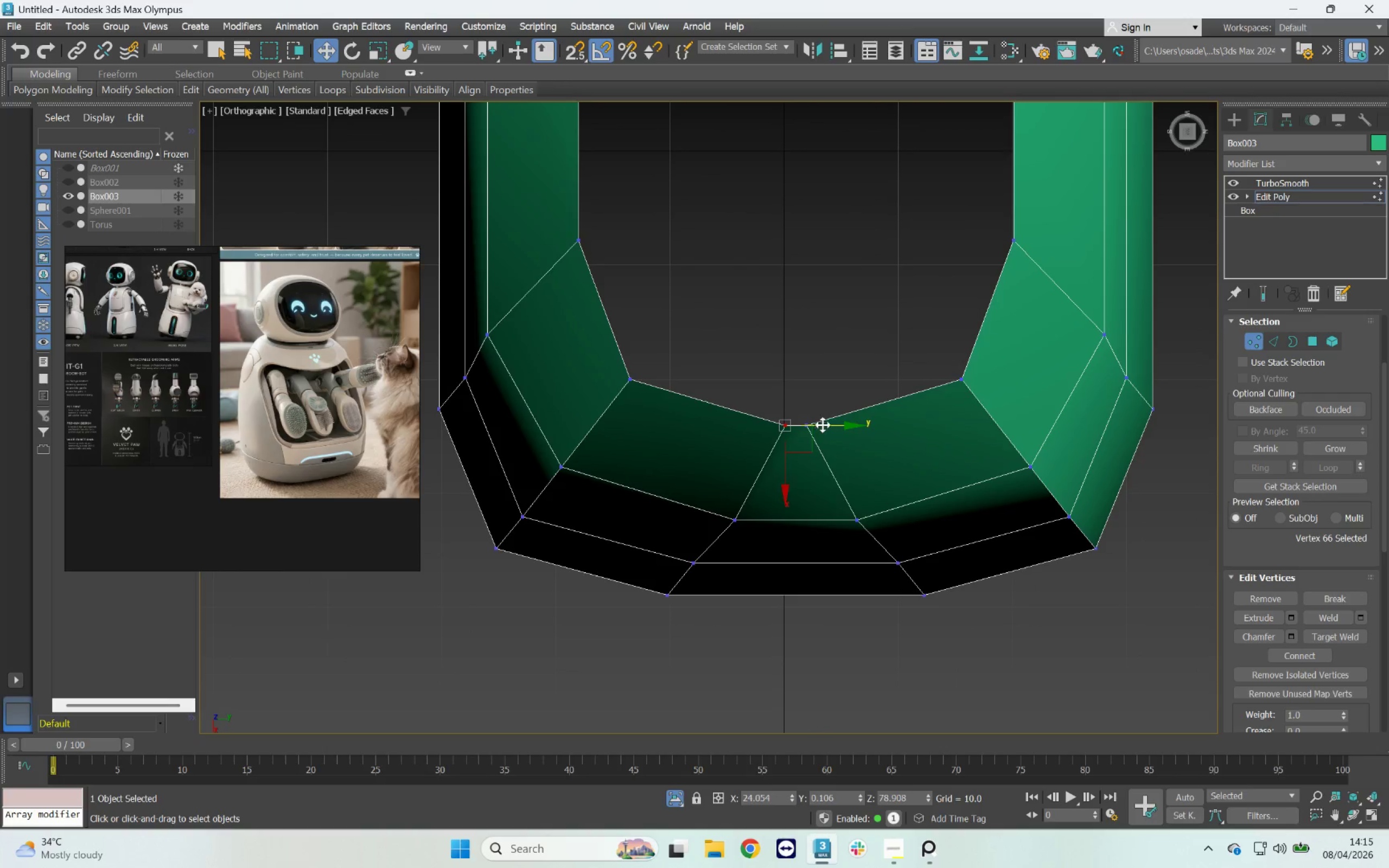 
scroll: coordinate [801, 416], scroll_direction: down, amount: 1.0
 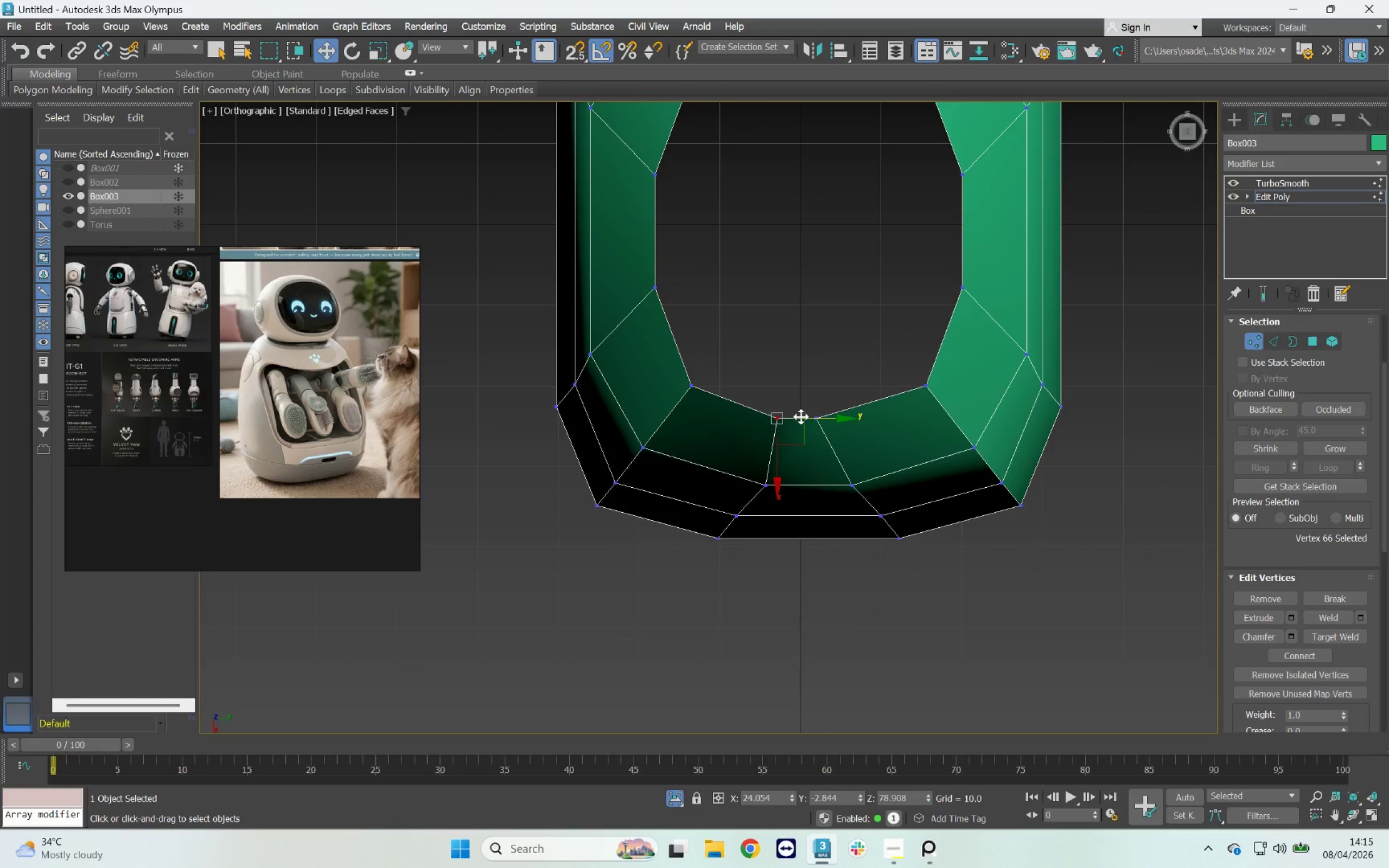 
left_click_drag(start_coordinate=[801, 417], to_coordinate=[801, 411])
 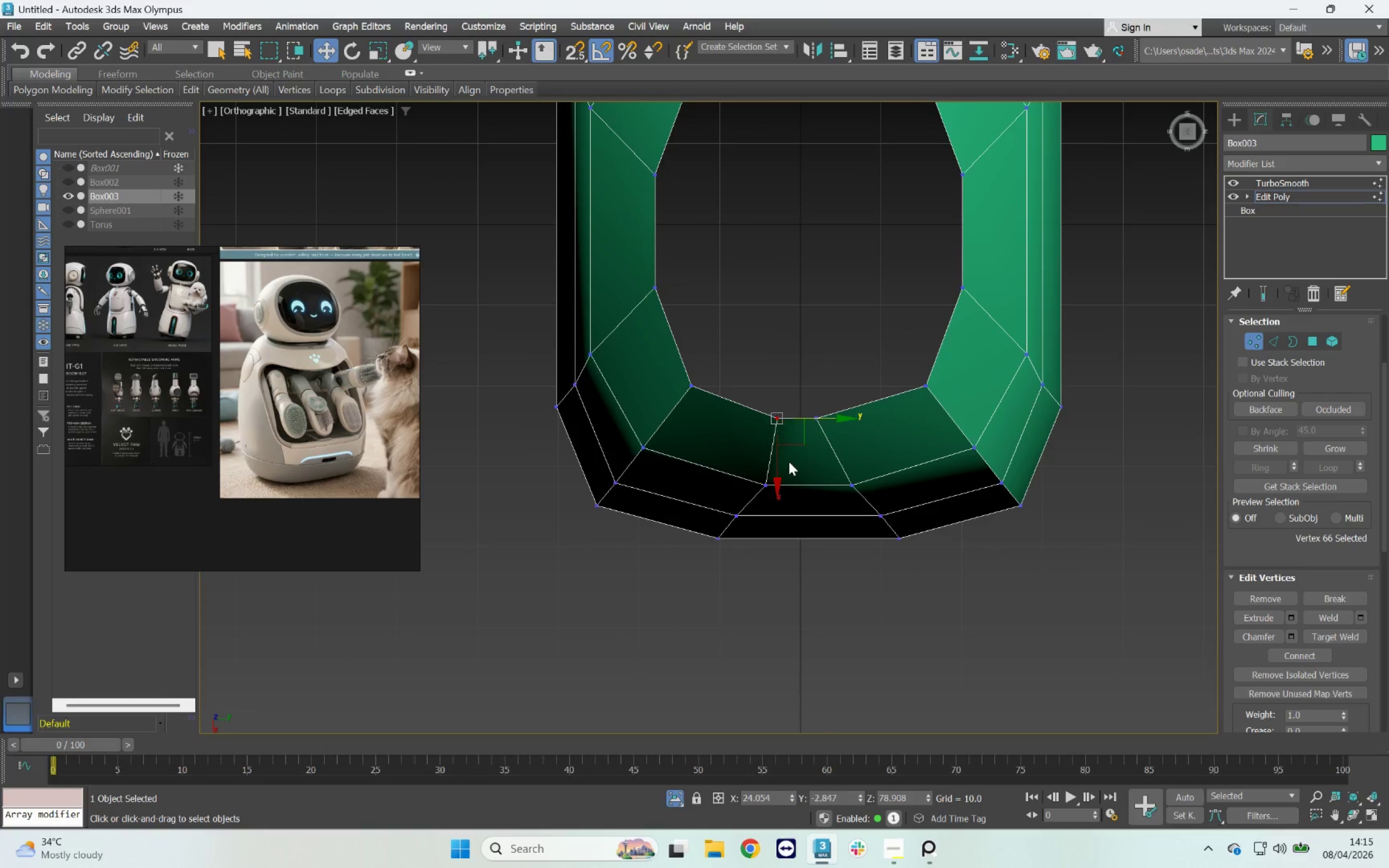 
scroll: coordinate [755, 460], scroll_direction: up, amount: 1.0
 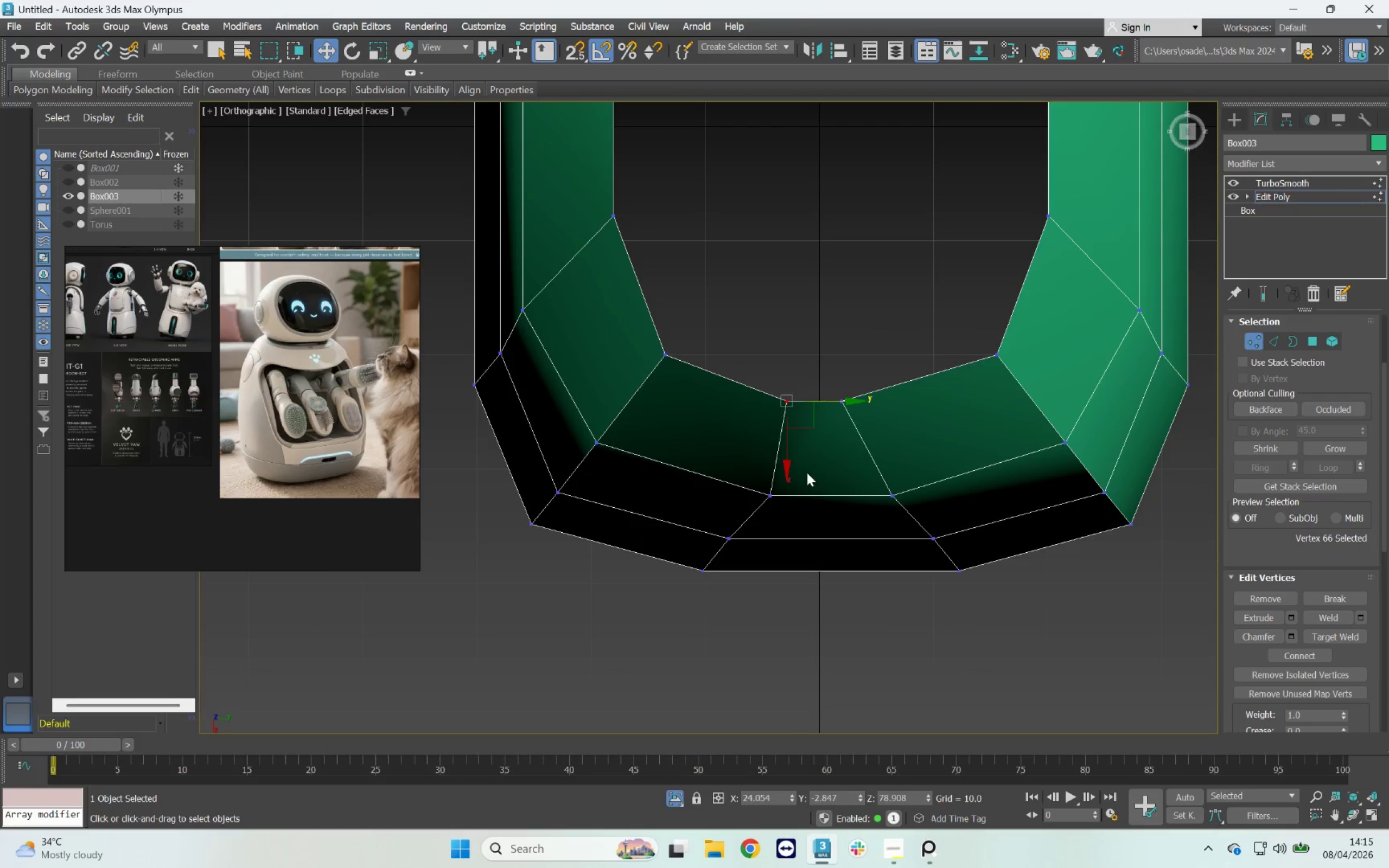 
left_click_drag(start_coordinate=[810, 473], to_coordinate=[762, 515])
 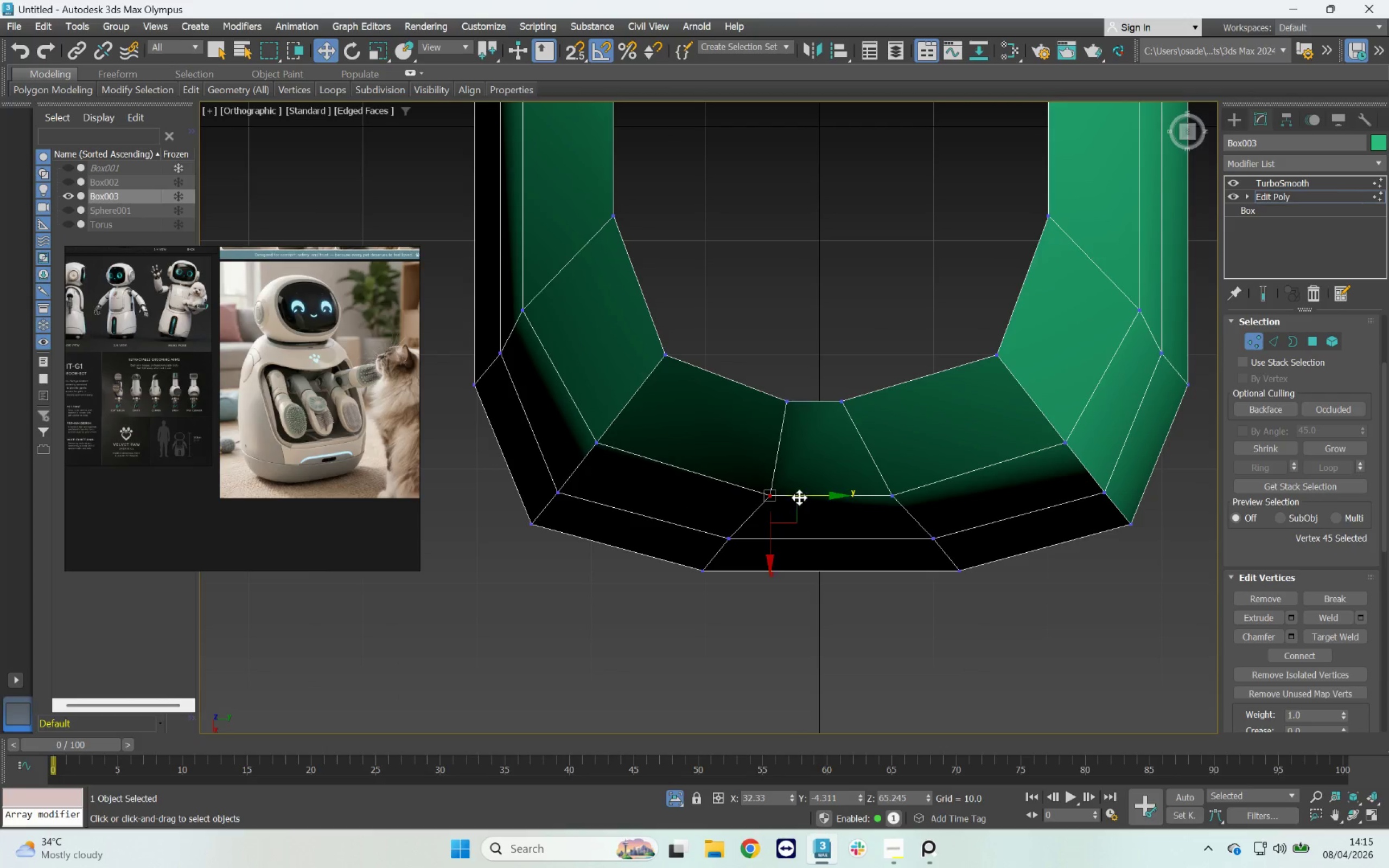 
left_click_drag(start_coordinate=[803, 496], to_coordinate=[787, 491])
 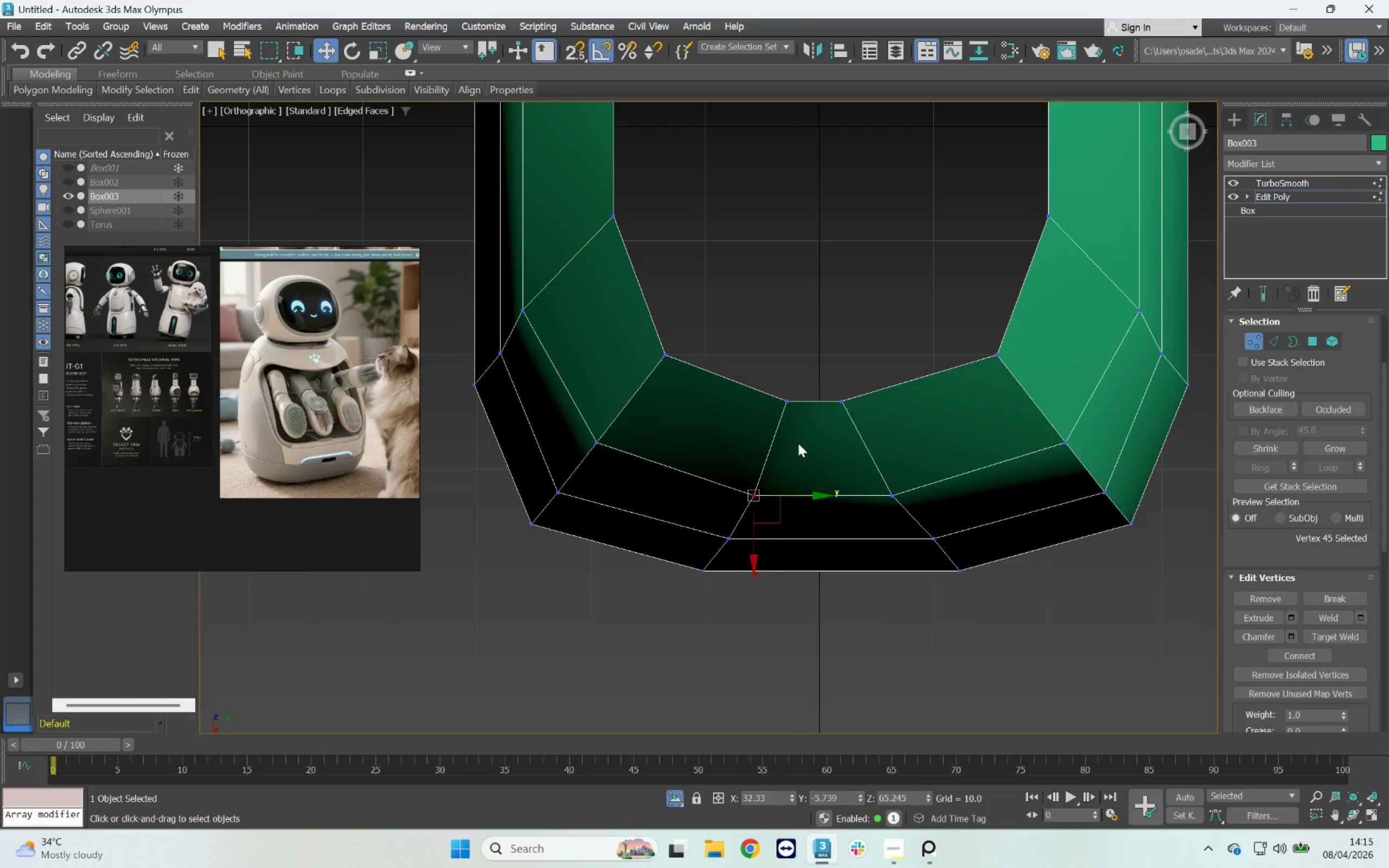 
scroll: coordinate [801, 440], scroll_direction: down, amount: 1.0
 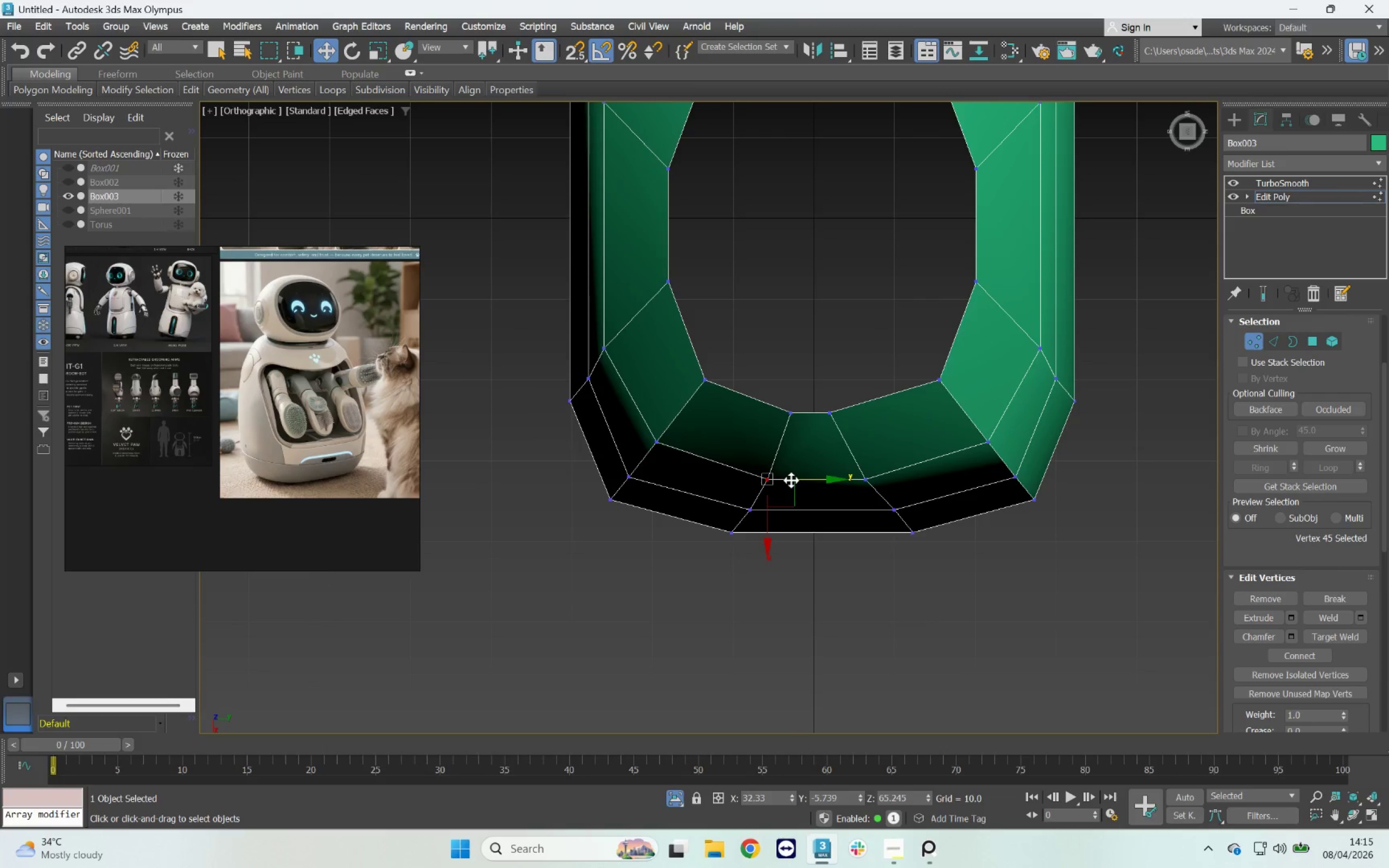 
scroll: coordinate [791, 480], scroll_direction: up, amount: 1.0
 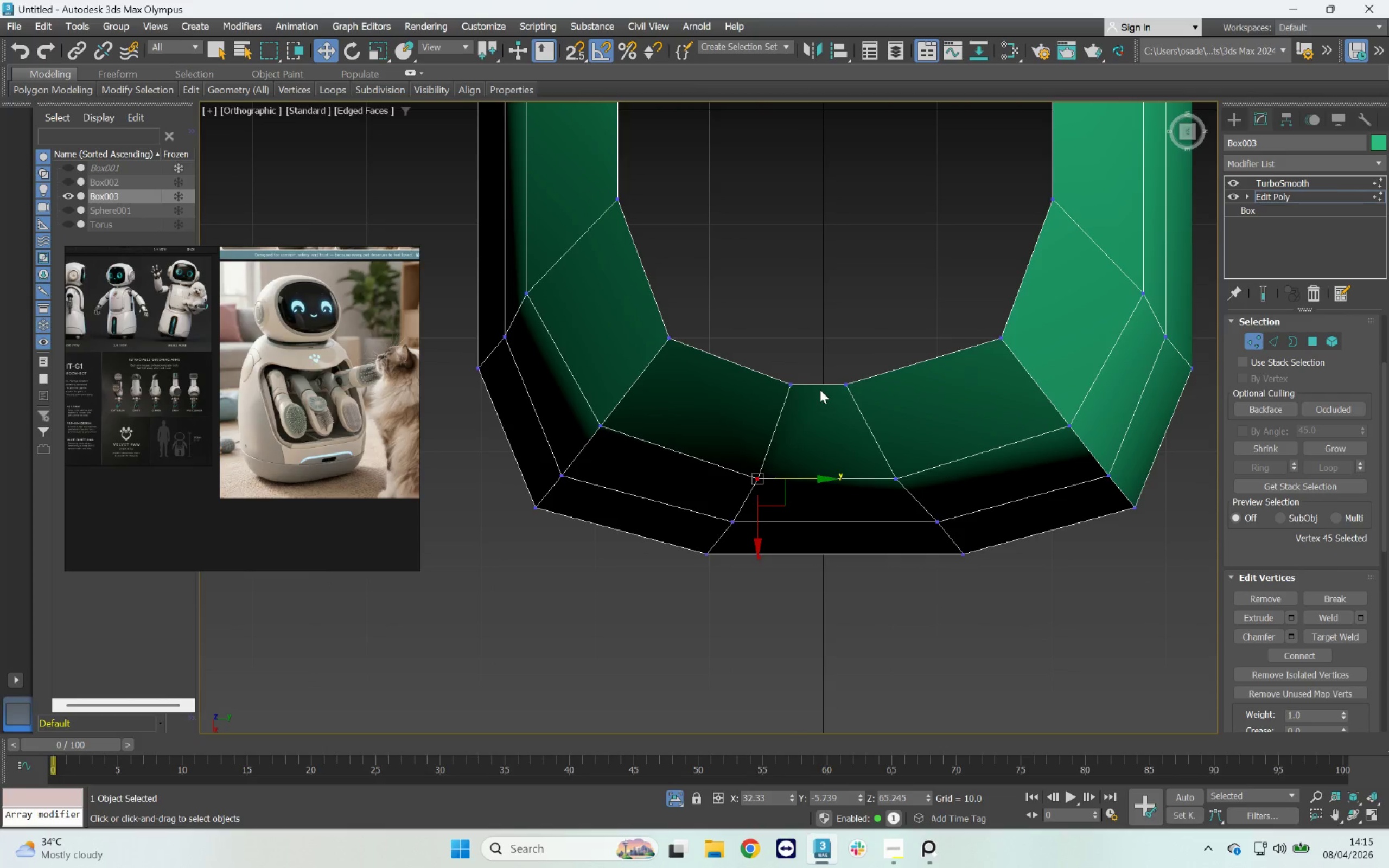 
scroll: coordinate [819, 361], scroll_direction: down, amount: 1.0
 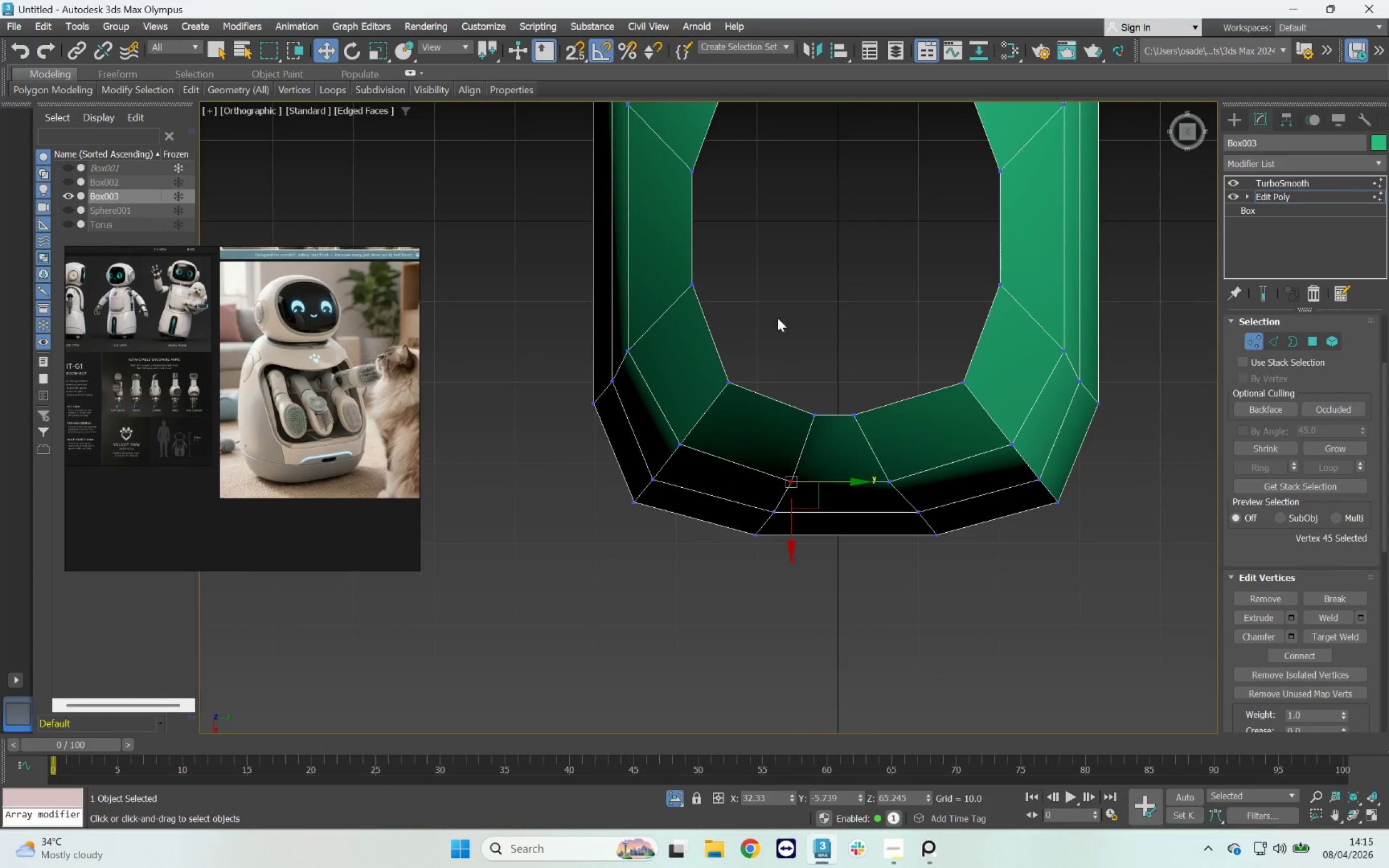 
scroll: coordinate [753, 305], scroll_direction: up, amount: 1.0
 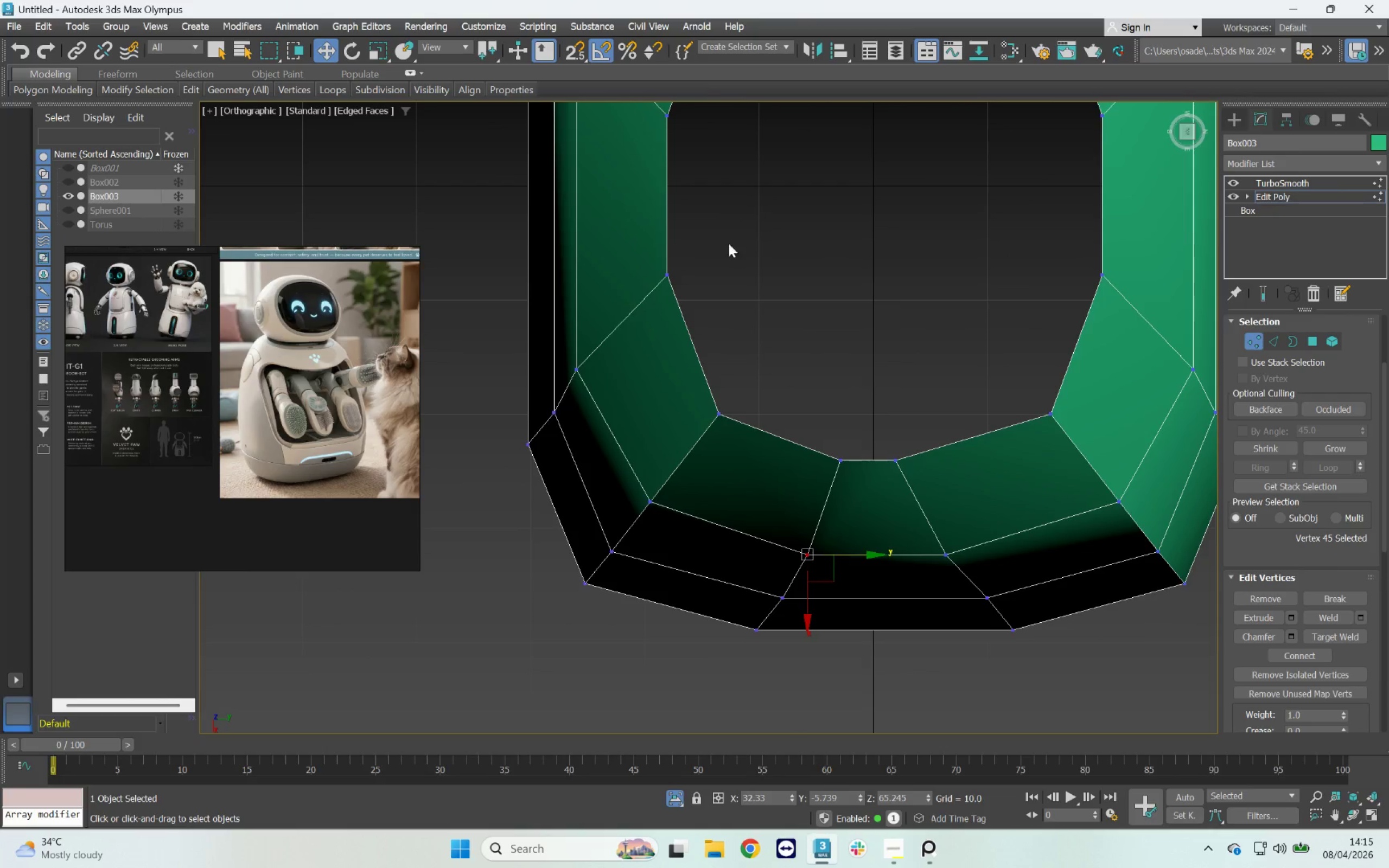 
left_click_drag(start_coordinate=[729, 240], to_coordinate=[638, 316])
 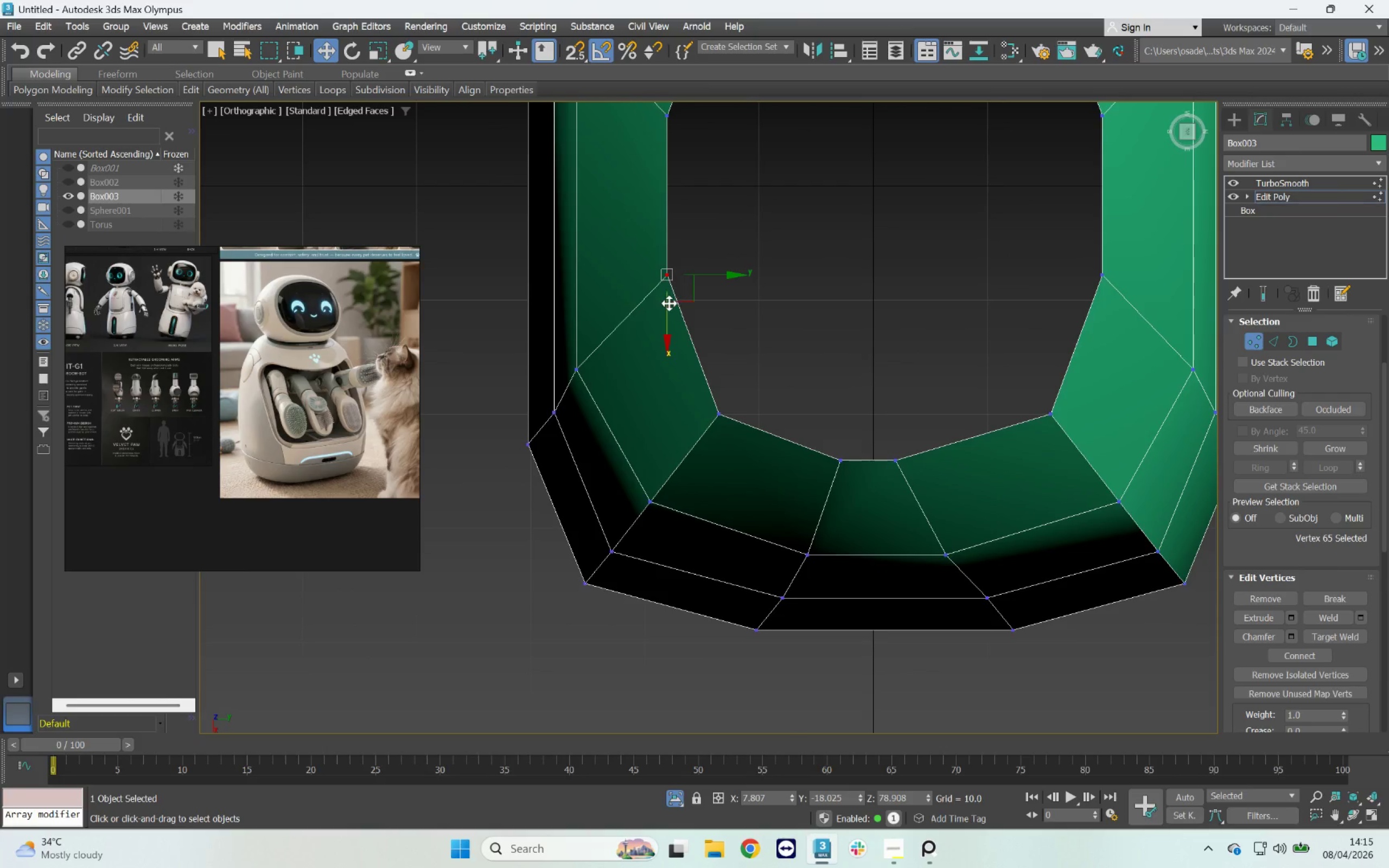 
left_click_drag(start_coordinate=[667, 305], to_coordinate=[700, 359])
 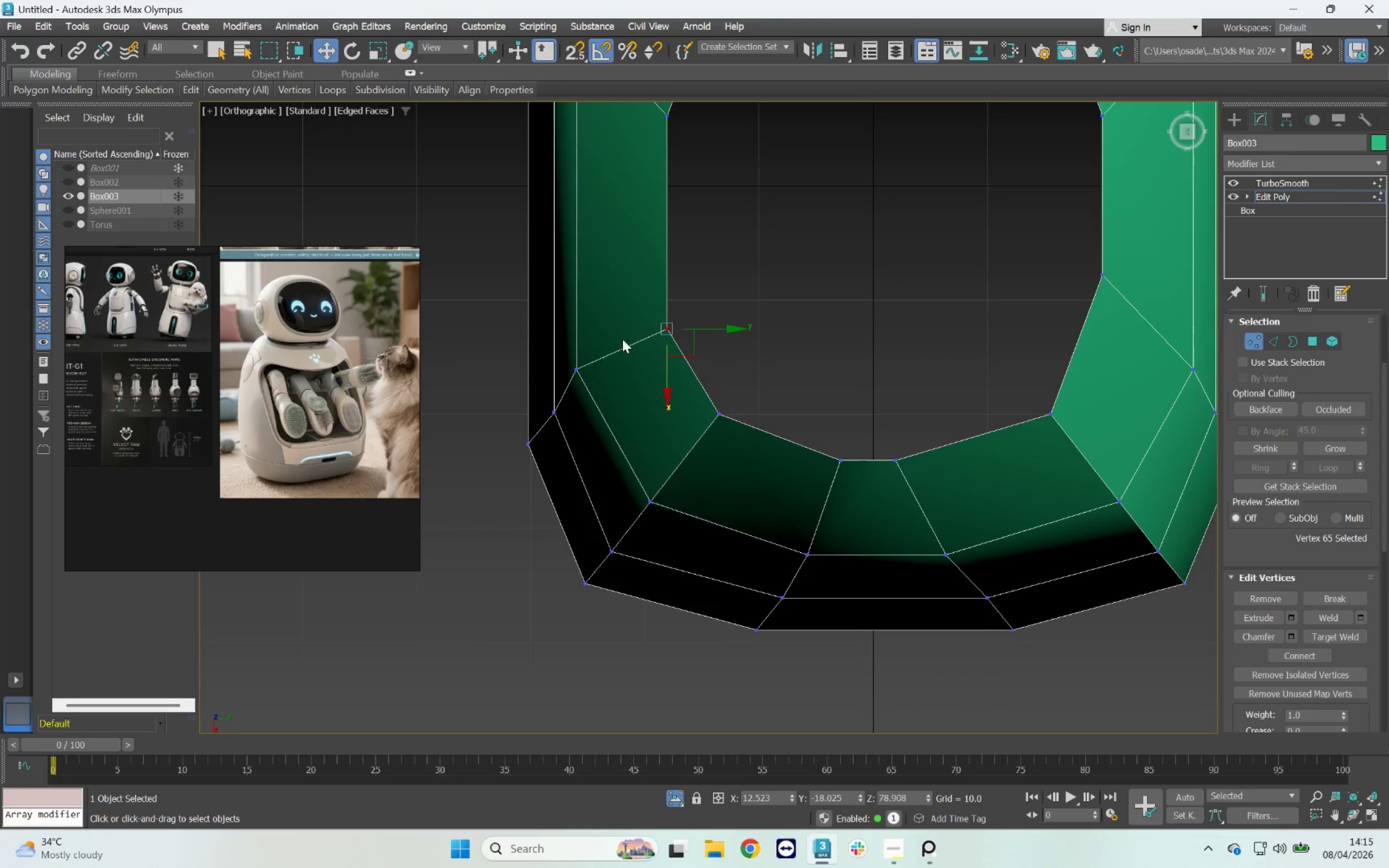 
left_click_drag(start_coordinate=[626, 335], to_coordinate=[562, 391])
 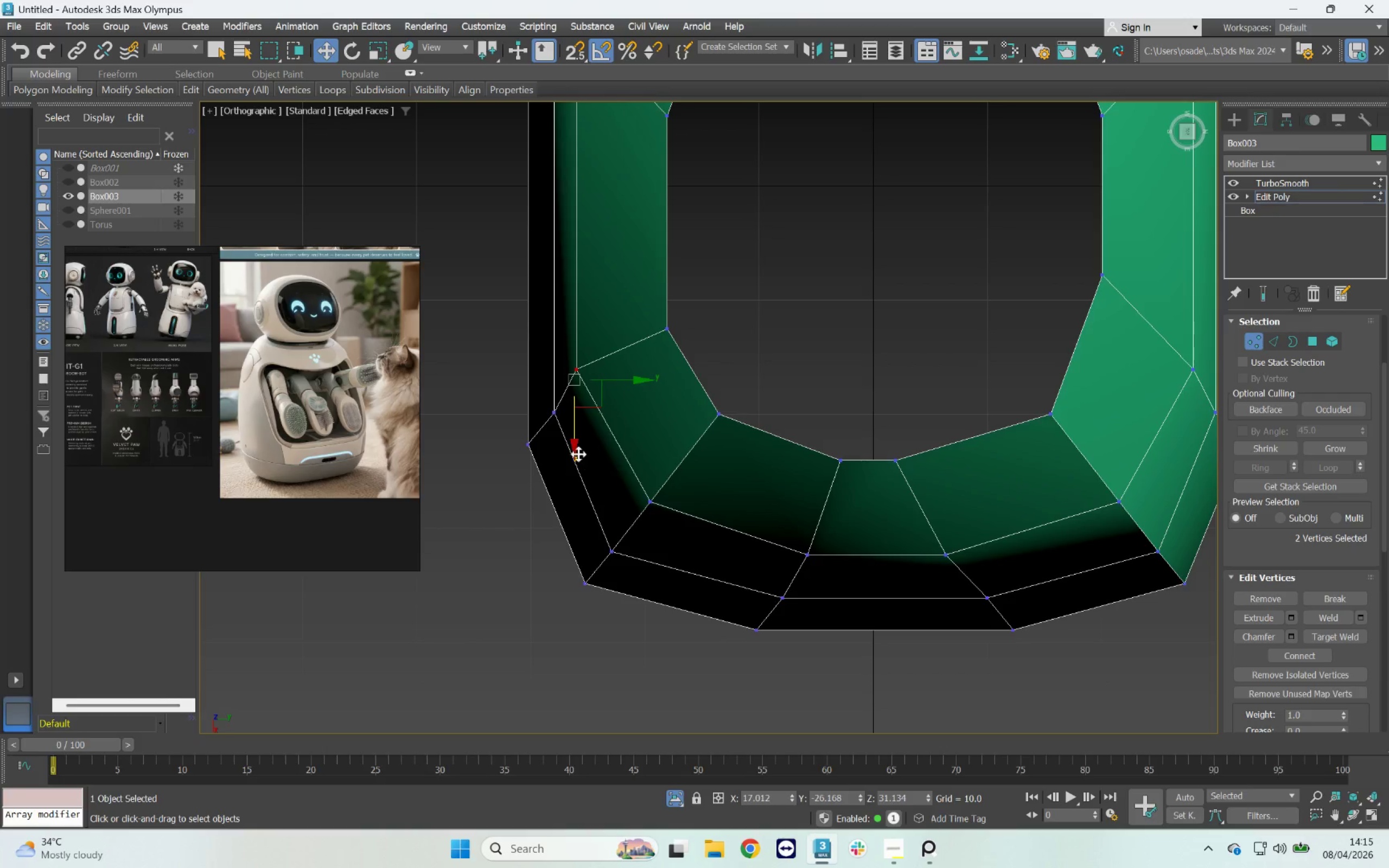 
left_click_drag(start_coordinate=[572, 431], to_coordinate=[582, 436])
 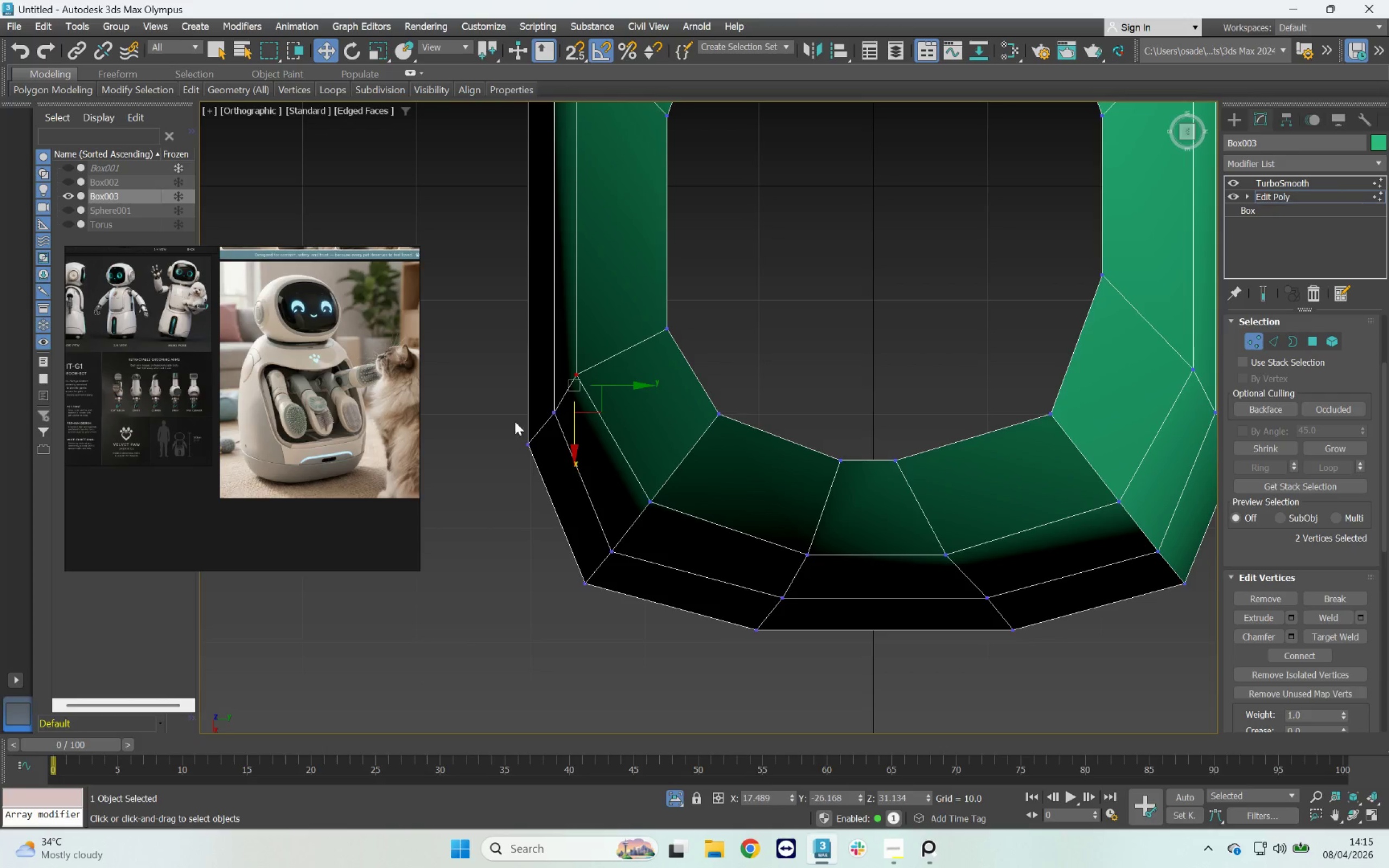 
left_click_drag(start_coordinate=[511, 401], to_coordinate=[564, 426])
 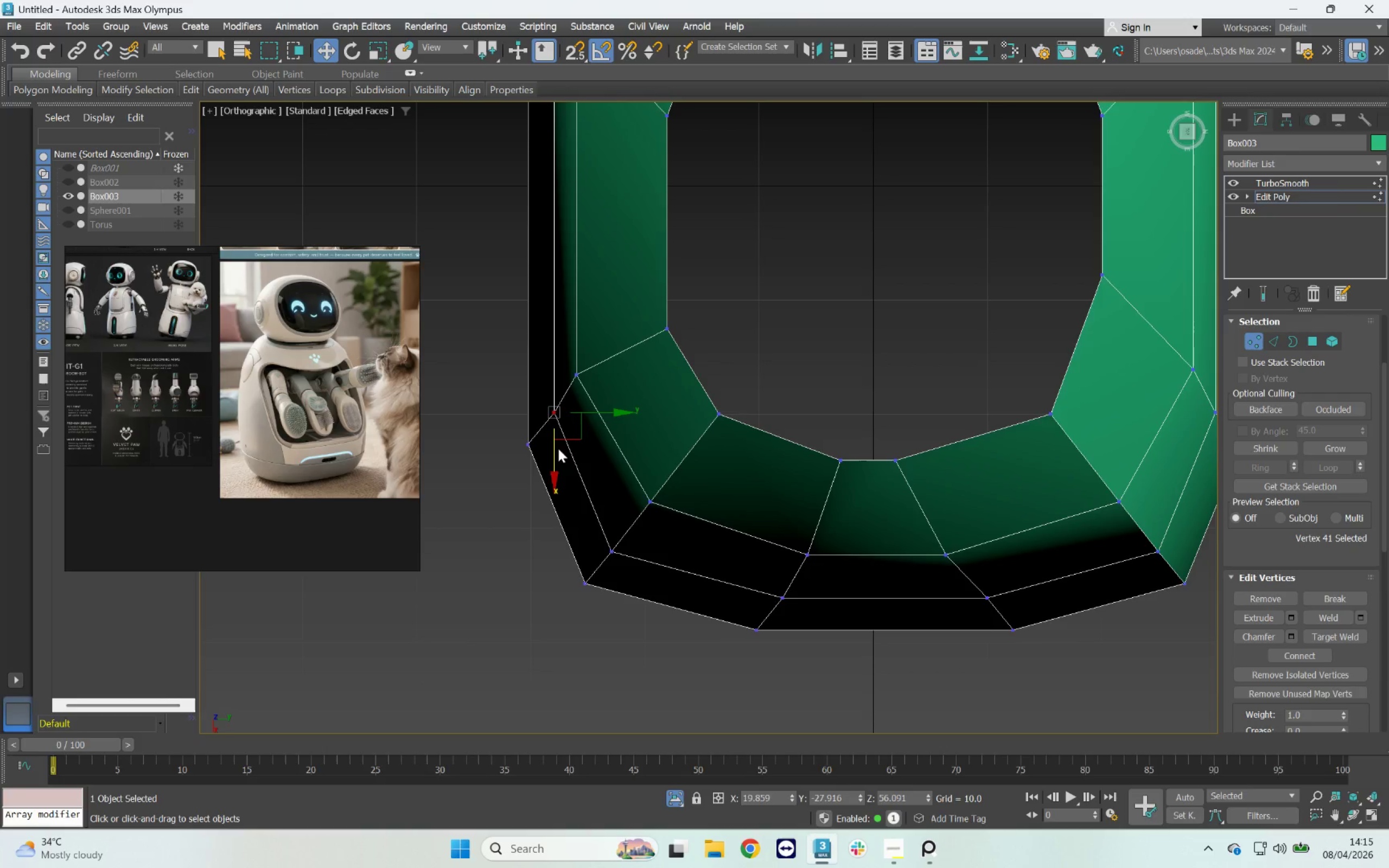 
left_click_drag(start_coordinate=[553, 449], to_coordinate=[539, 427])
 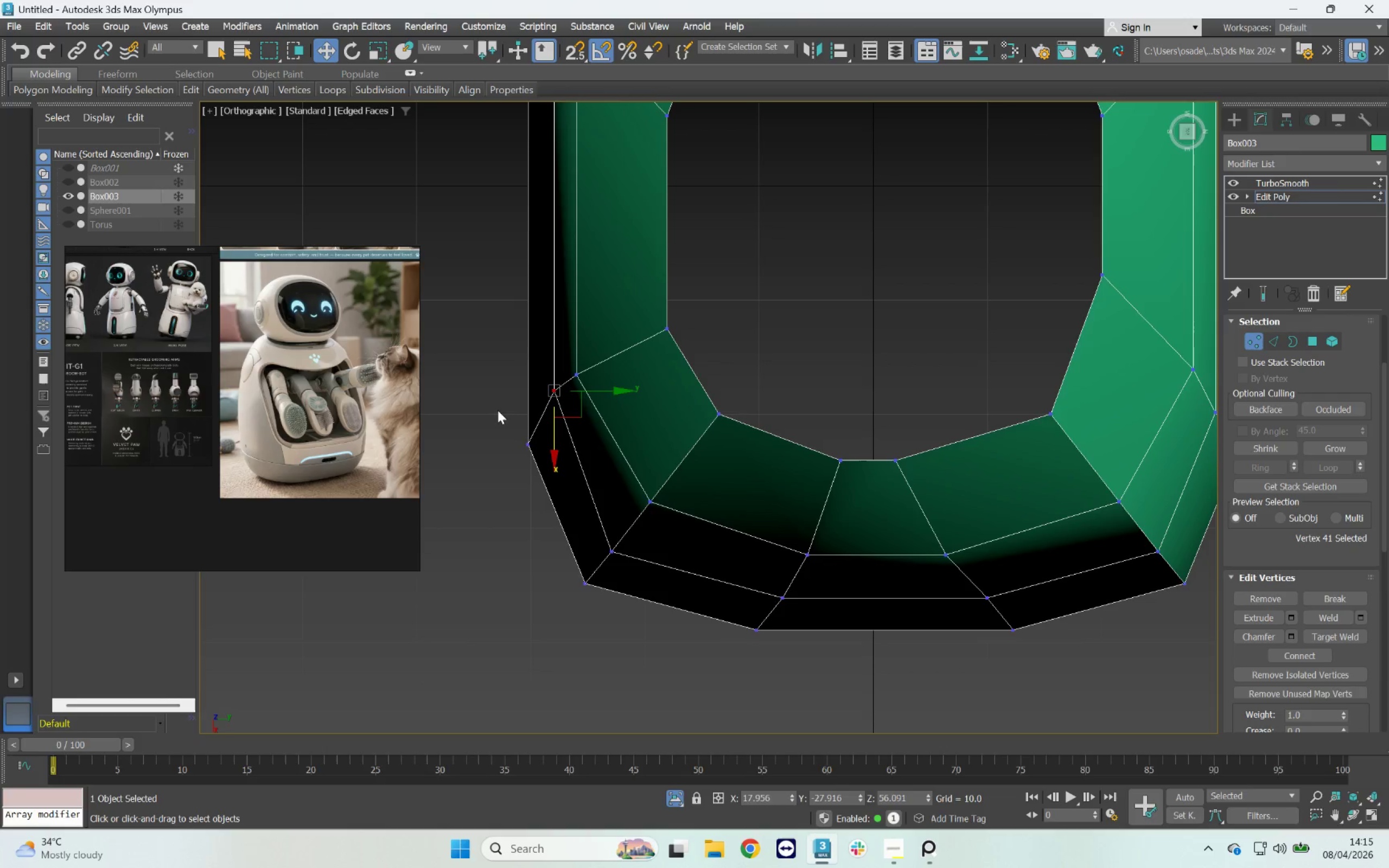 
left_click_drag(start_coordinate=[497, 410], to_coordinate=[544, 473])
 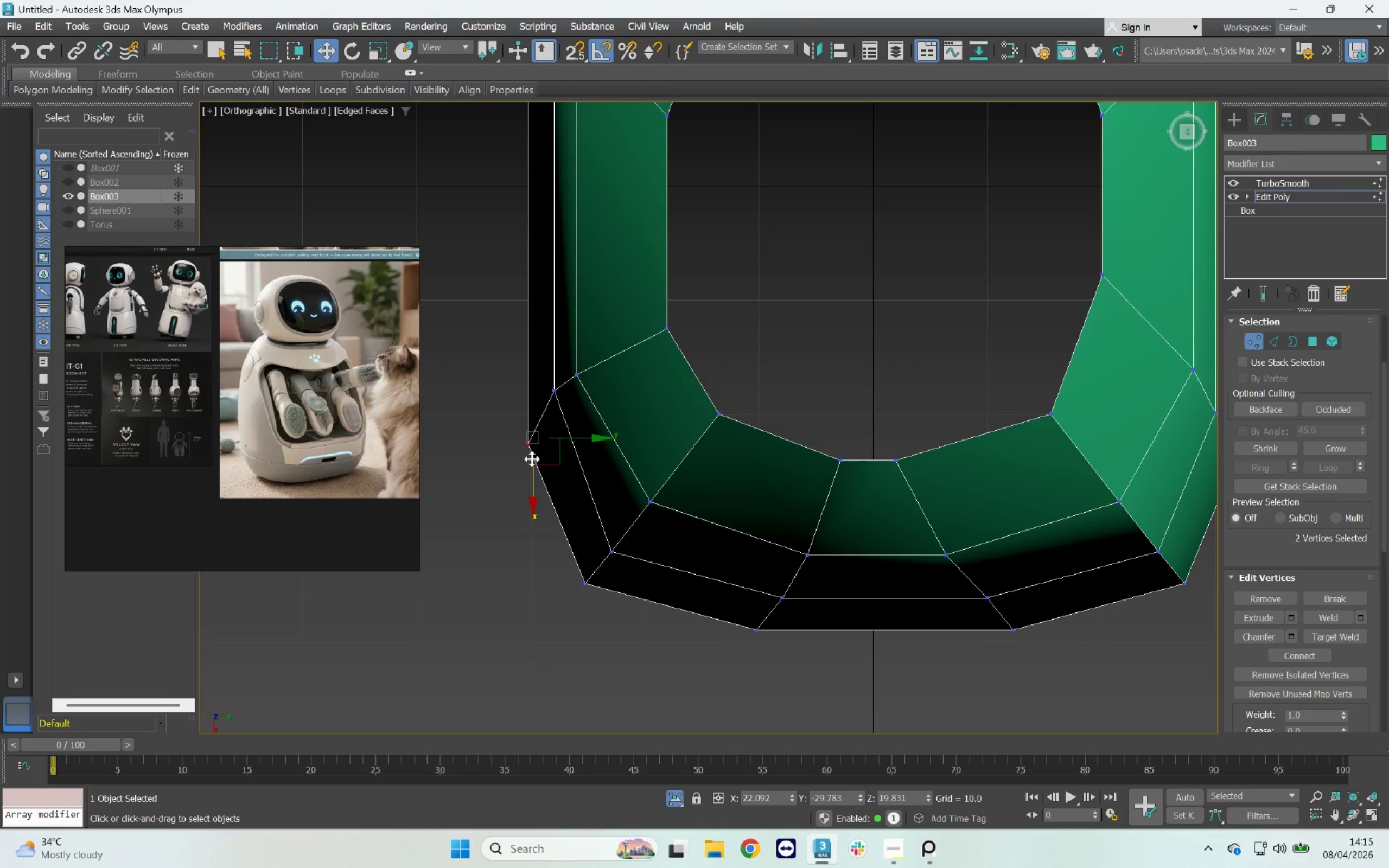 
left_click_drag(start_coordinate=[532, 459], to_coordinate=[534, 422])
 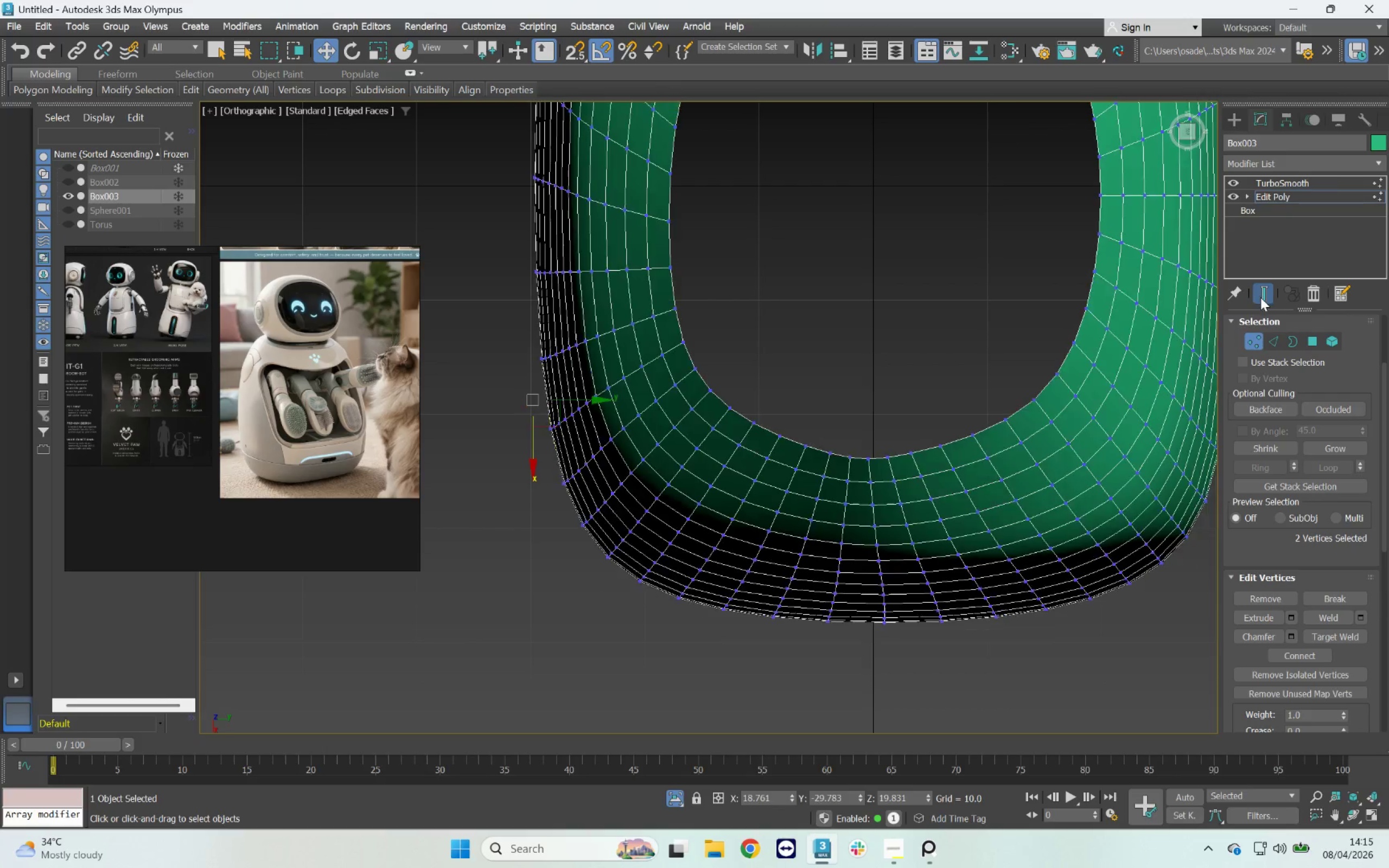 
scroll: coordinate [811, 362], scroll_direction: down, amount: 2.0
 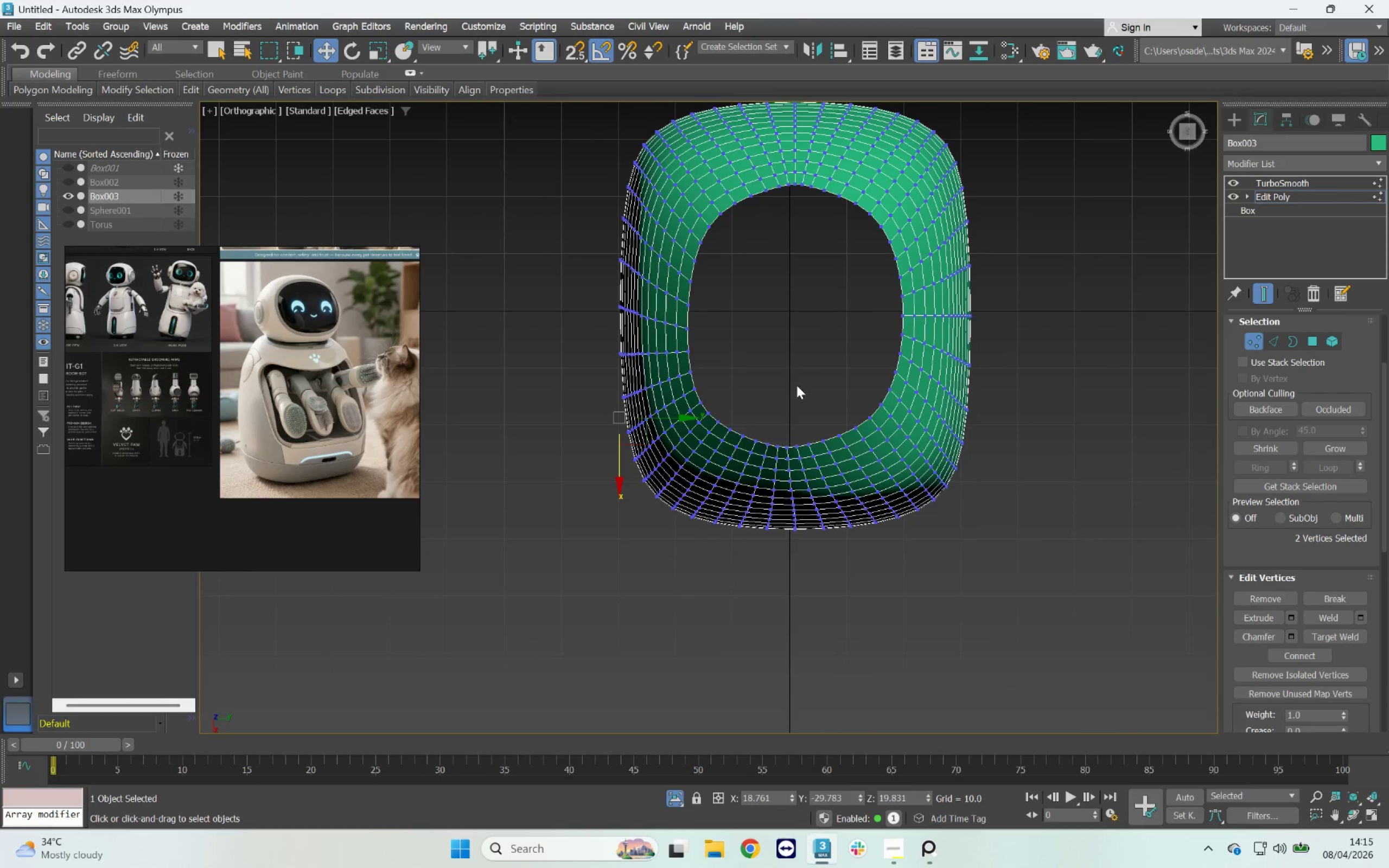 
key(F4)
 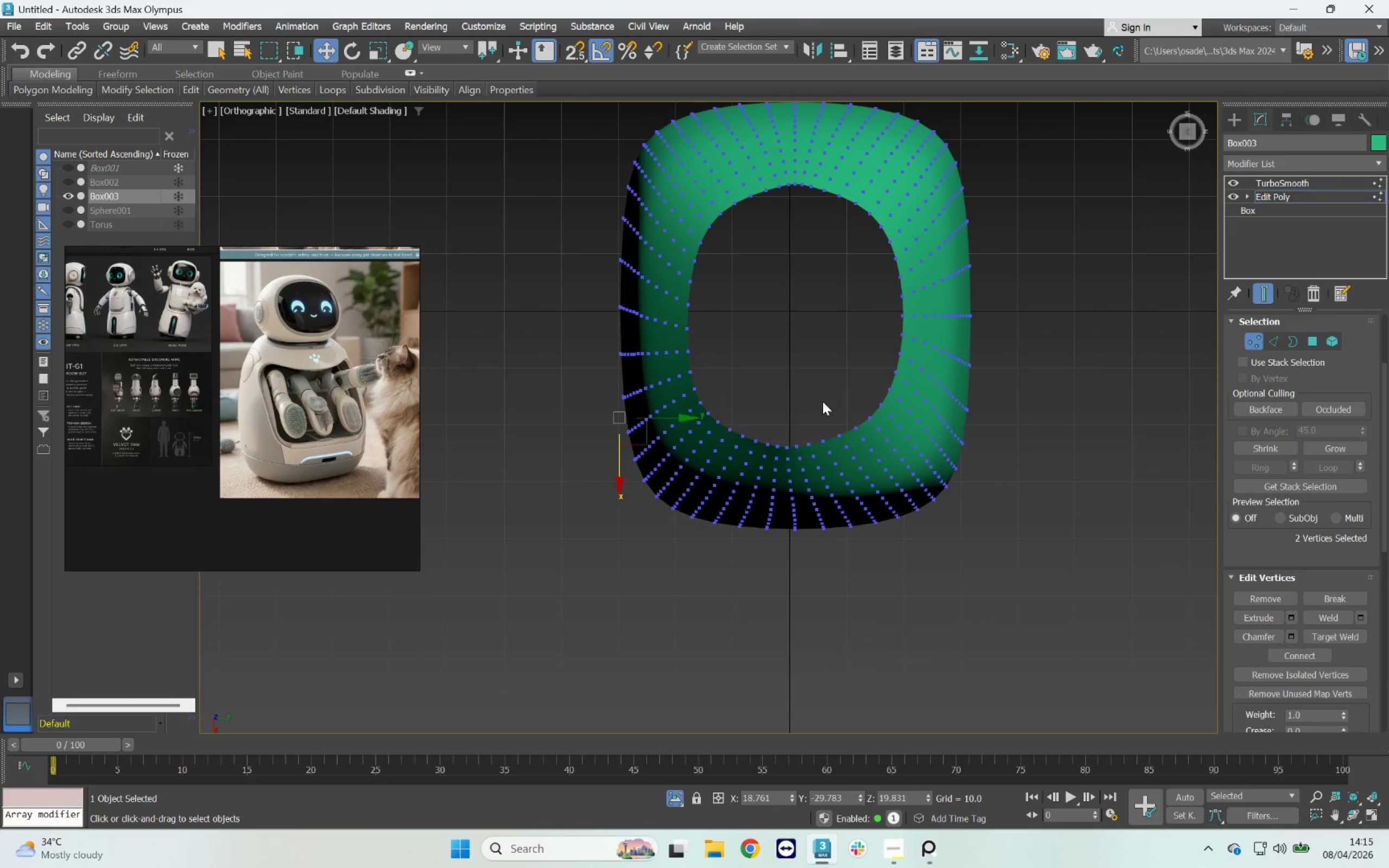 
key(F4)
 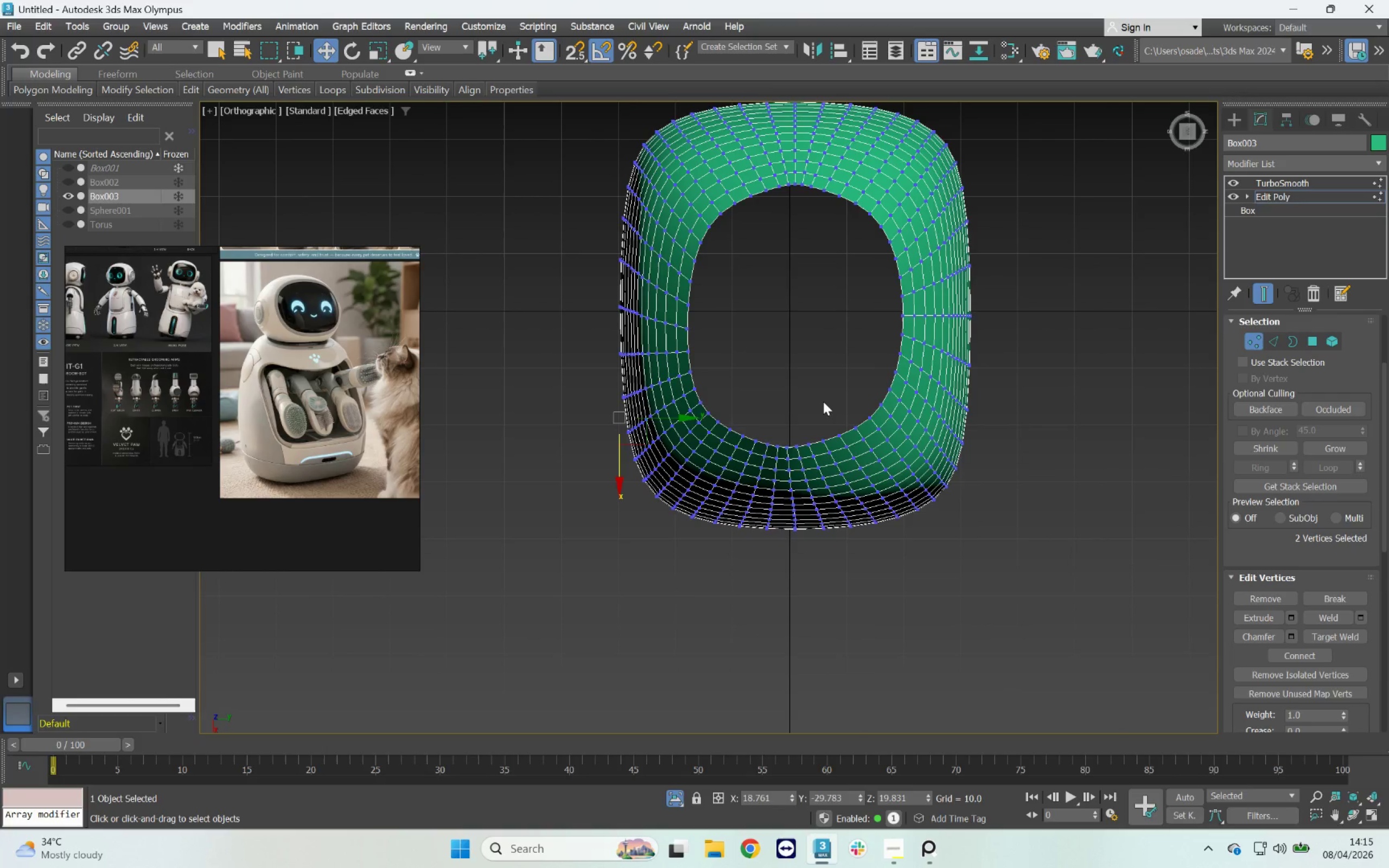 
key(F4)
 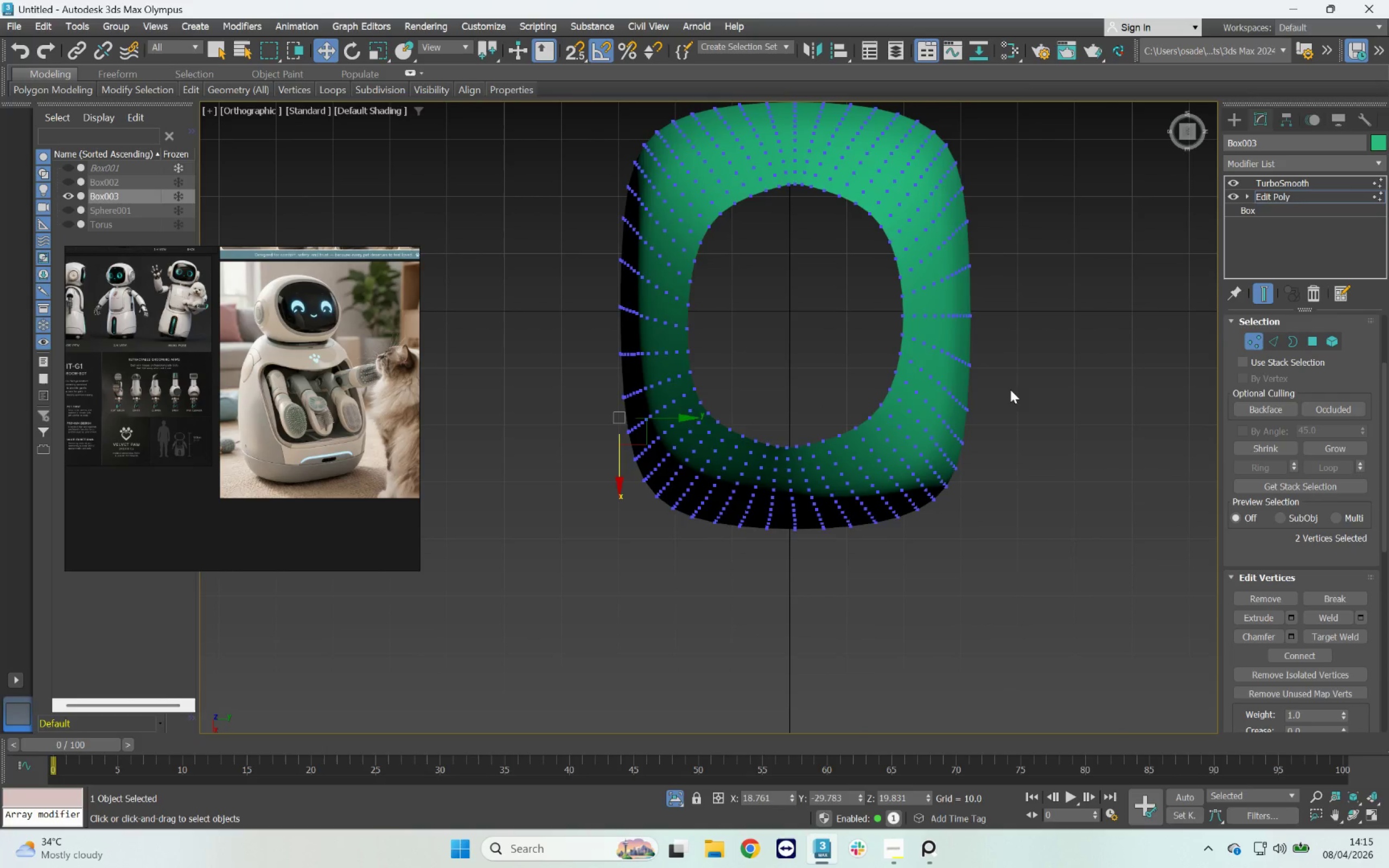 
key(F4)
 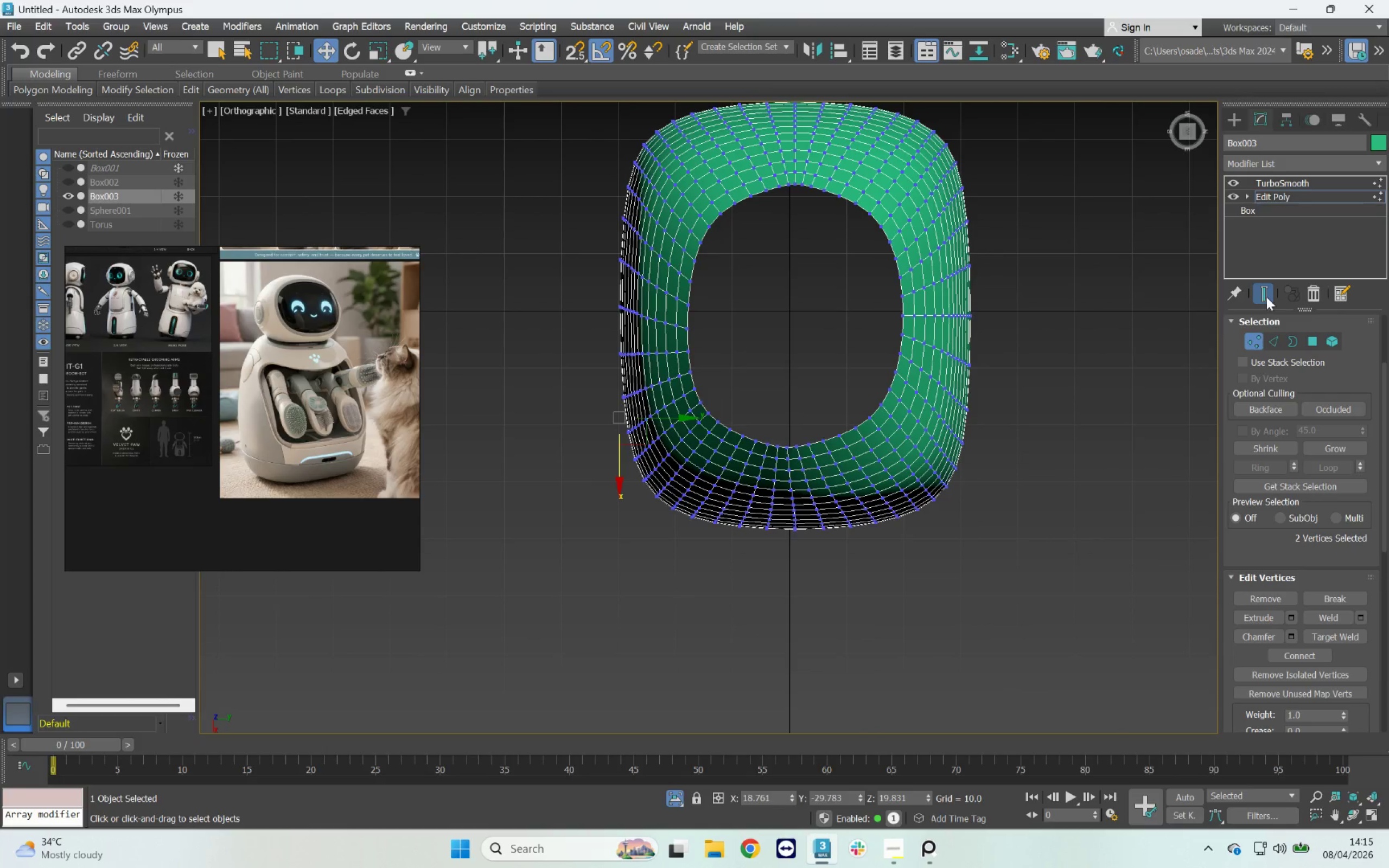 
left_click([1265, 295])
 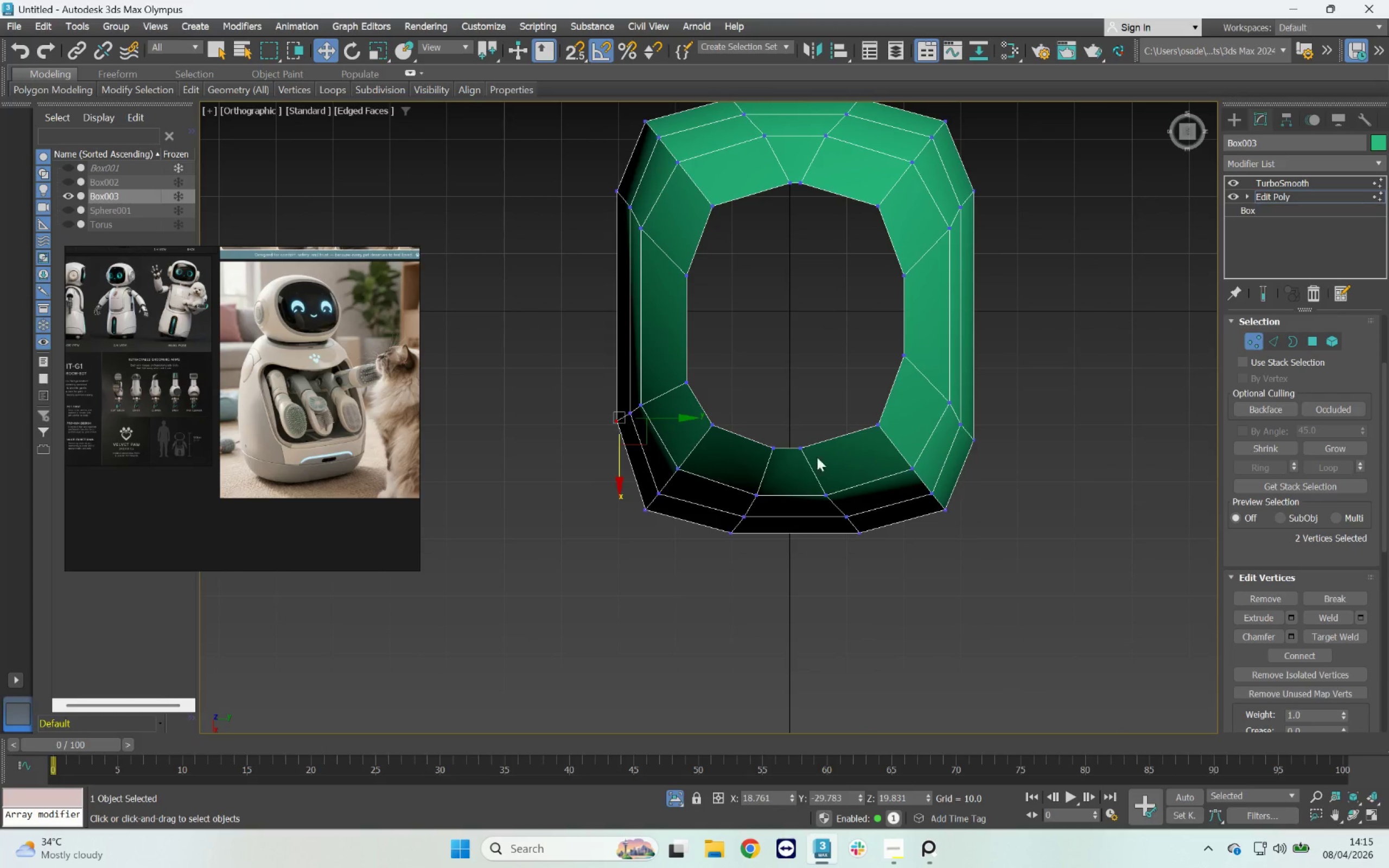 
key(F4)
 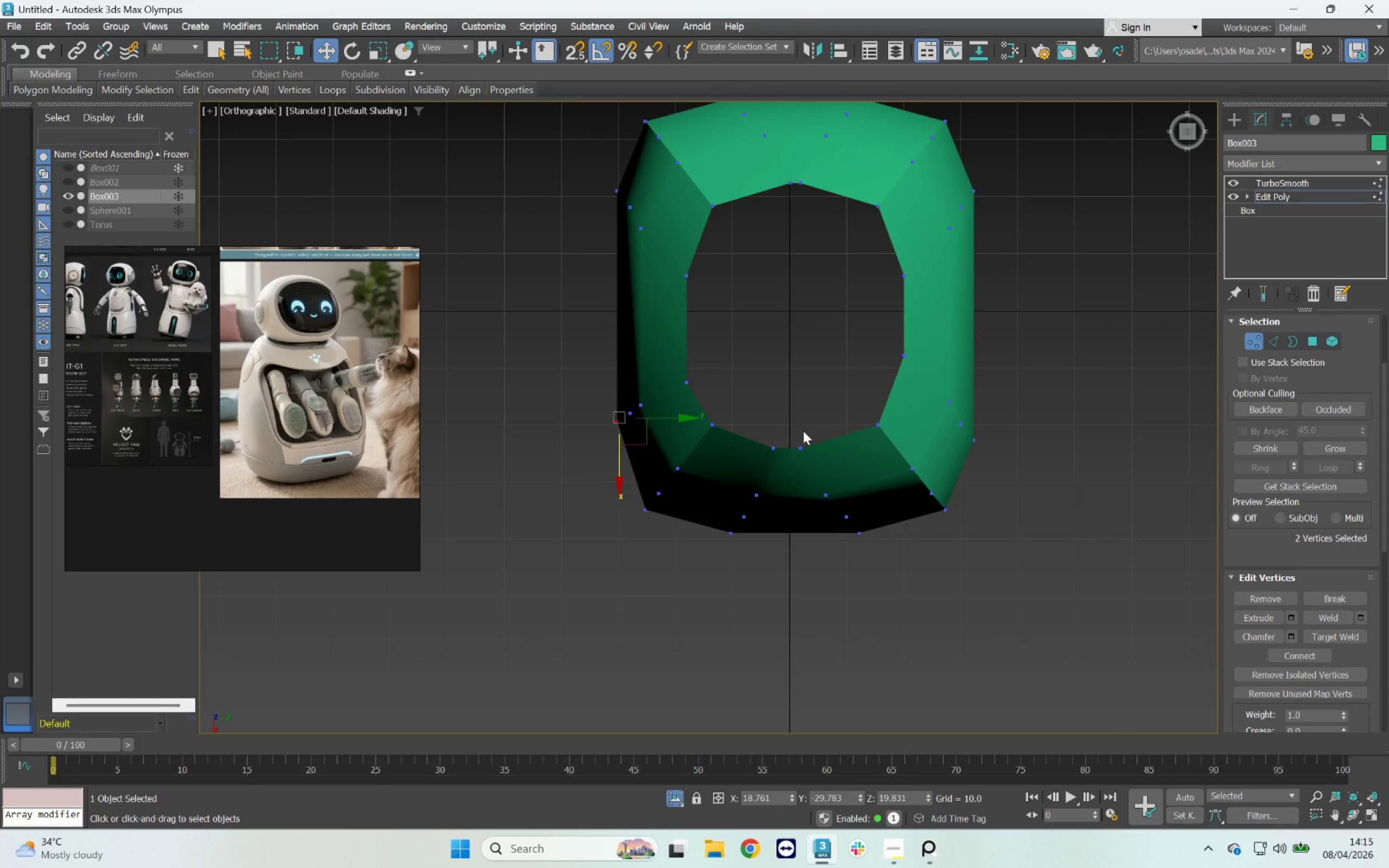 
key(F4)
 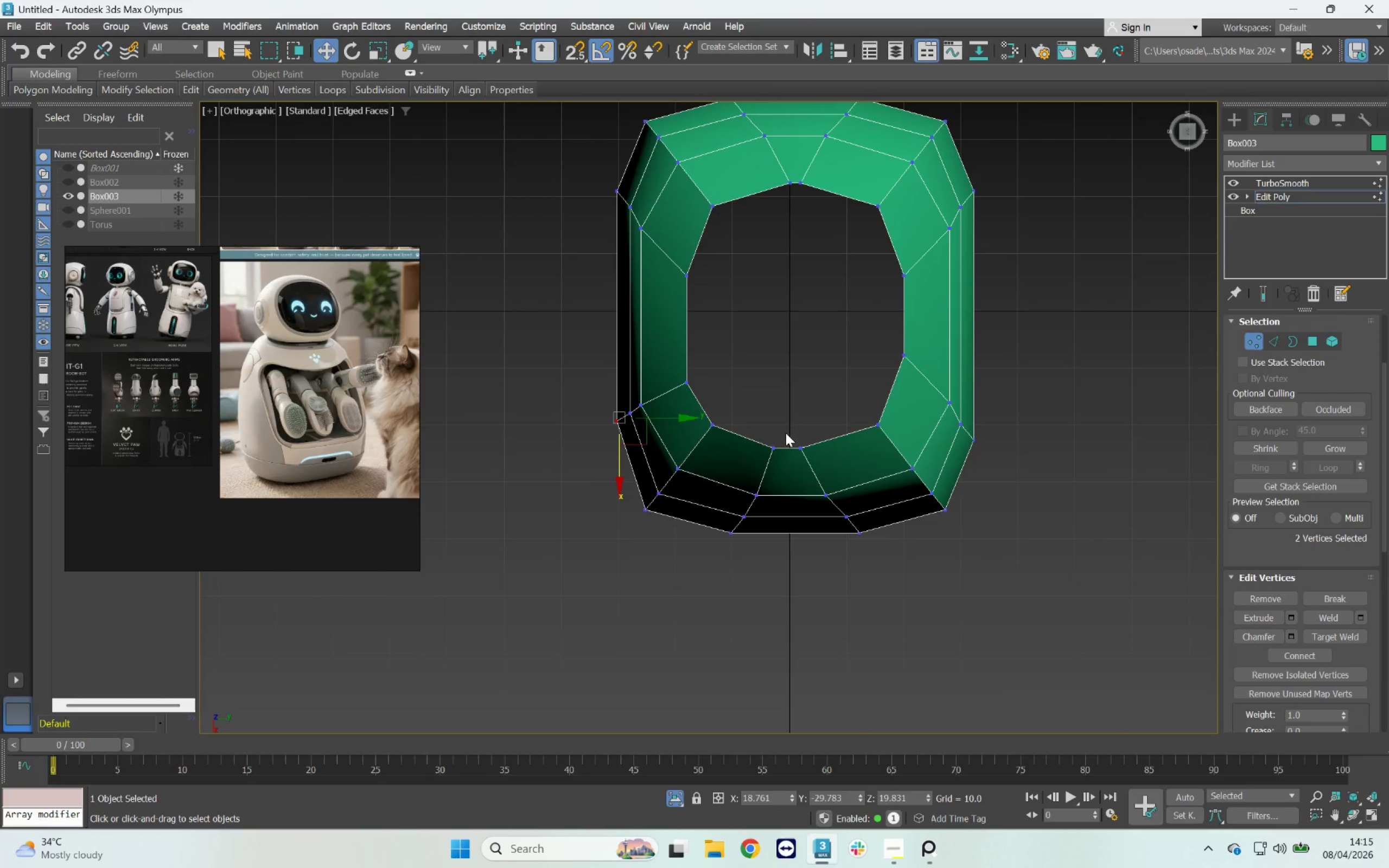 
left_click_drag(start_coordinate=[786, 429], to_coordinate=[752, 462])
 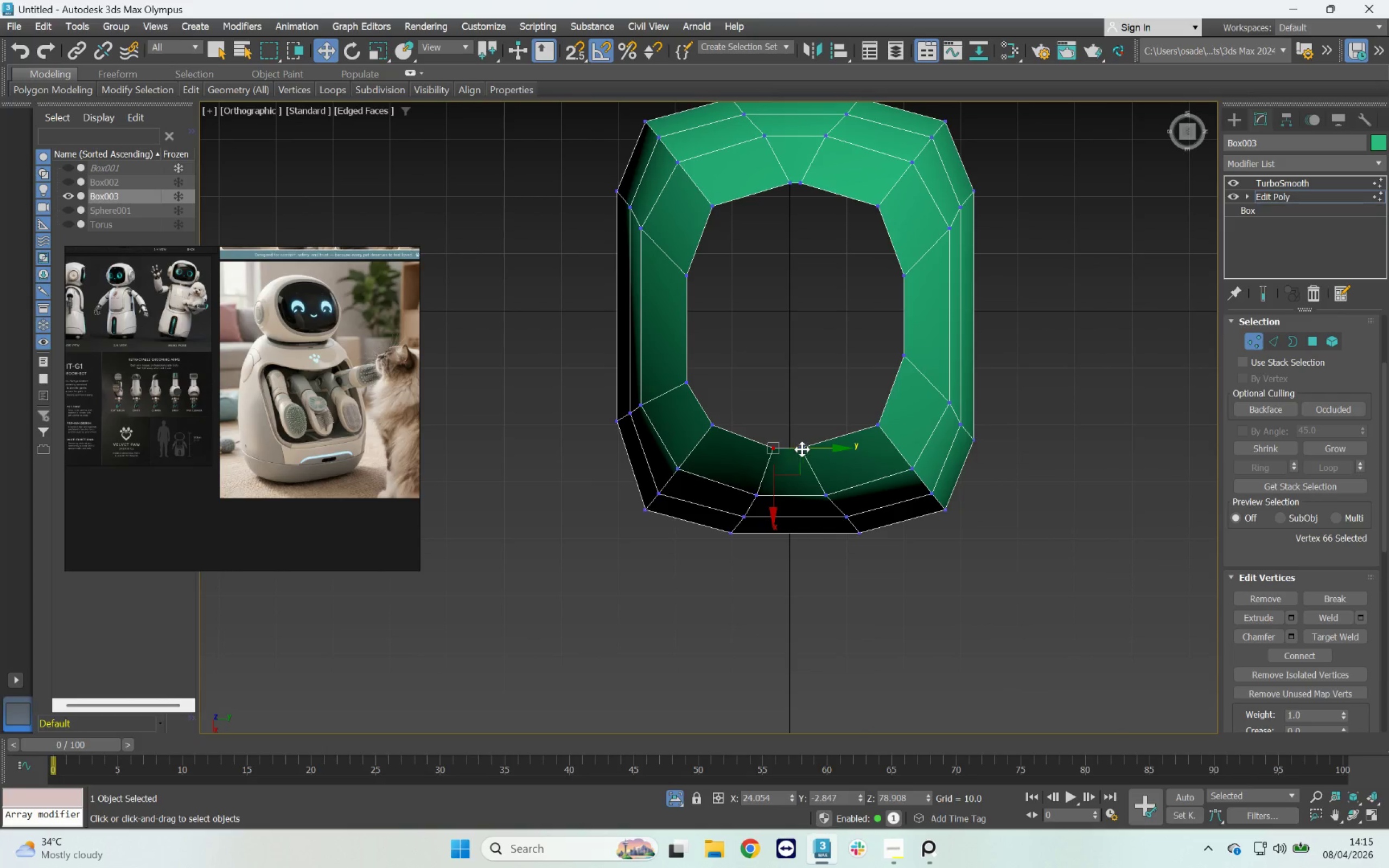 
left_click_drag(start_coordinate=[804, 448], to_coordinate=[793, 443])
 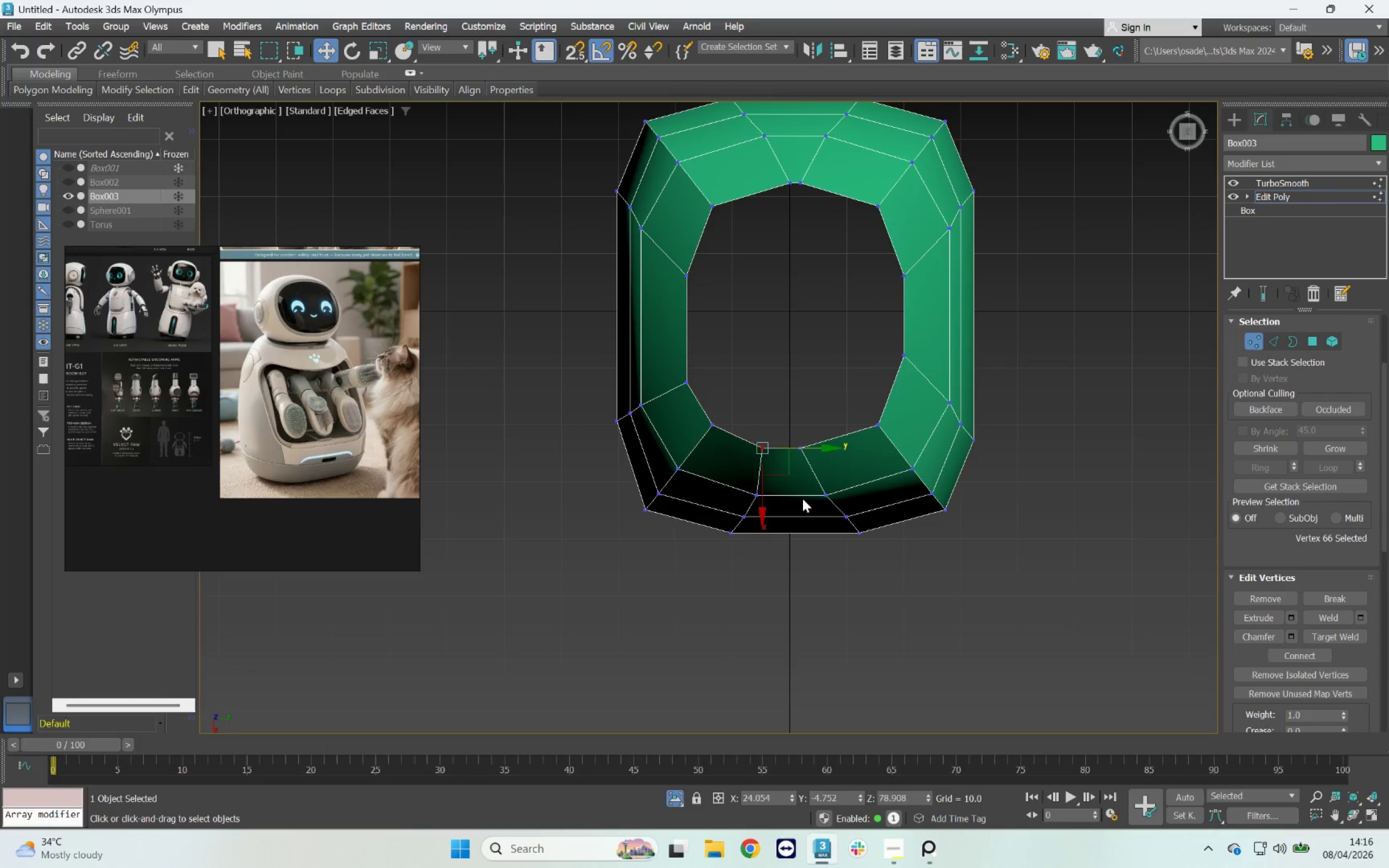 
left_click_drag(start_coordinate=[800, 495], to_coordinate=[753, 516])
 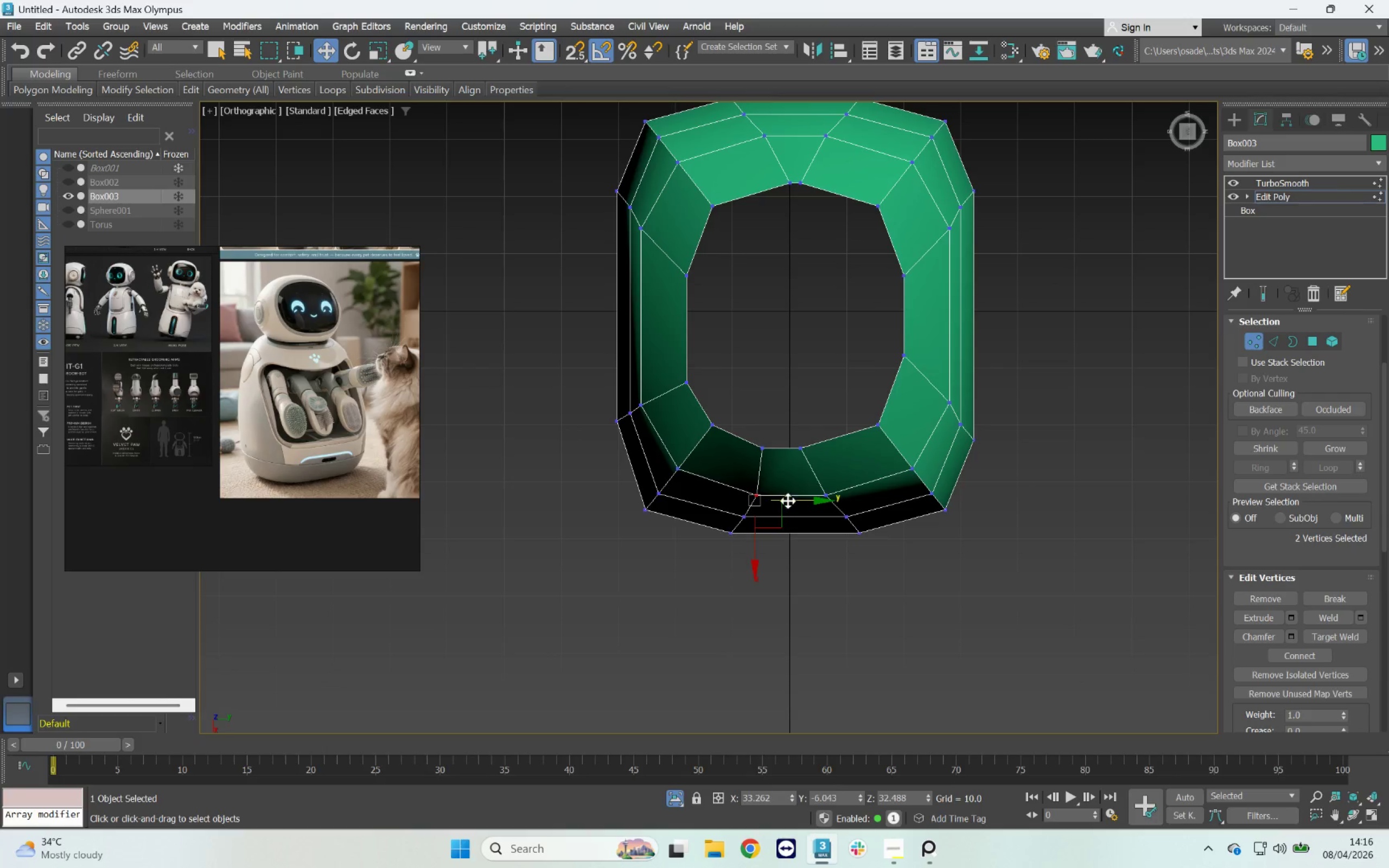 
left_click_drag(start_coordinate=[789, 499], to_coordinate=[786, 497])
 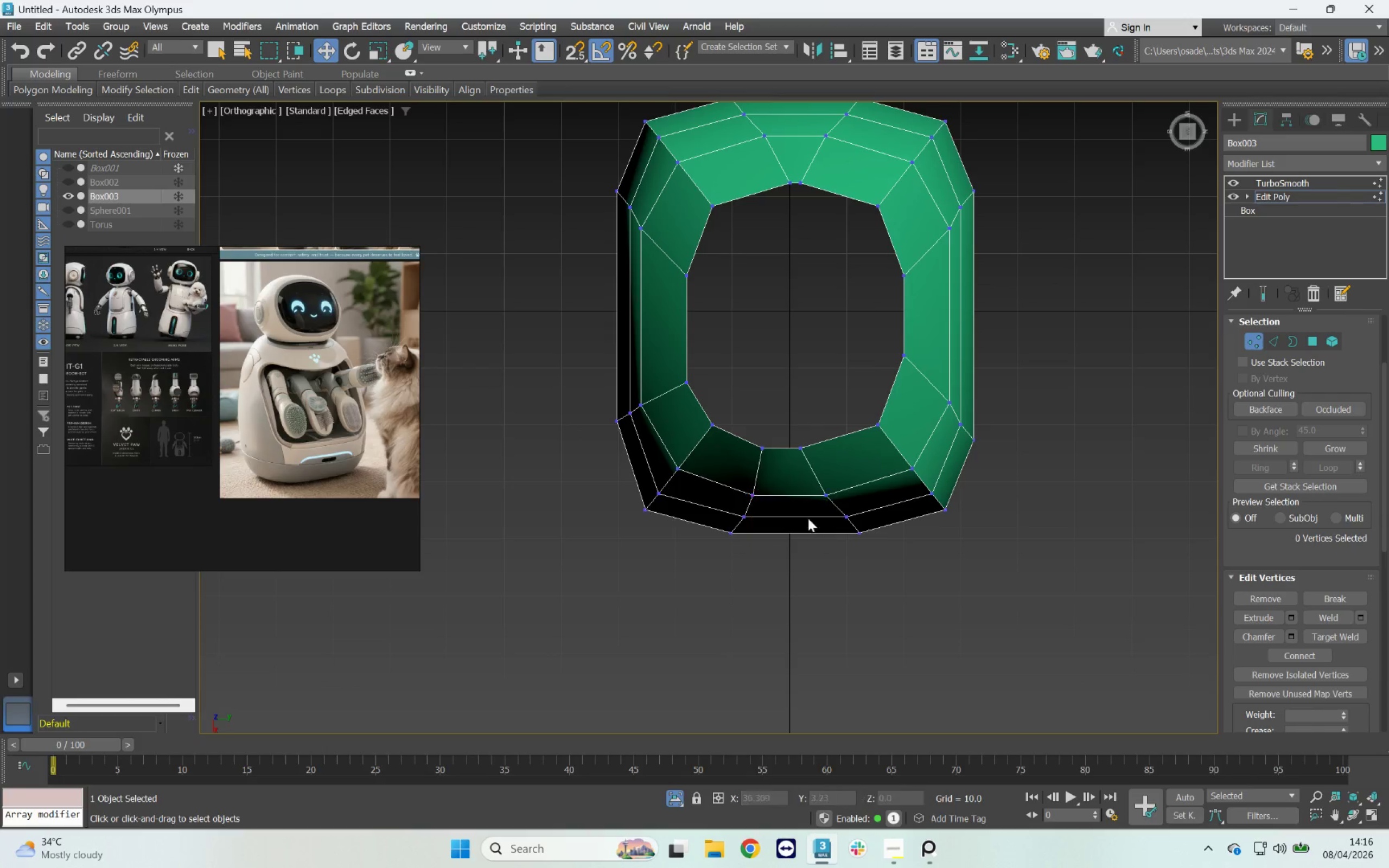 
left_click_drag(start_coordinate=[793, 428], to_coordinate=[818, 456])
 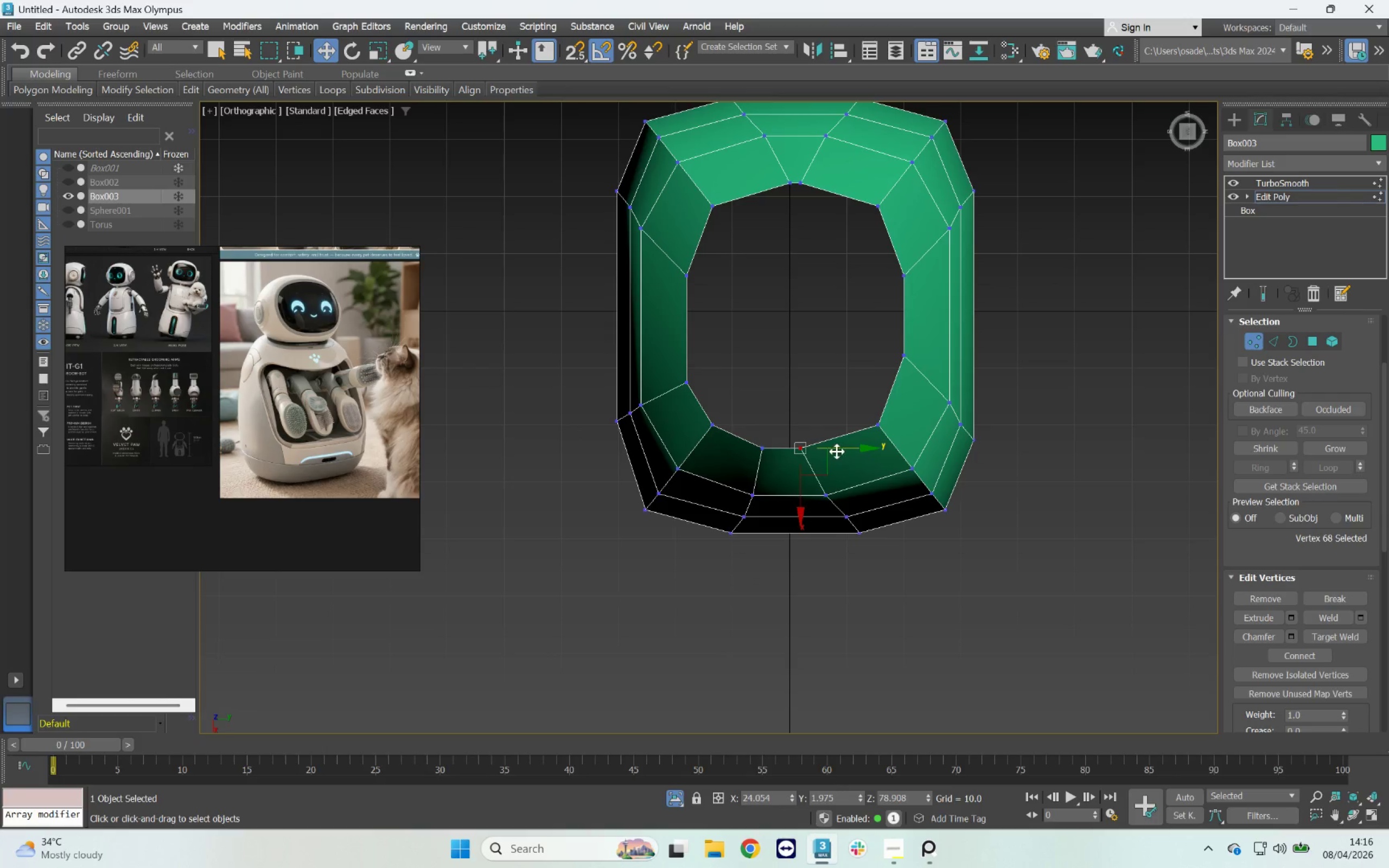 
left_click_drag(start_coordinate=[837, 451], to_coordinate=[857, 449])
 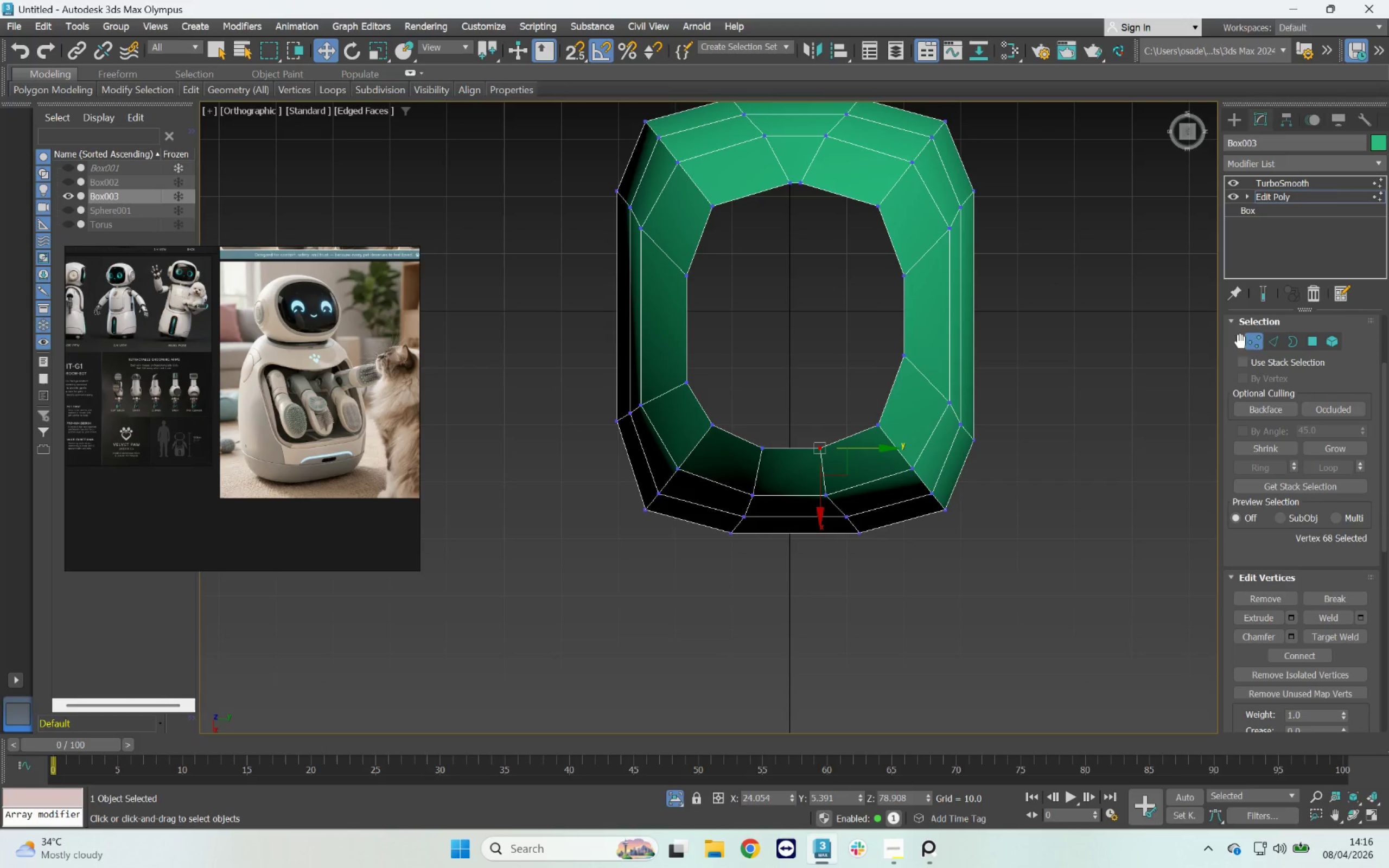 
left_click([1253, 341])
 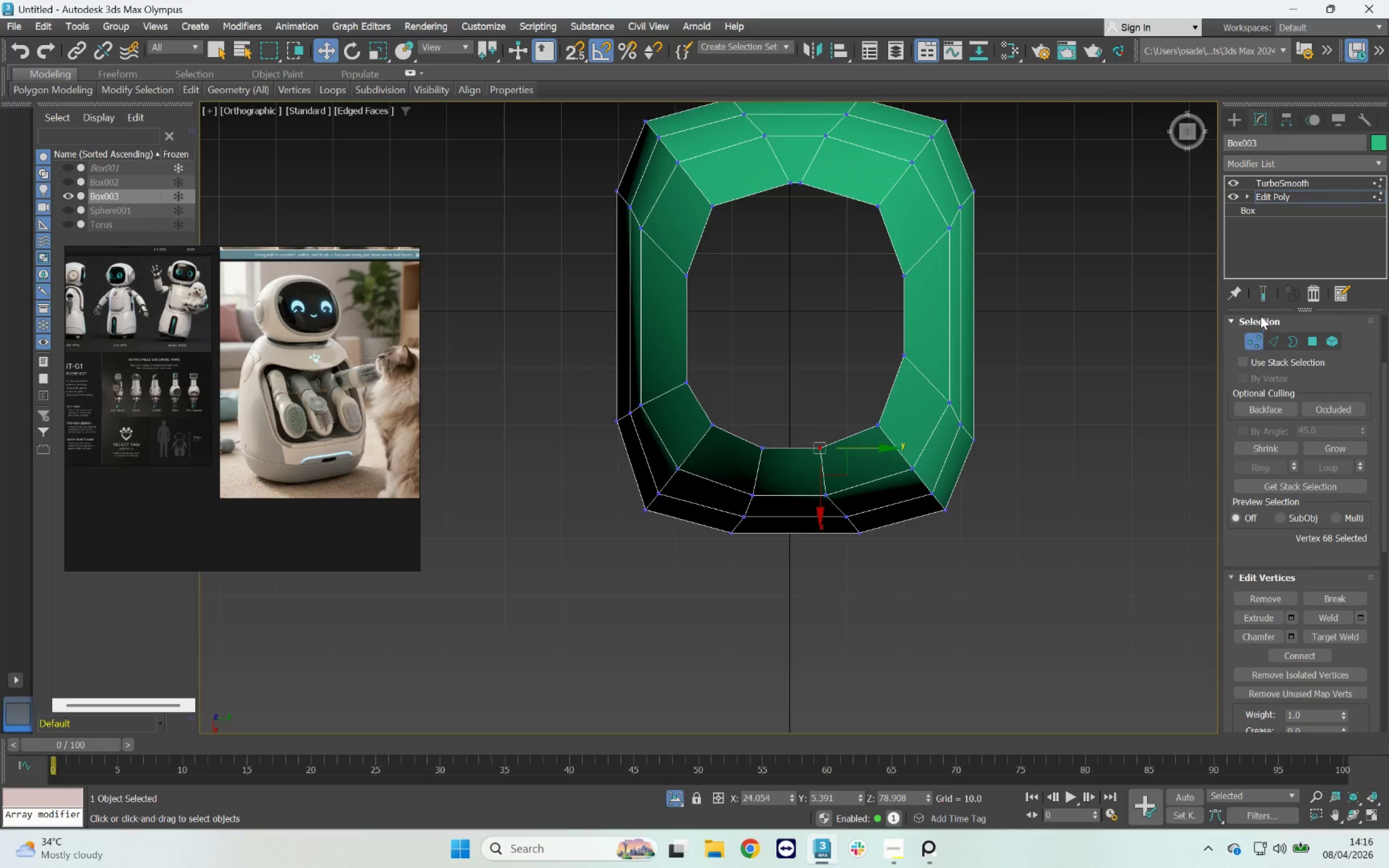 
left_click([1260, 302])
 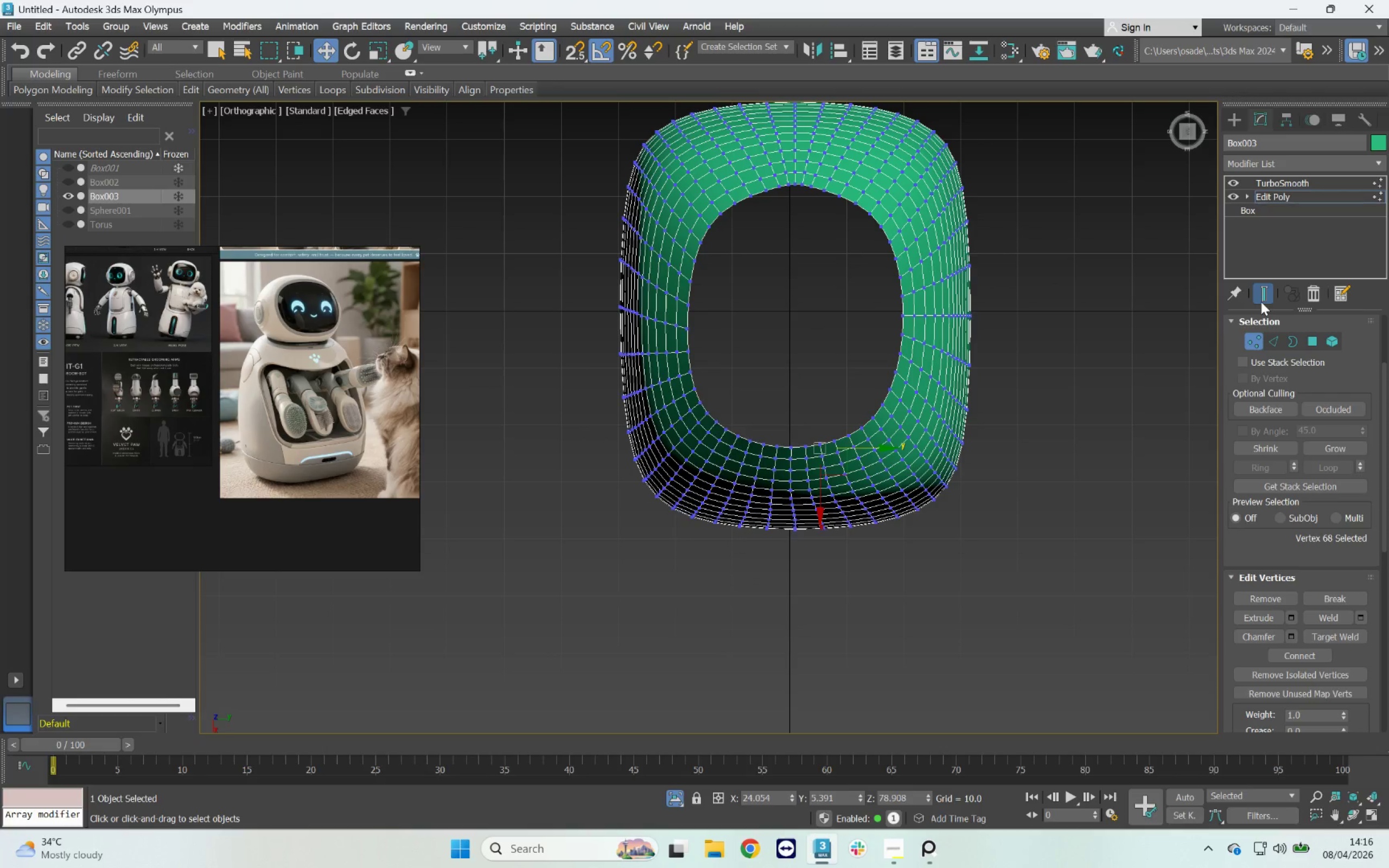 
key(F4)
 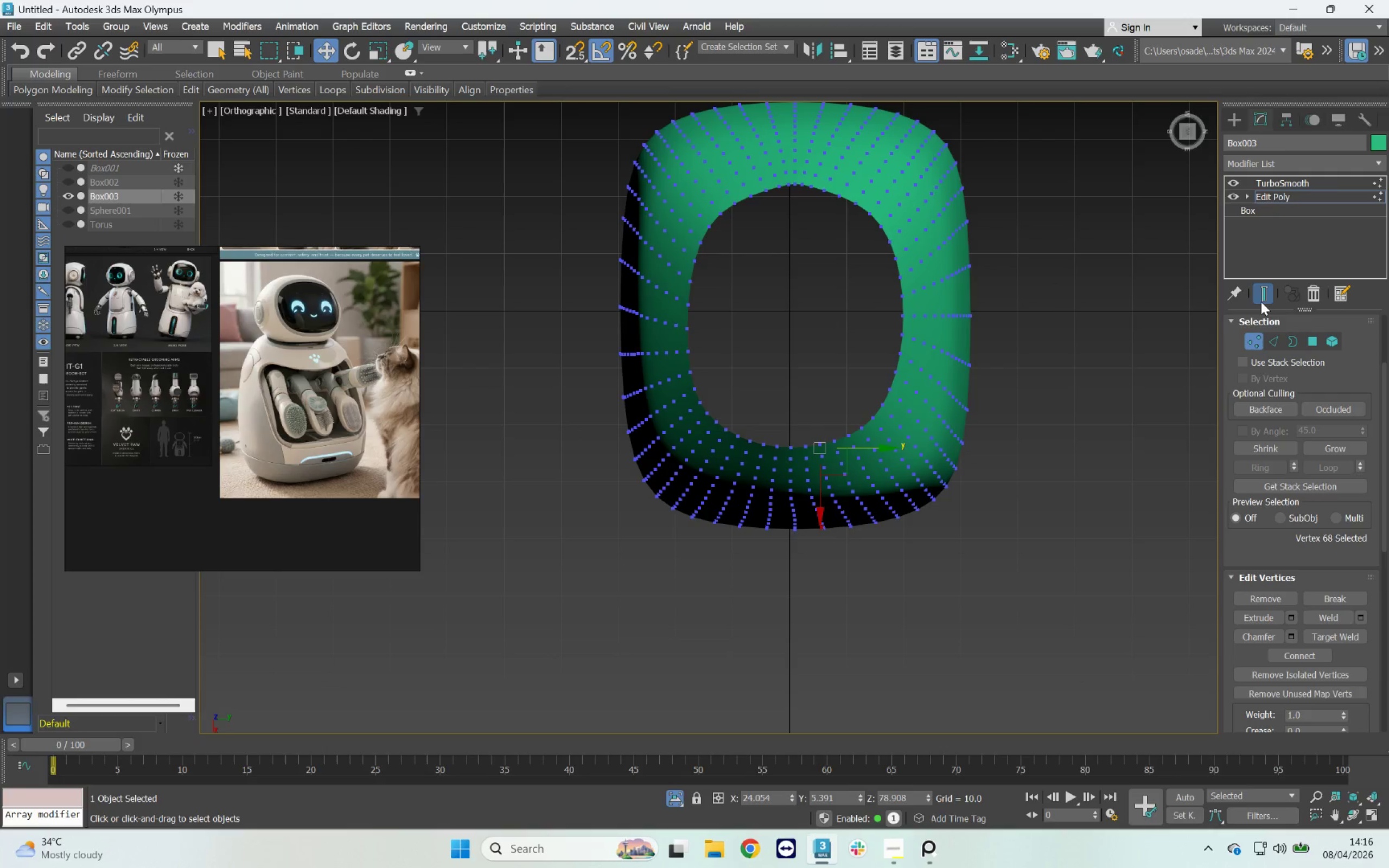 
key(F4)
 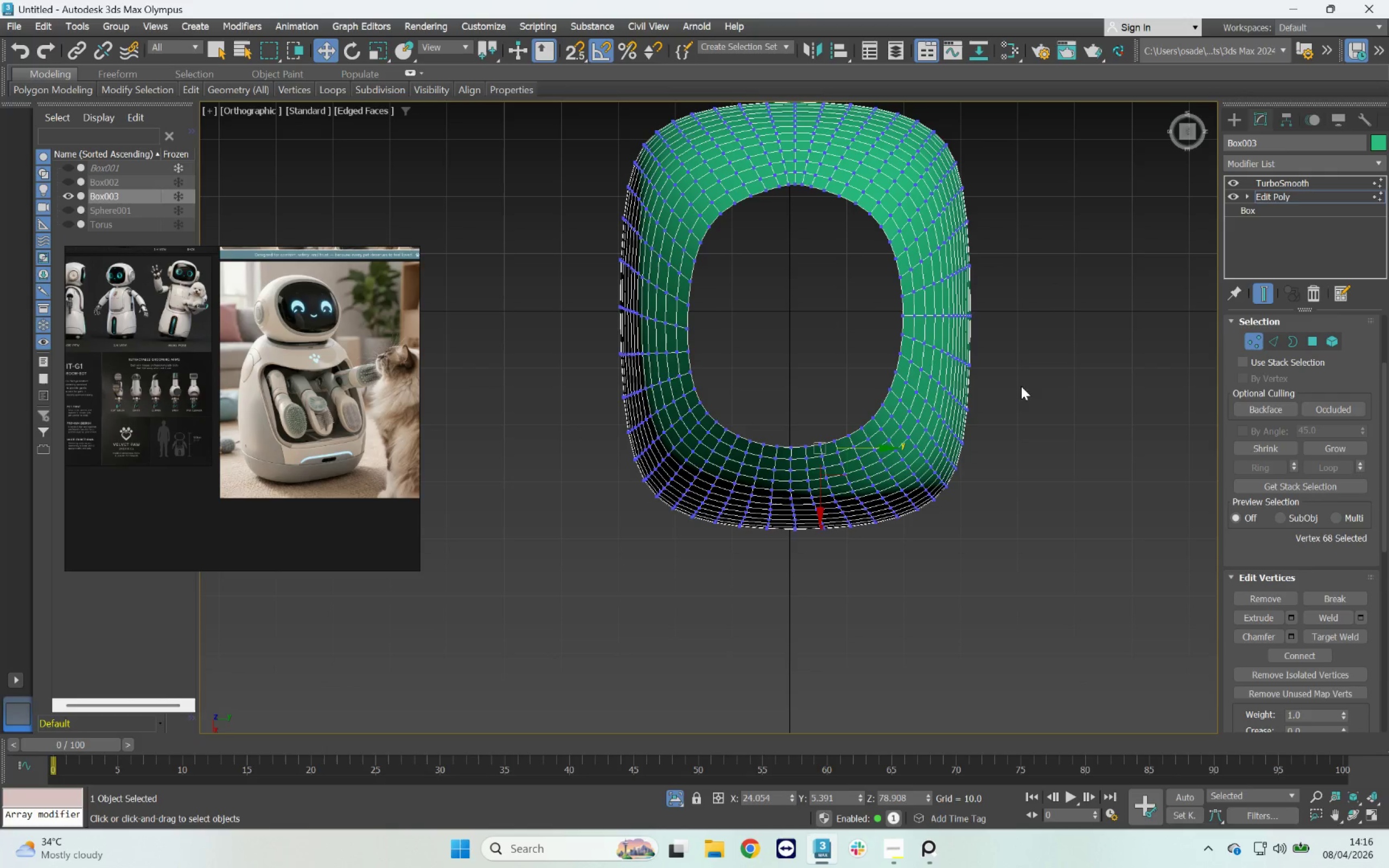 
scroll: coordinate [883, 441], scroll_direction: down, amount: 2.0
 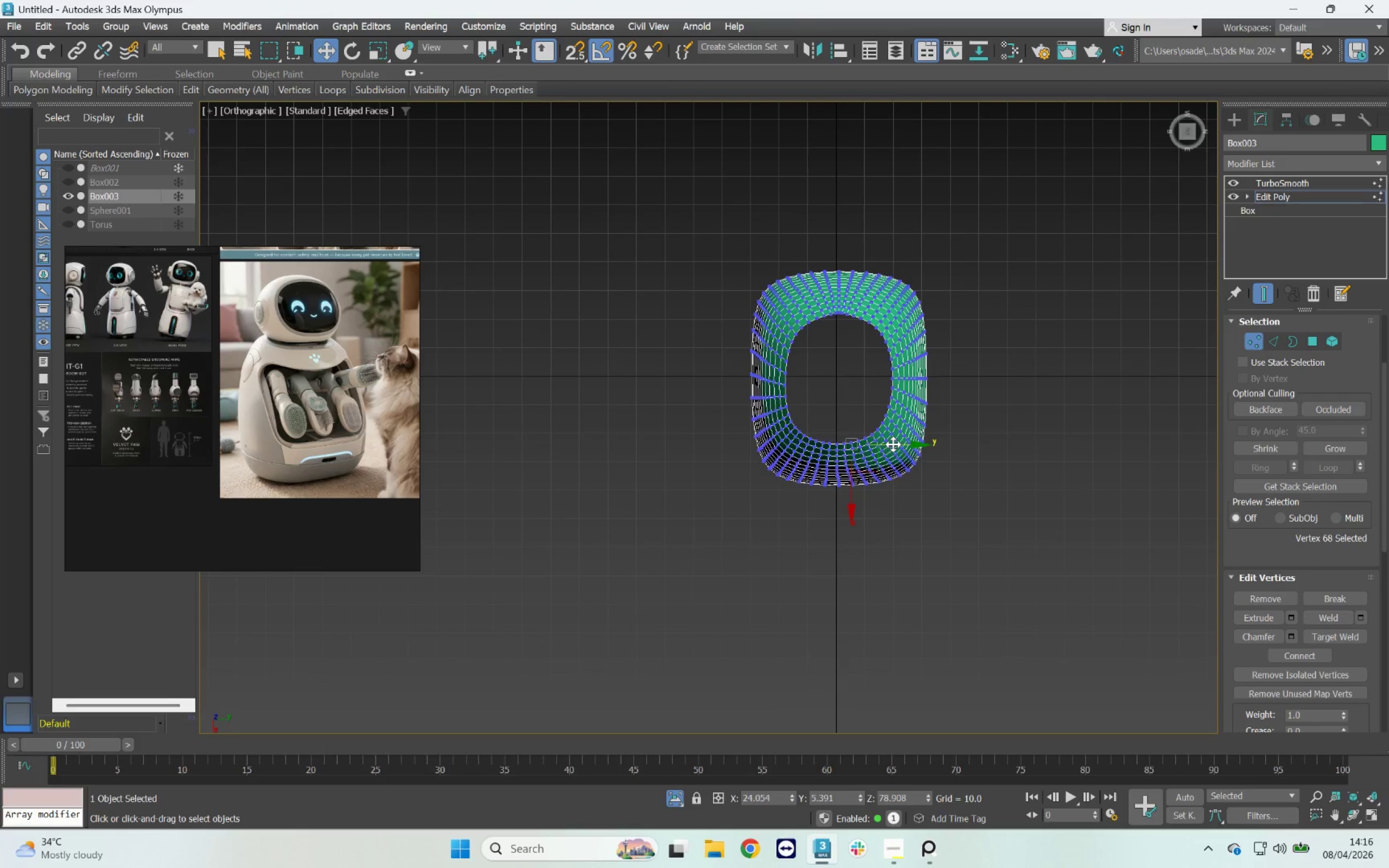 
key(F4)
 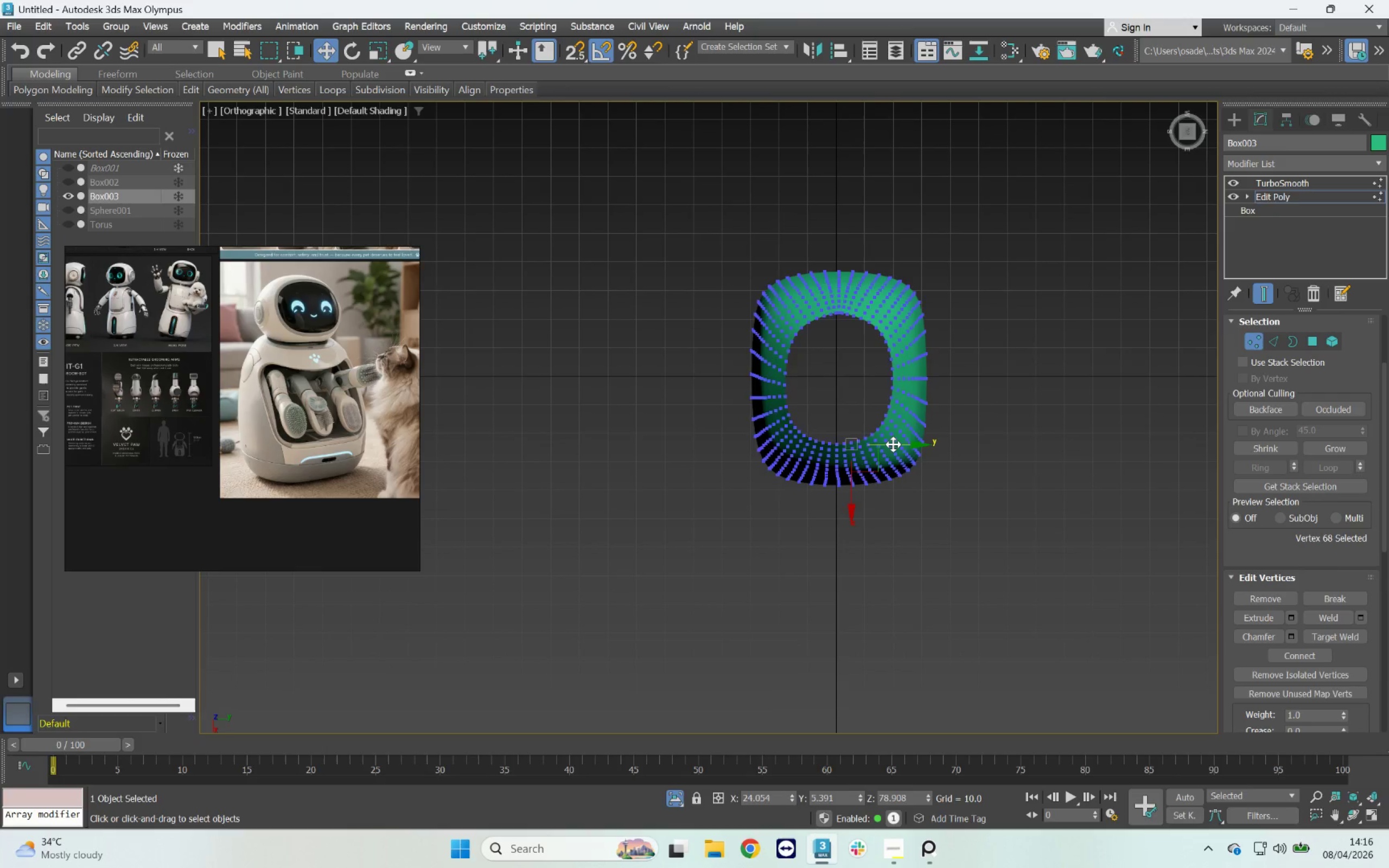 
key(F4)
 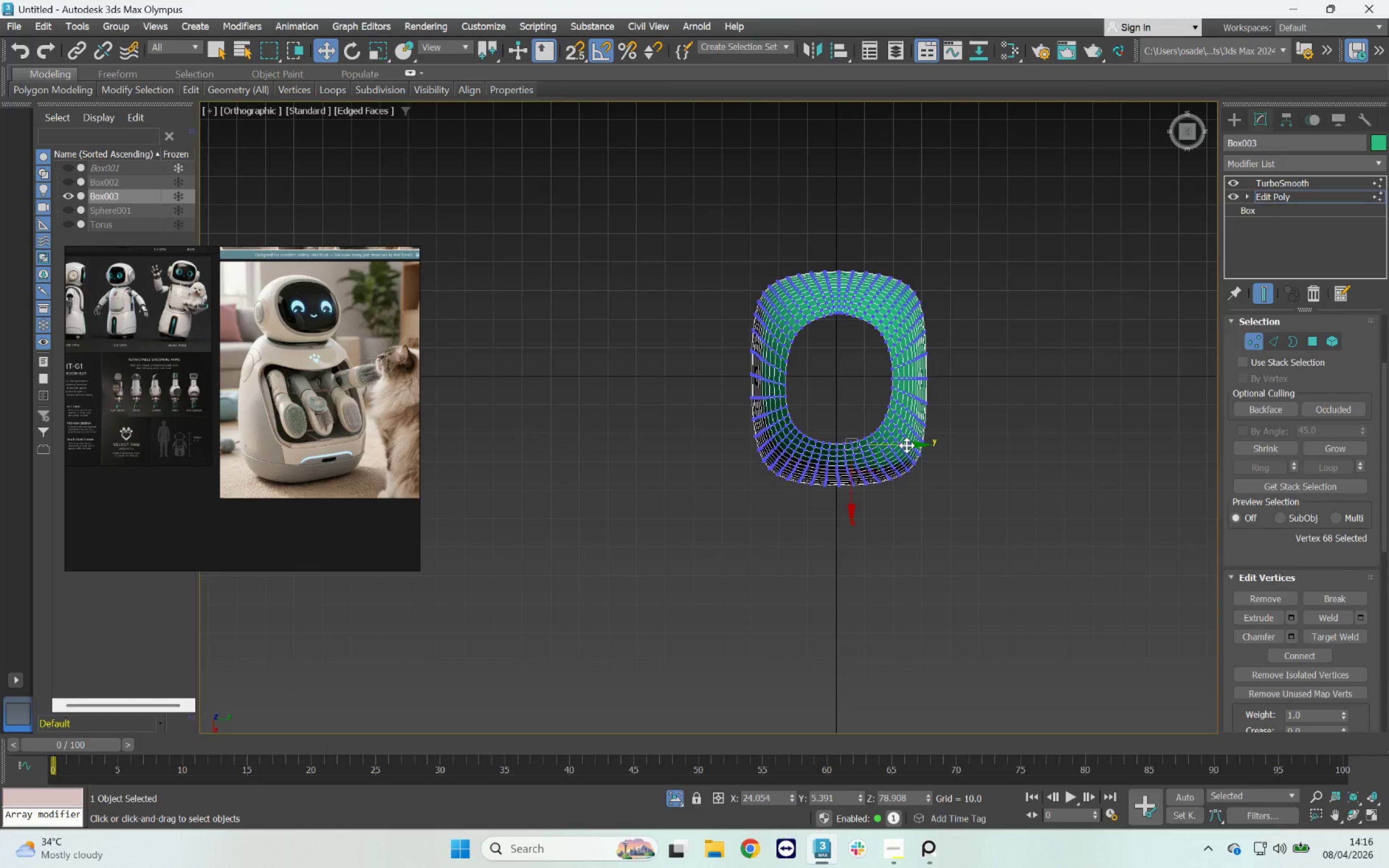 
key(F4)
 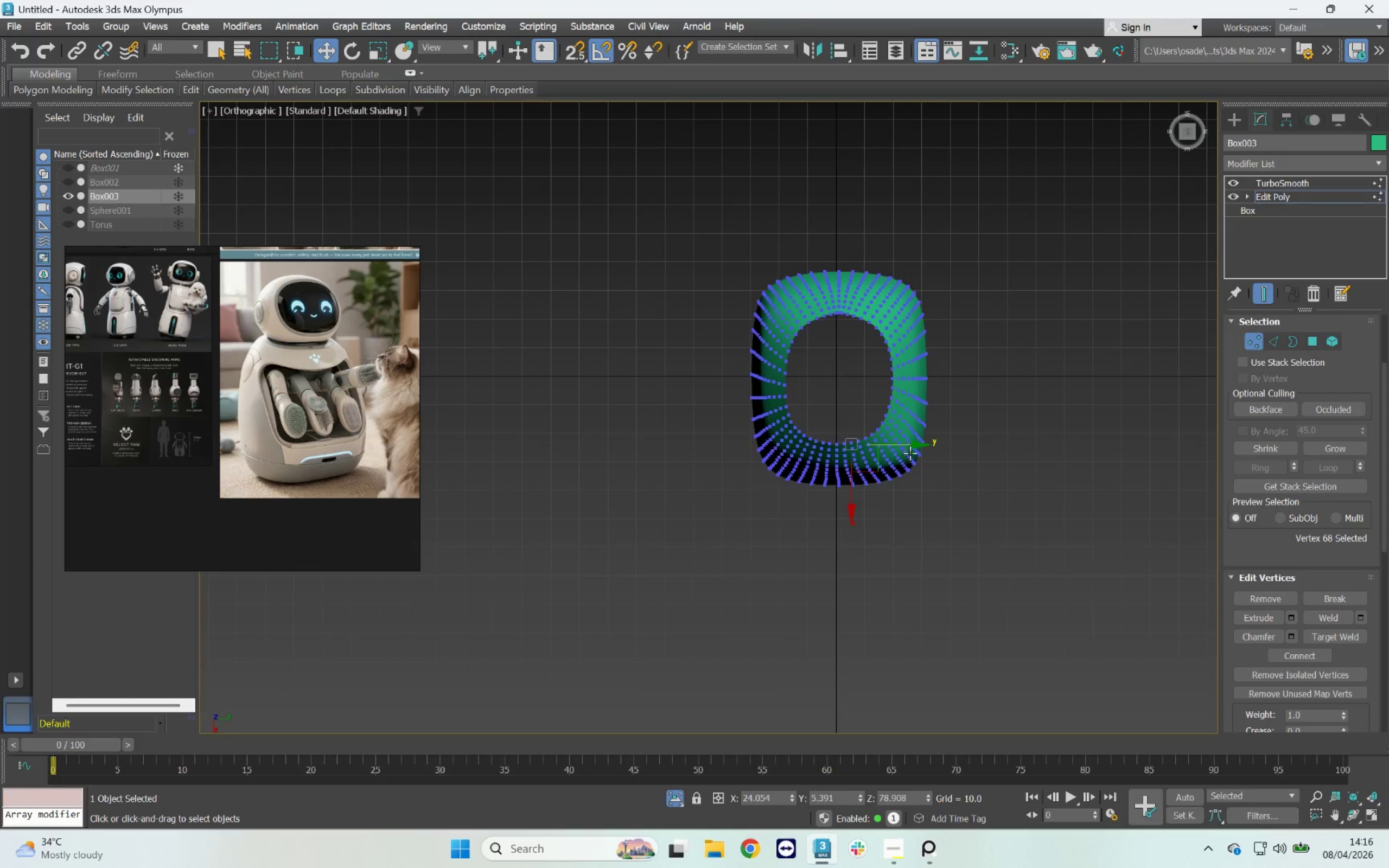 
hold_key(key=AltLeft, duration=0.91)
 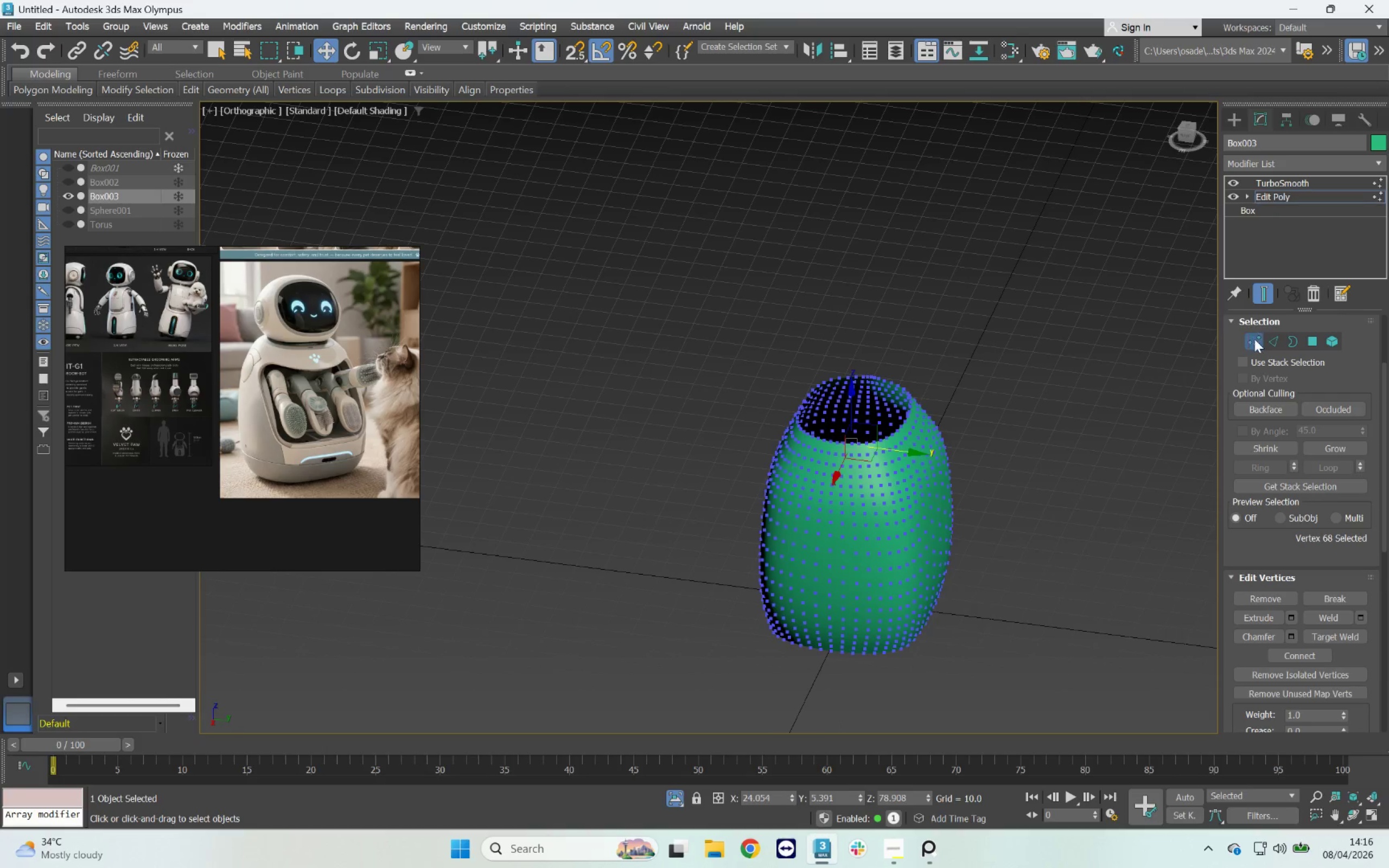 
left_click([1259, 342])
 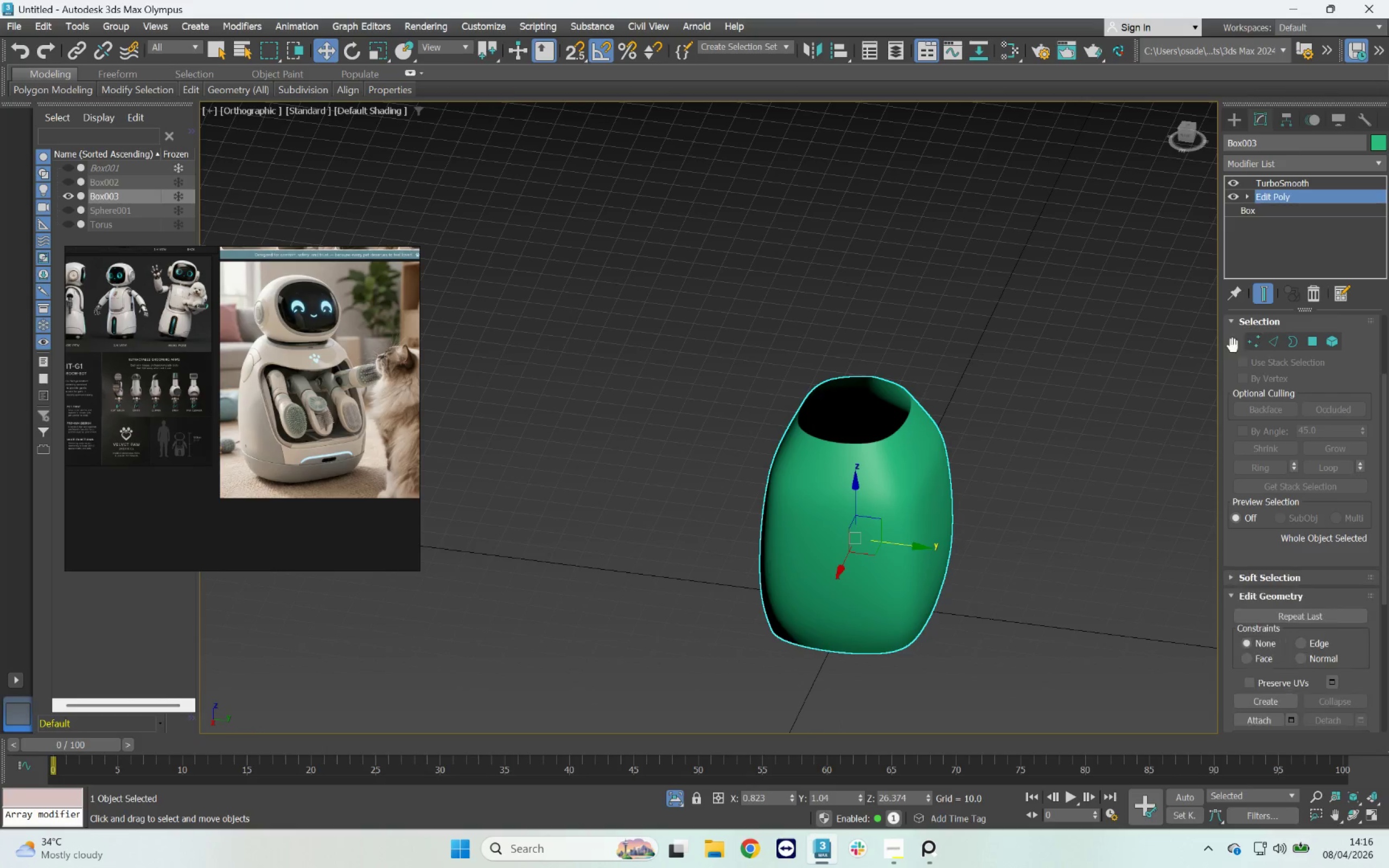 
hold_key(key=AltLeft, duration=1.55)
 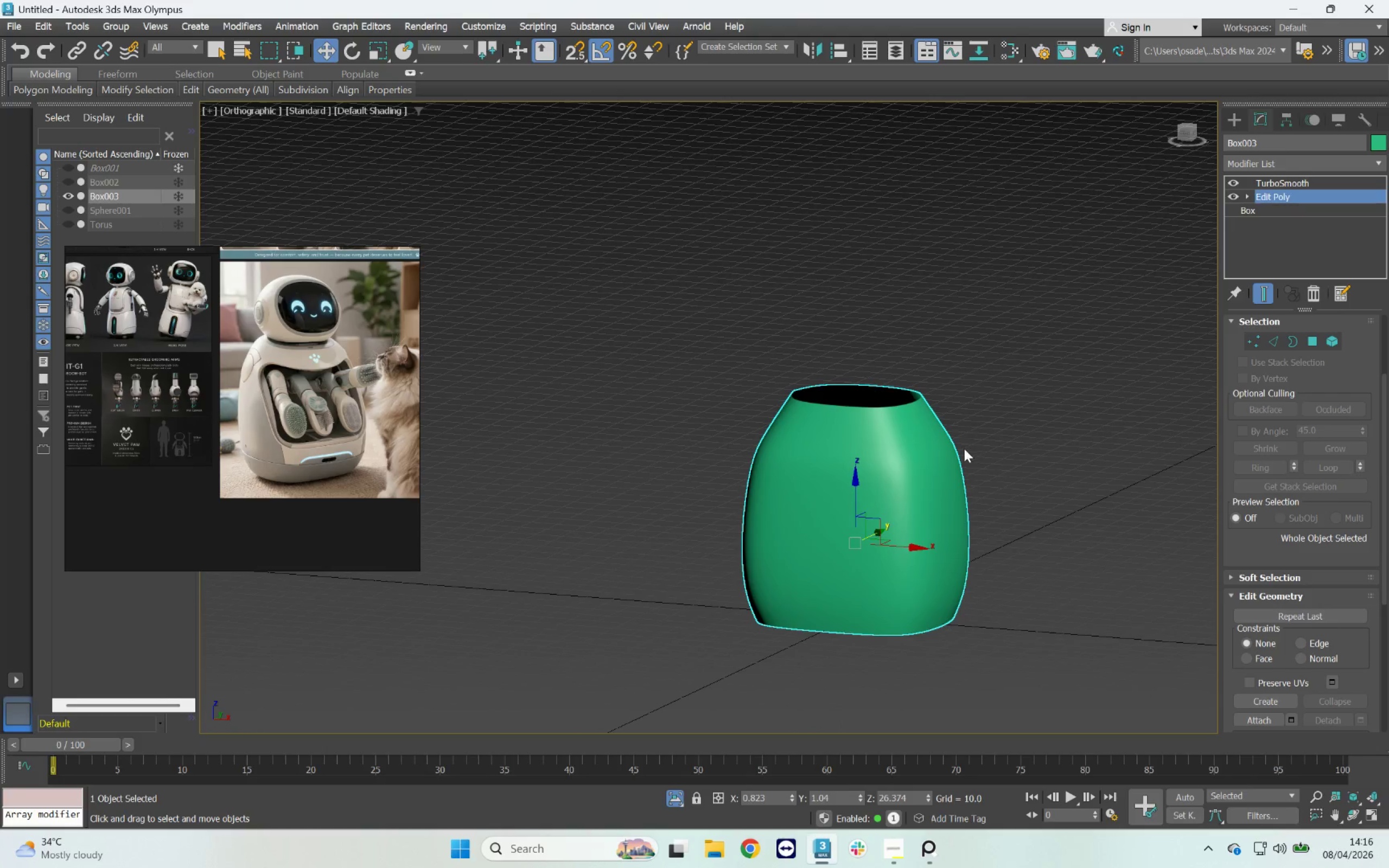 
hold_key(key=AltLeft, duration=2.38)
 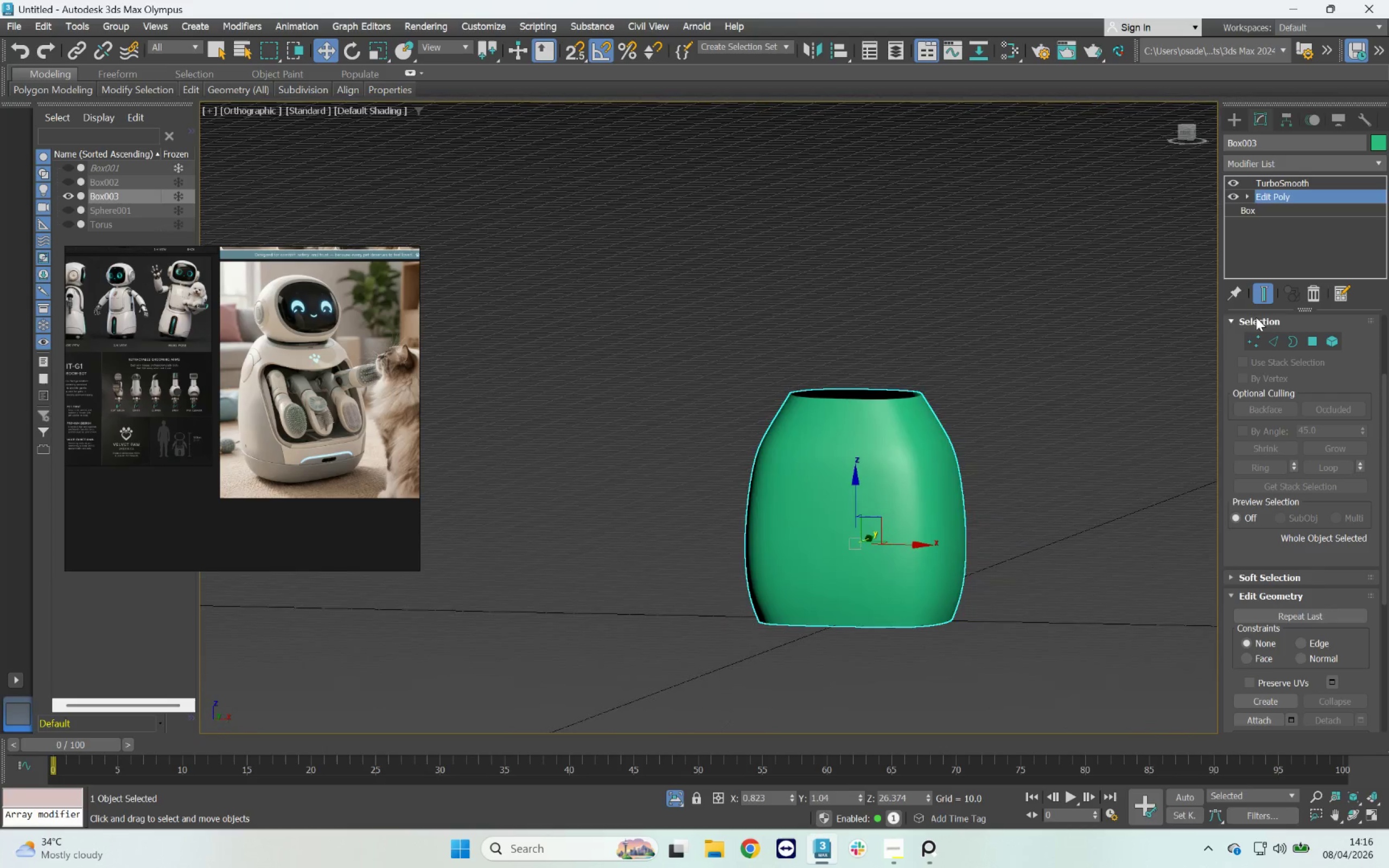 
hold_key(key=AltLeft, duration=0.69)
 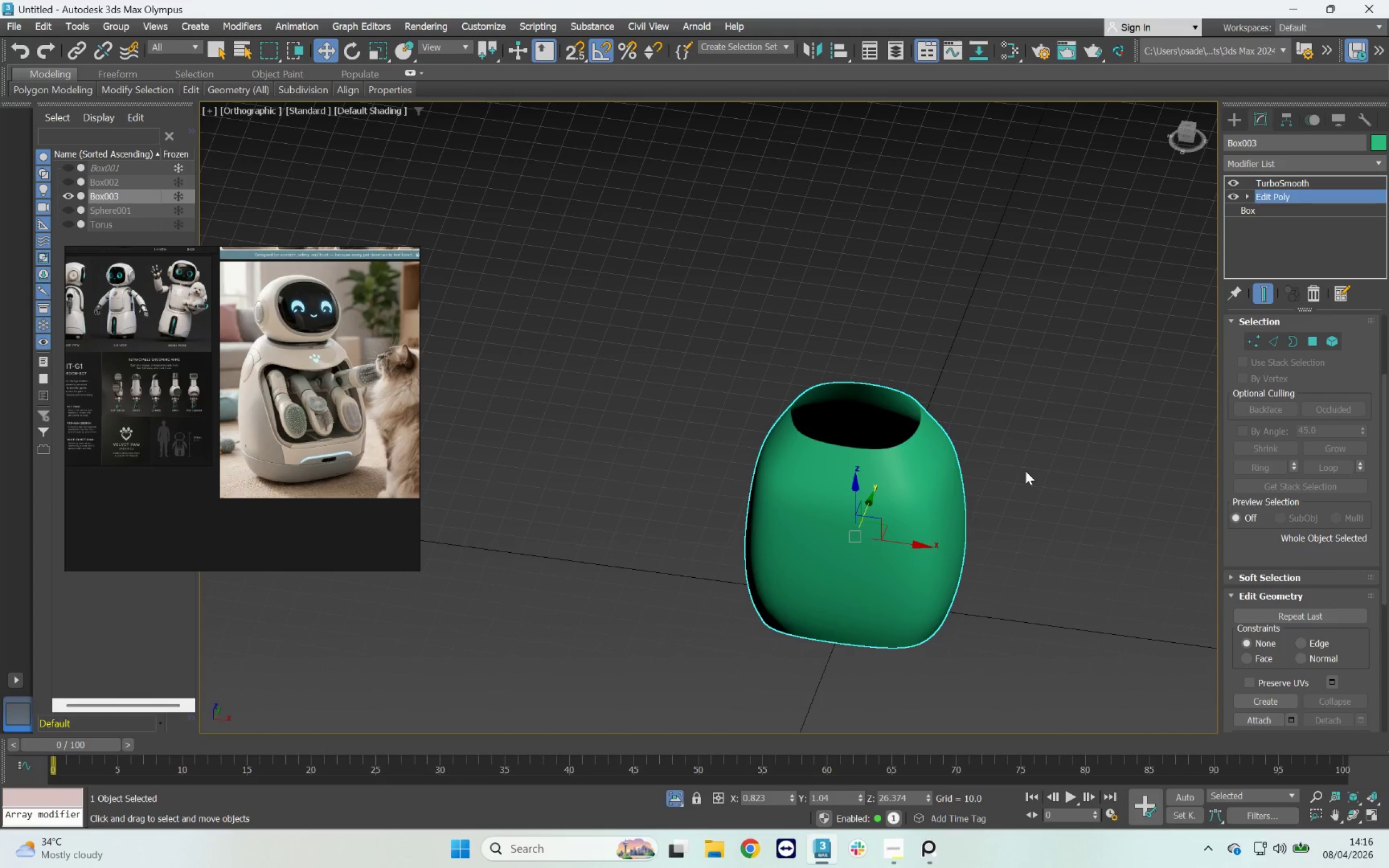 
key(F4)
 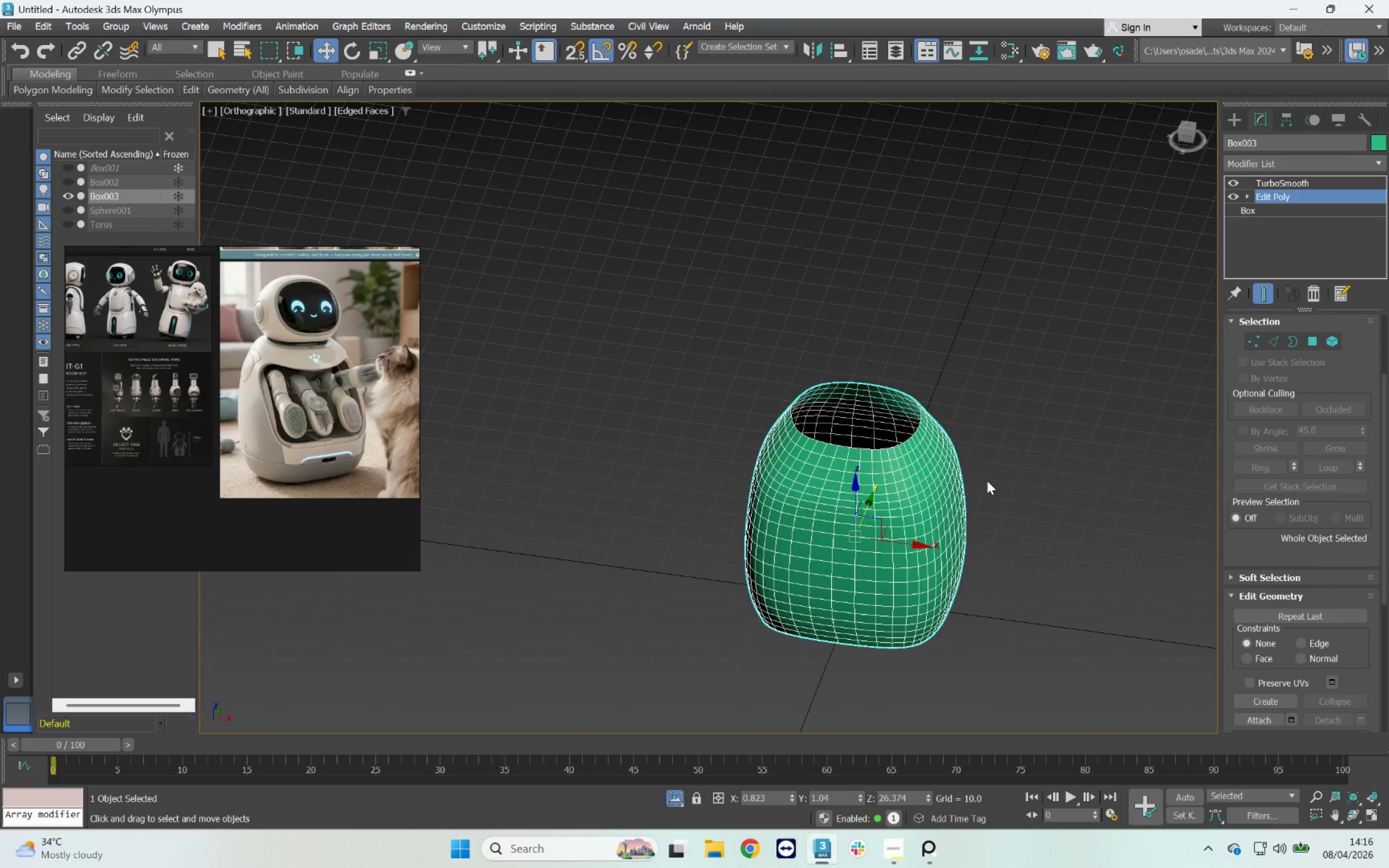 
hold_key(key=X, duration=0.64)
 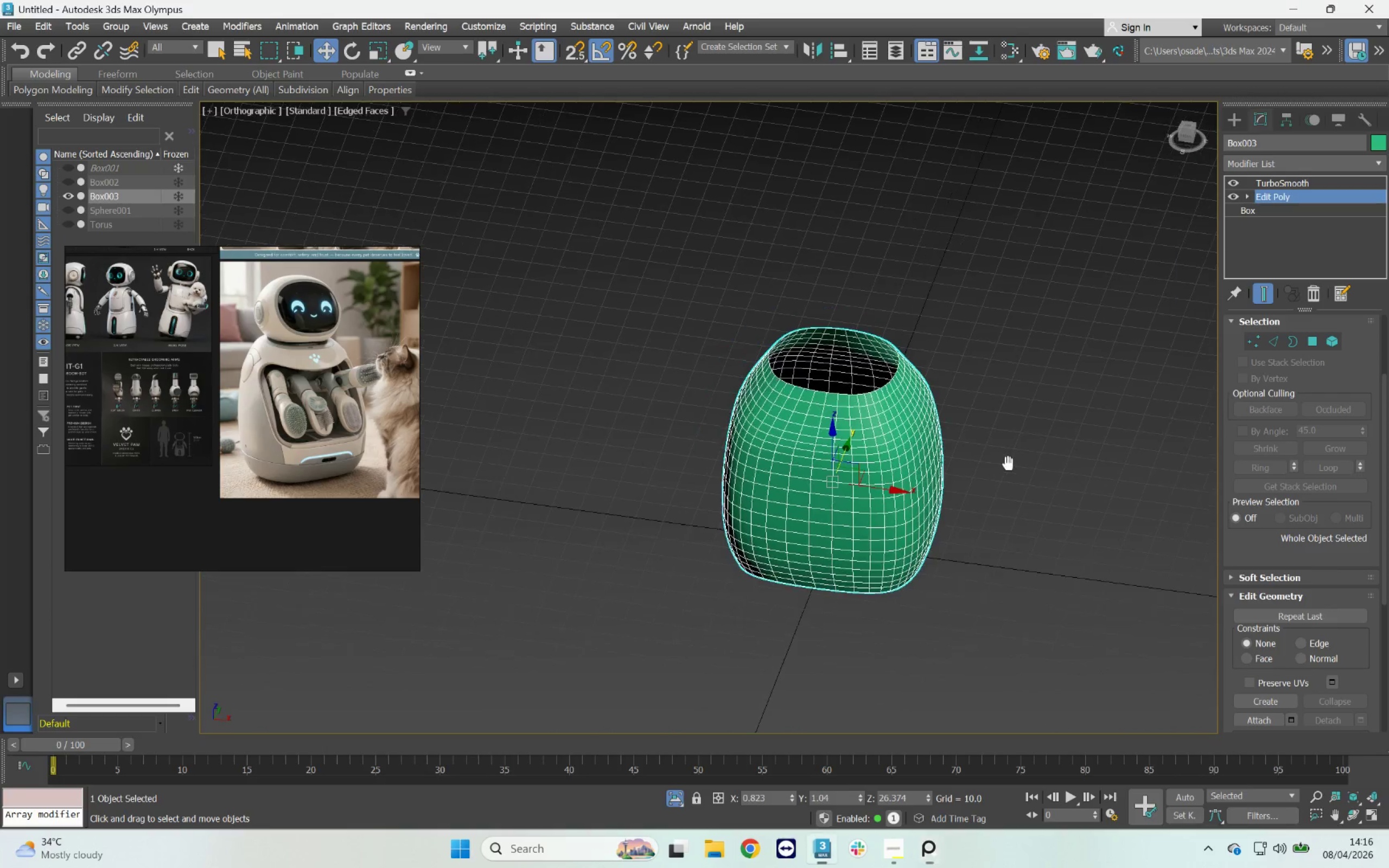 
hold_key(key=AltLeft, duration=0.62)
 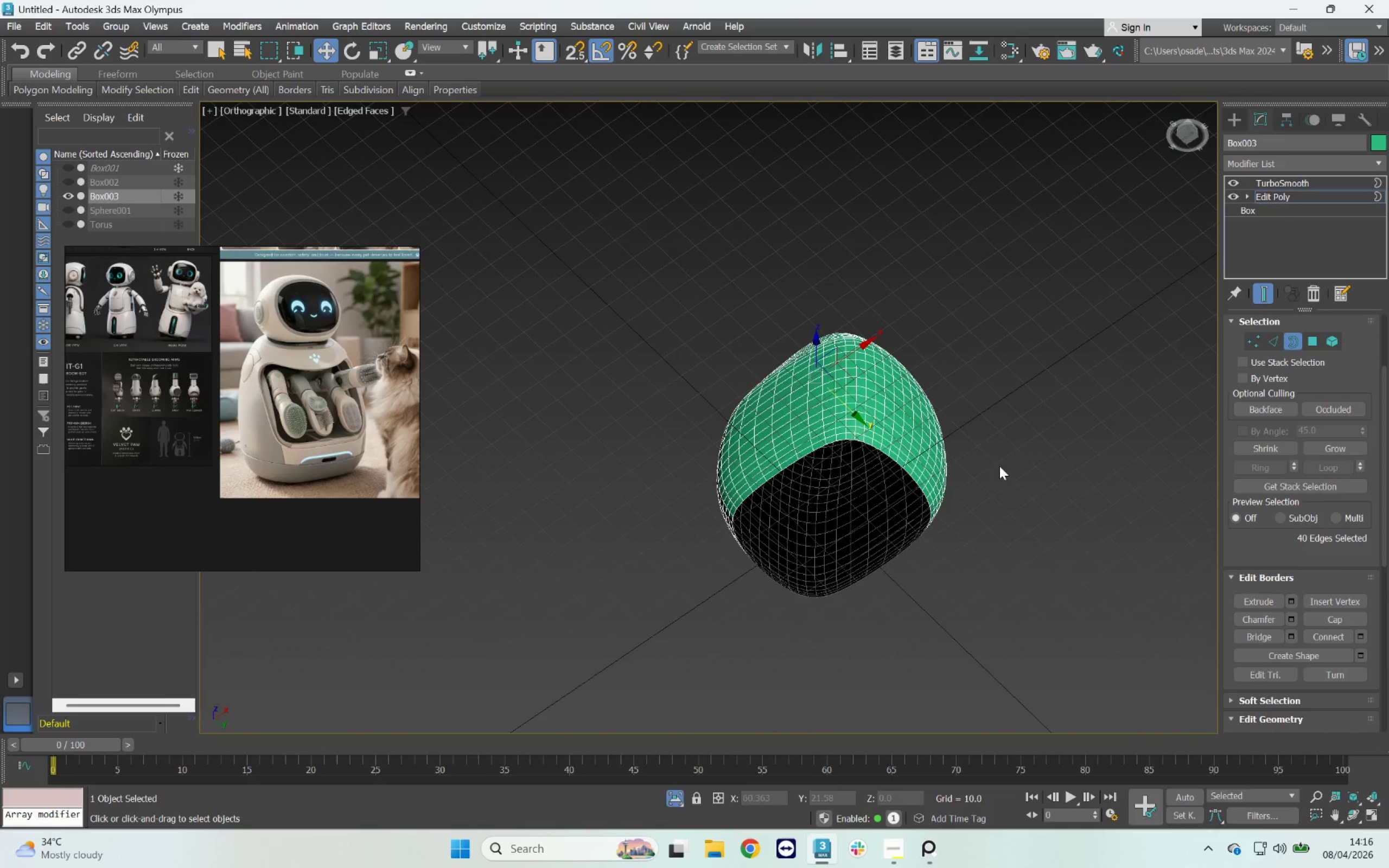 
left_click([922, 488])
 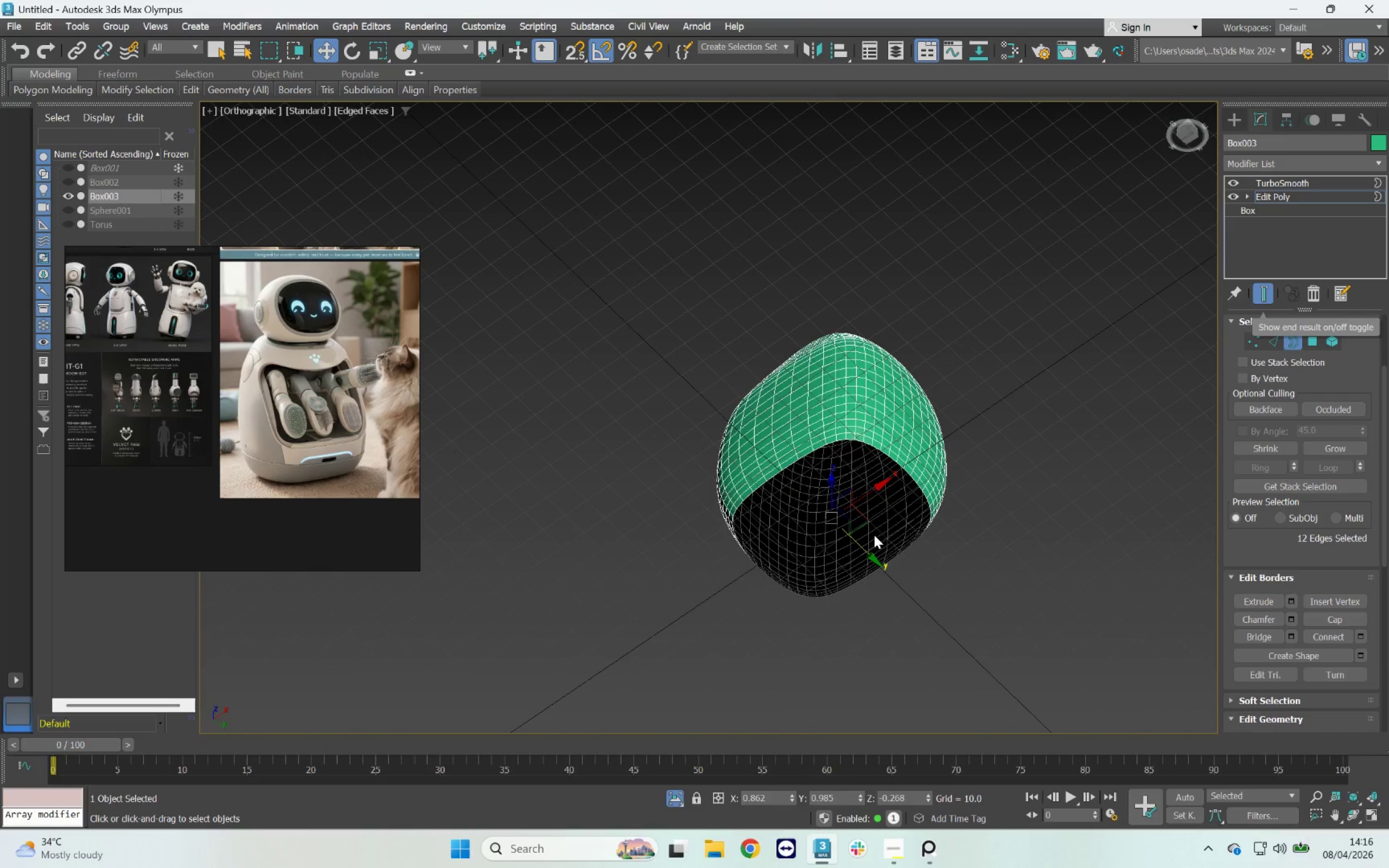 
key(R)
 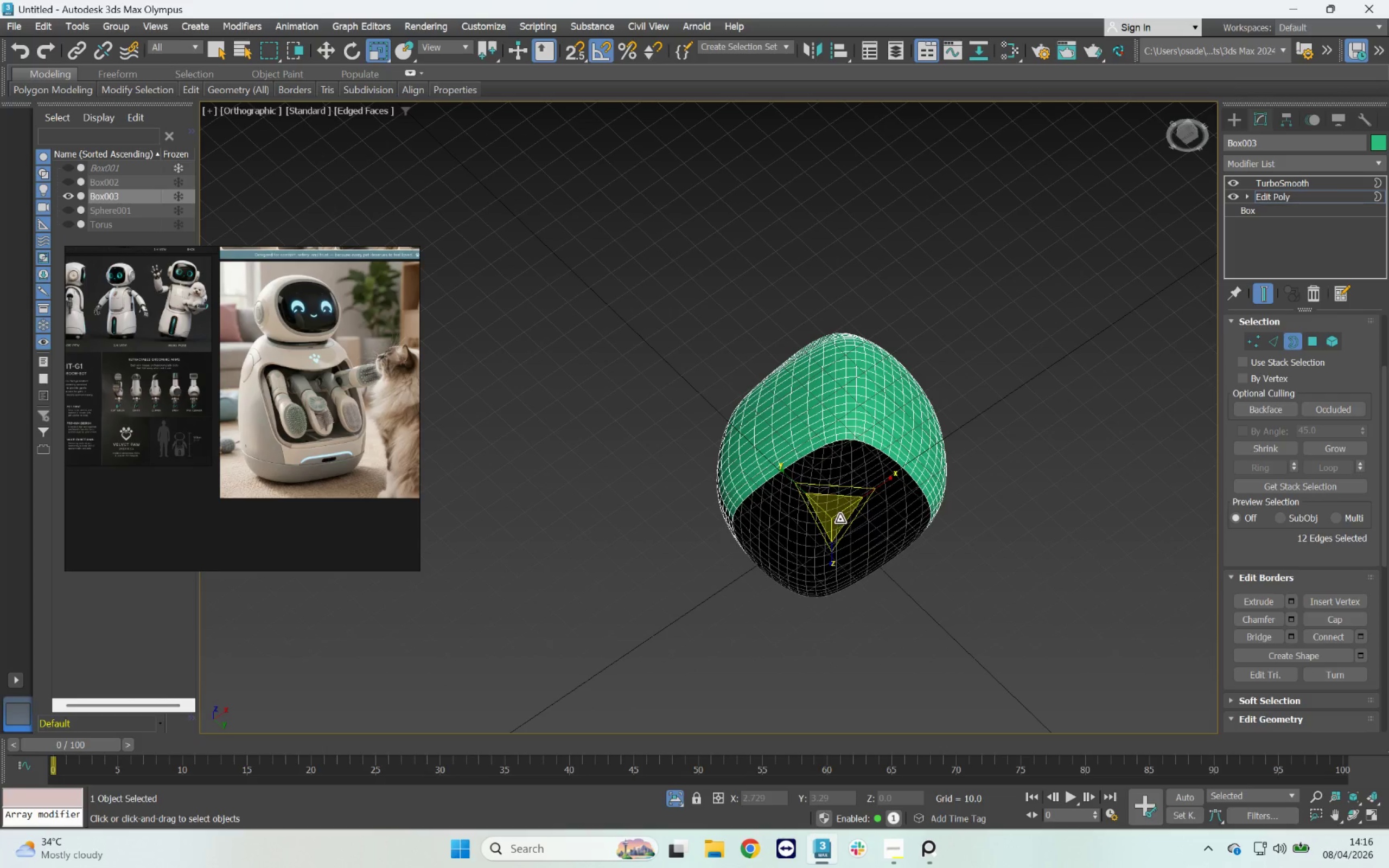 
hold_key(key=ShiftLeft, duration=2.32)
left_click_drag(start_coordinate=[837, 516], to_coordinate=[842, 545])
 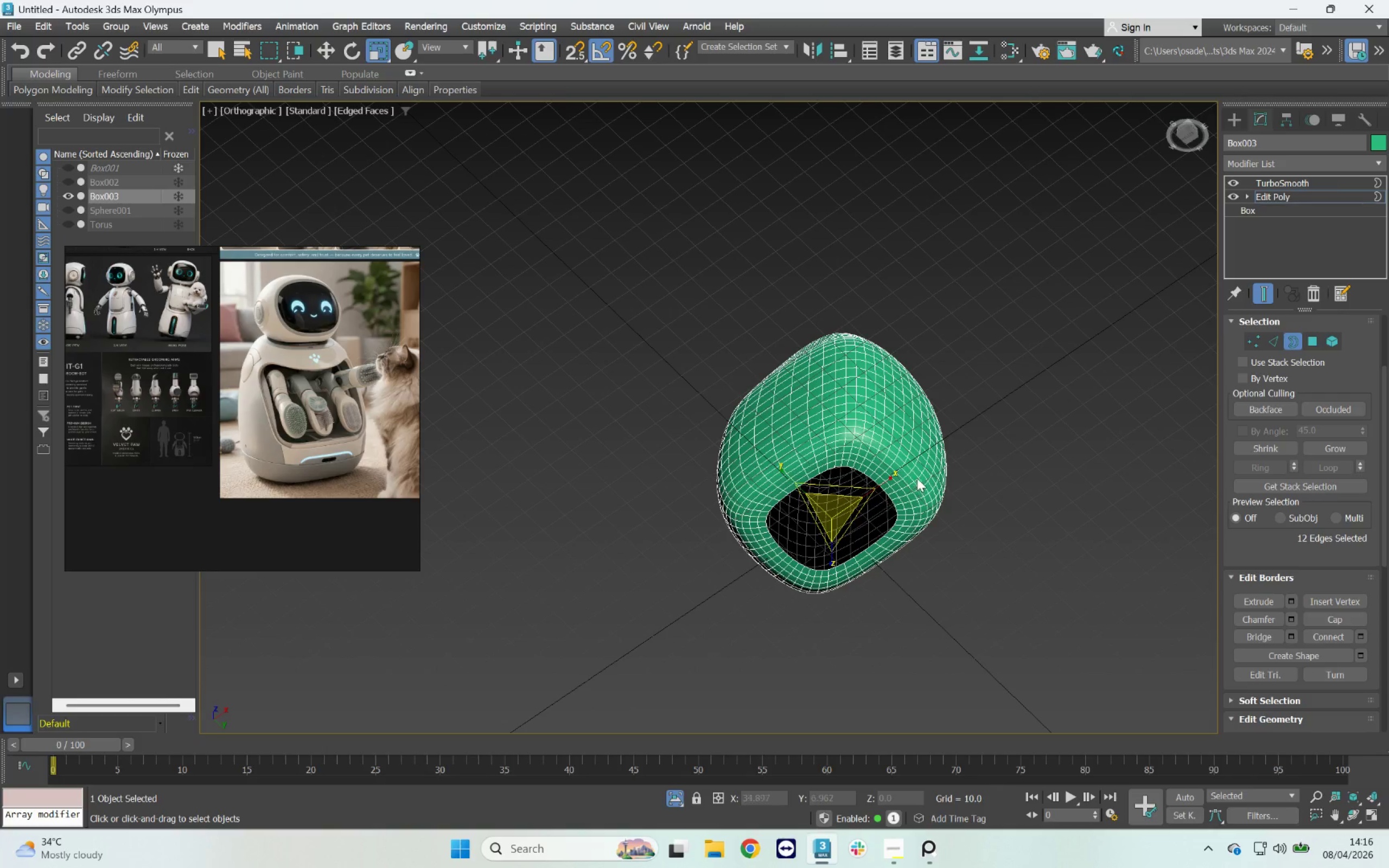 
hold_key(key=AltLeft, duration=3.19)
 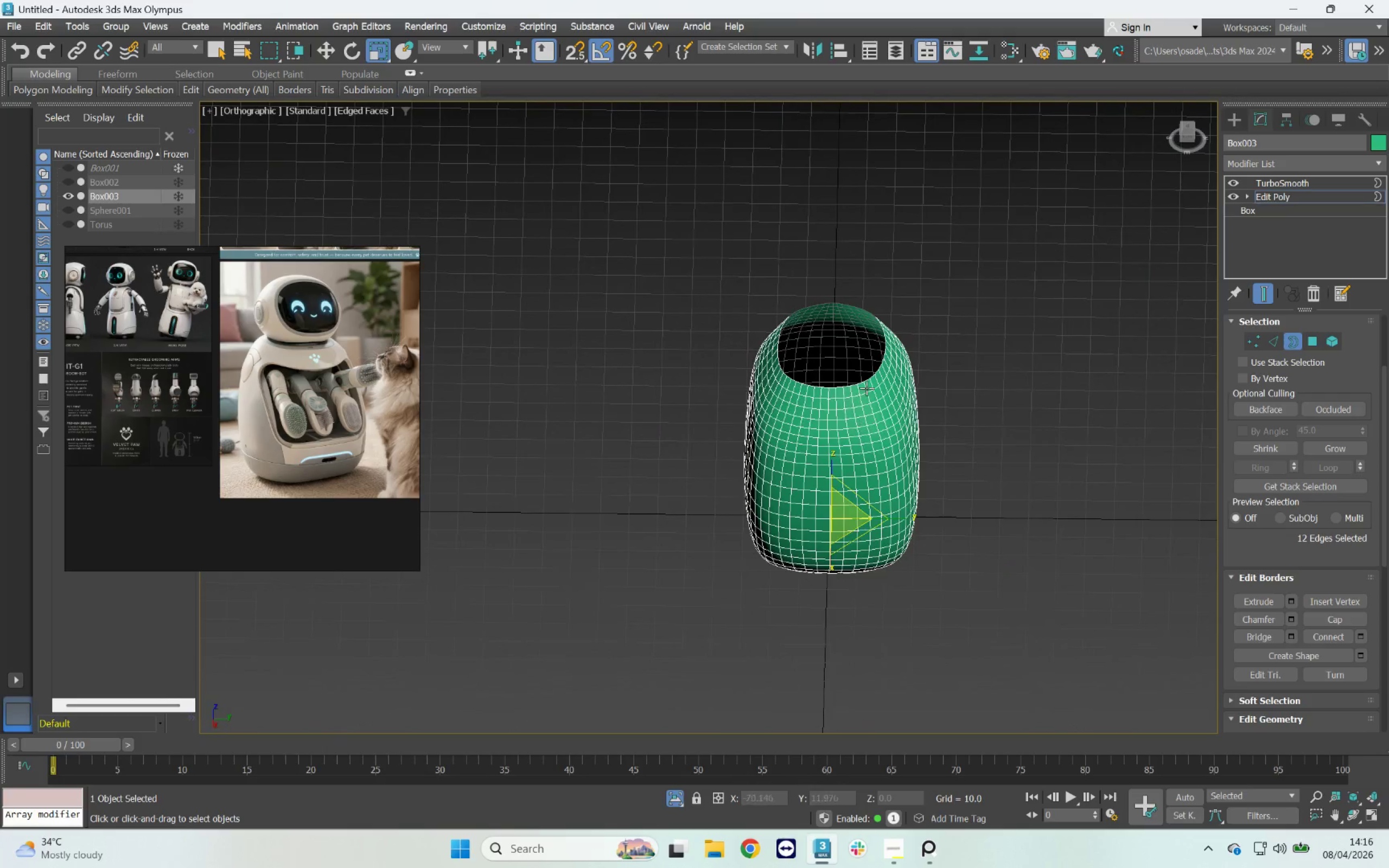 
scroll: coordinate [867, 357], scroll_direction: up, amount: 2.0
 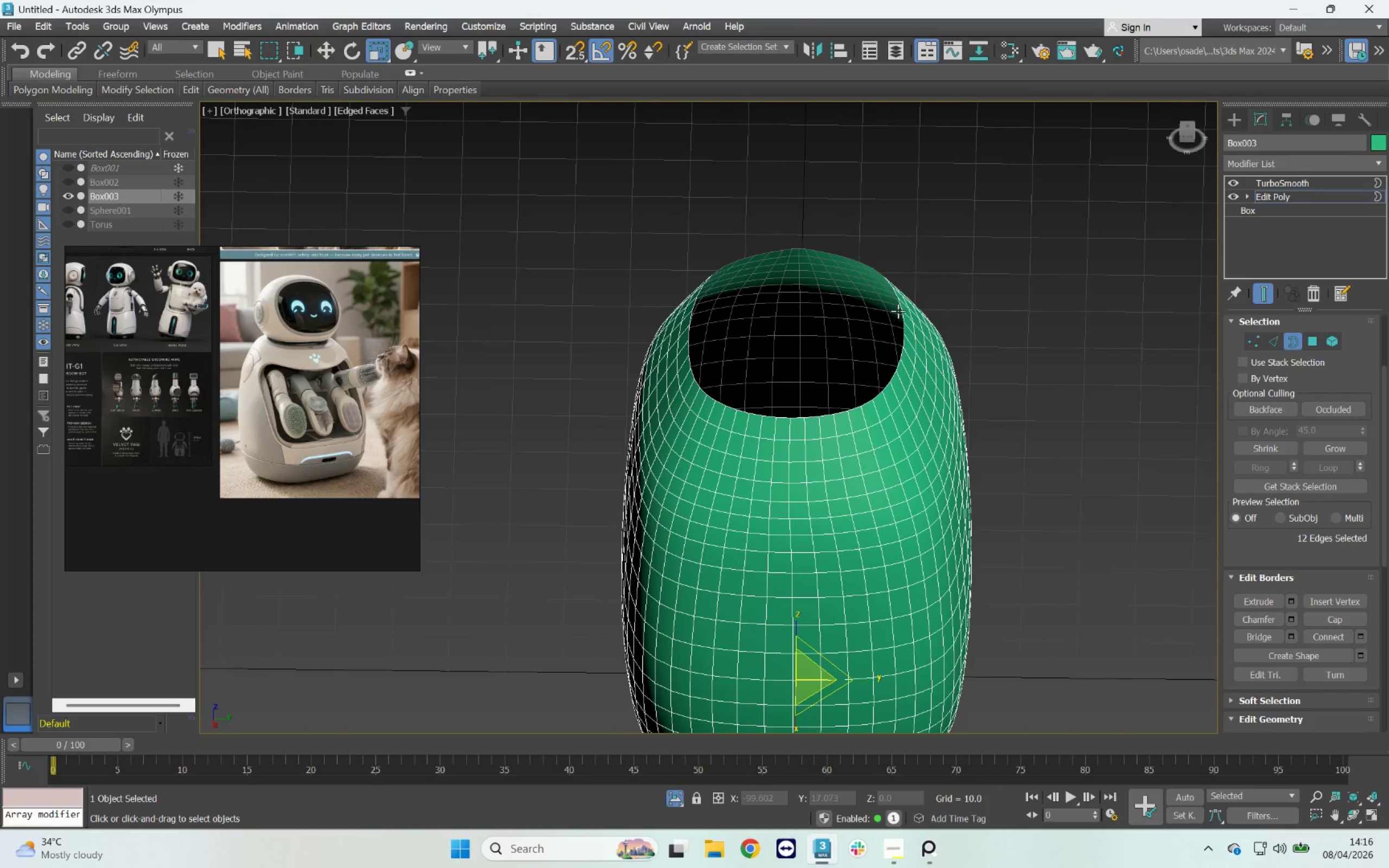 
left_click([900, 311])
 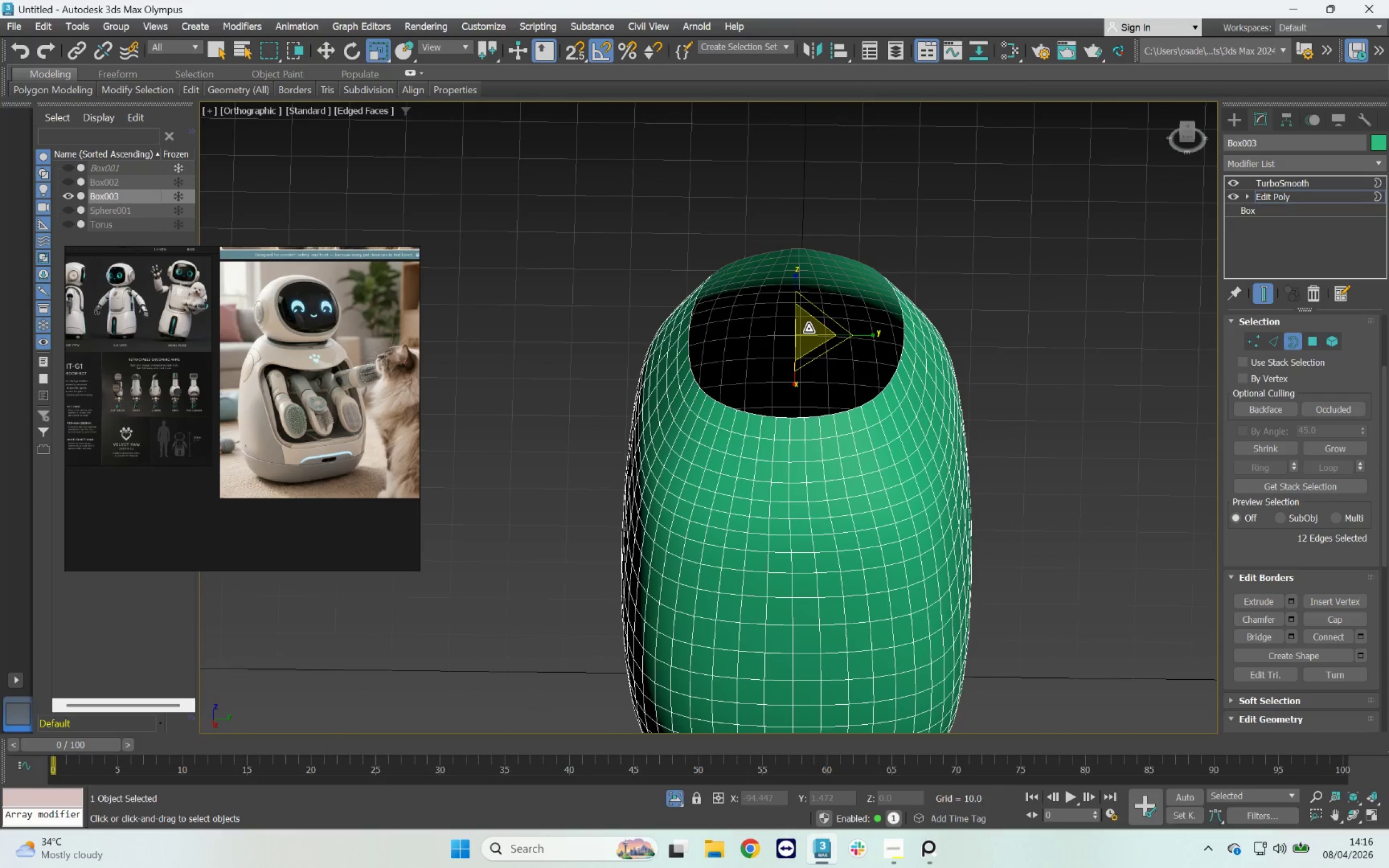 
hold_key(key=ShiftLeft, duration=0.98)
left_click_drag(start_coordinate=[808, 329], to_coordinate=[809, 356])
 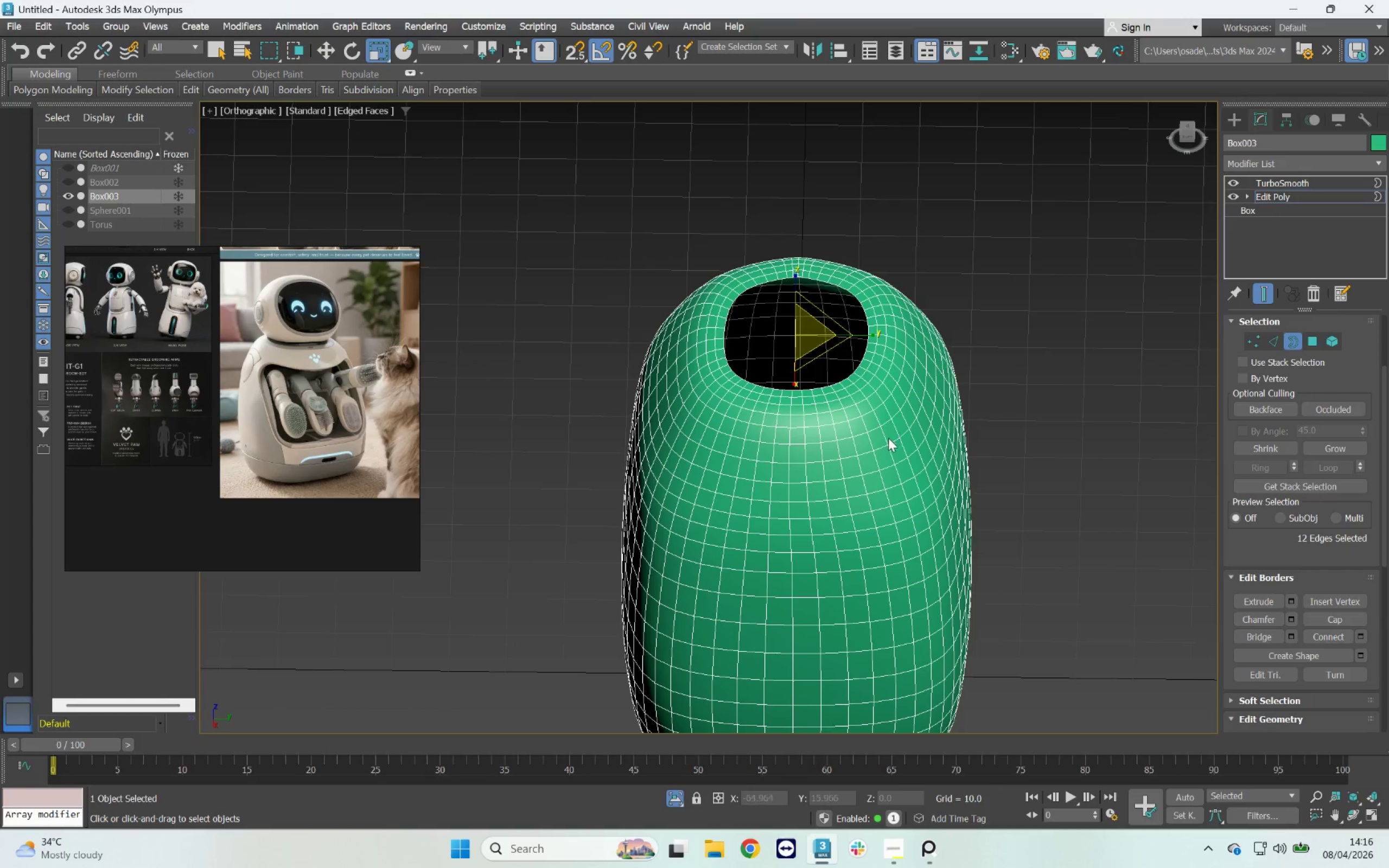 
hold_key(key=AltLeft, duration=1.15)
 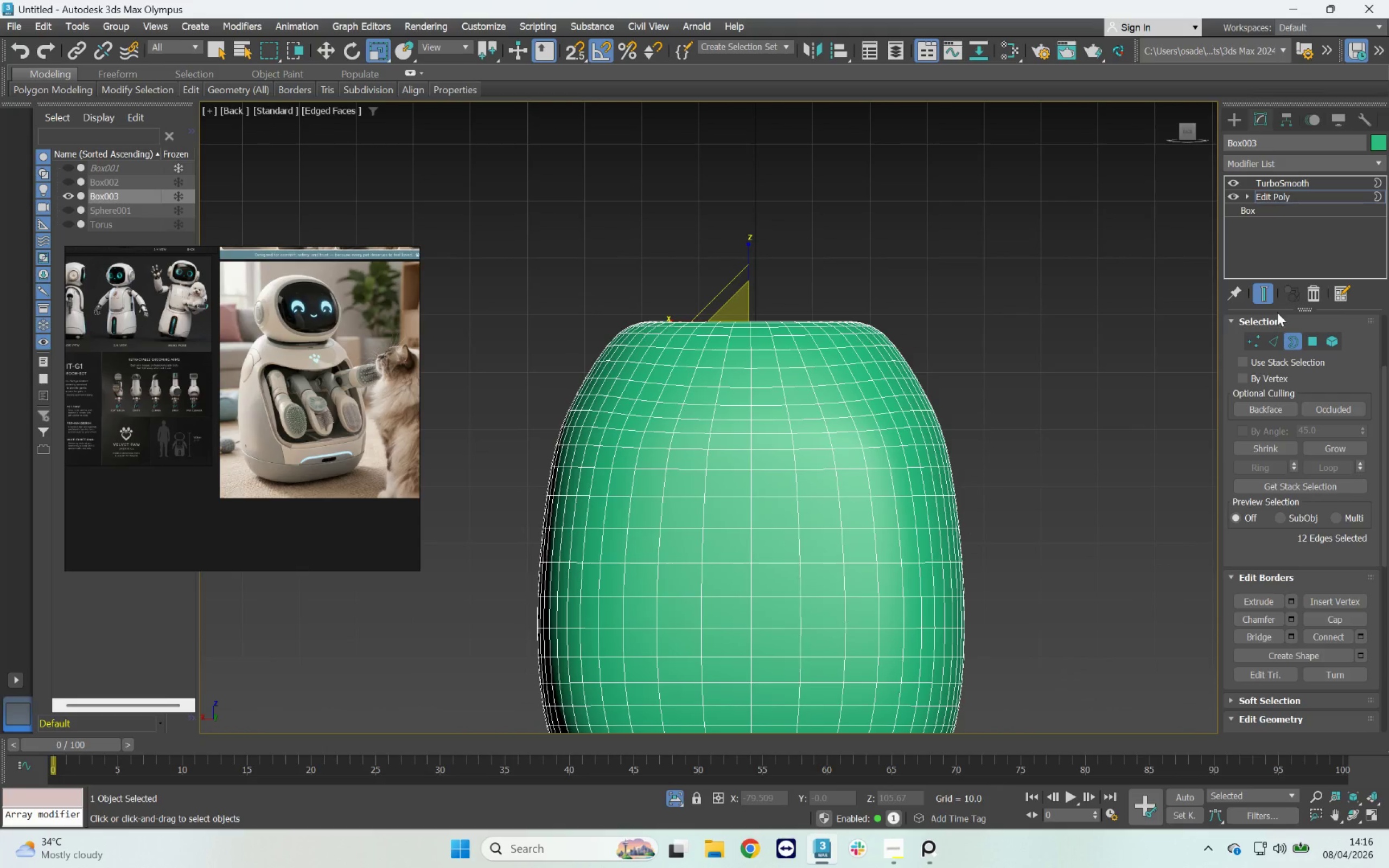 
left_click([1261, 301])
 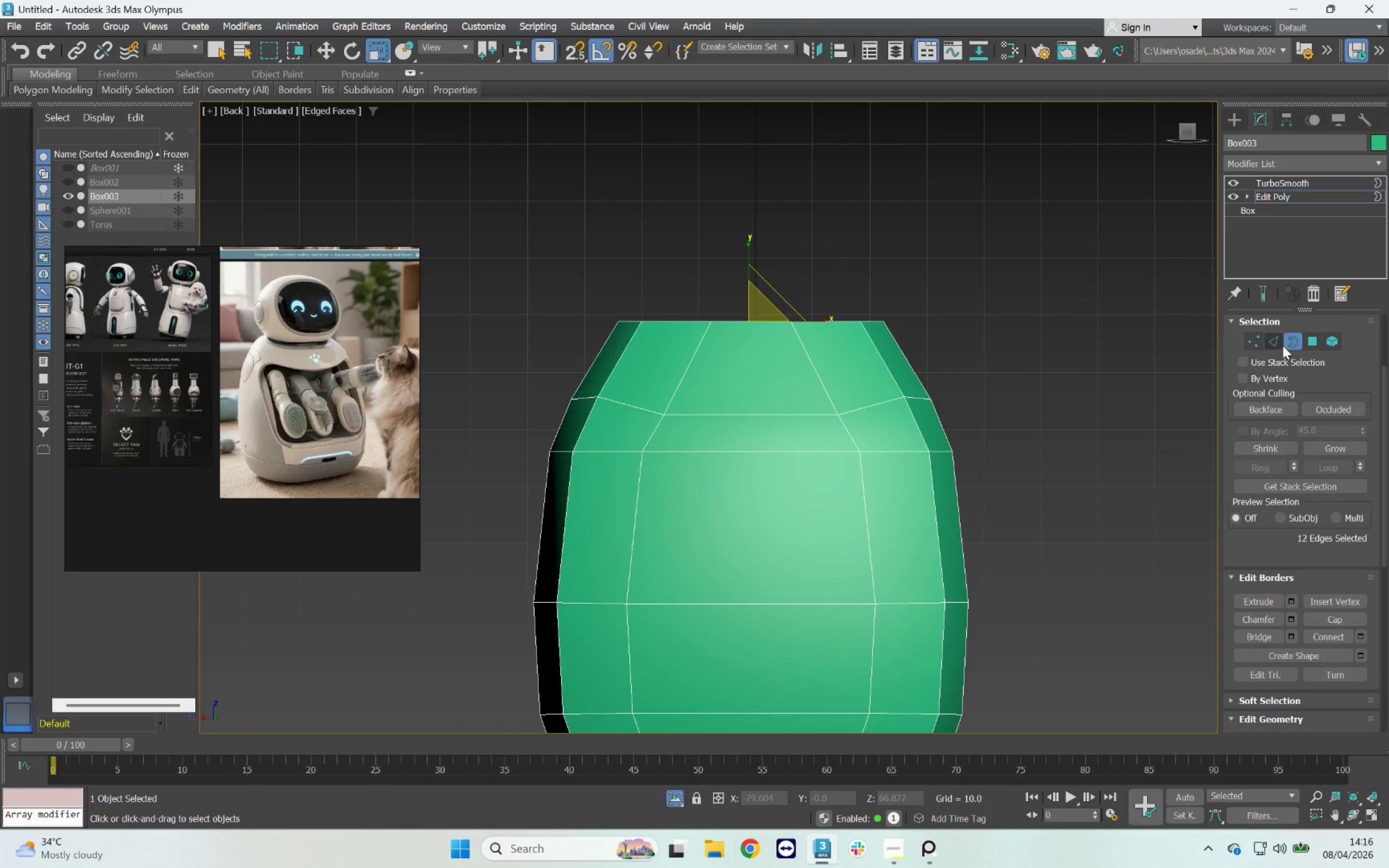 
left_click([1278, 341])
 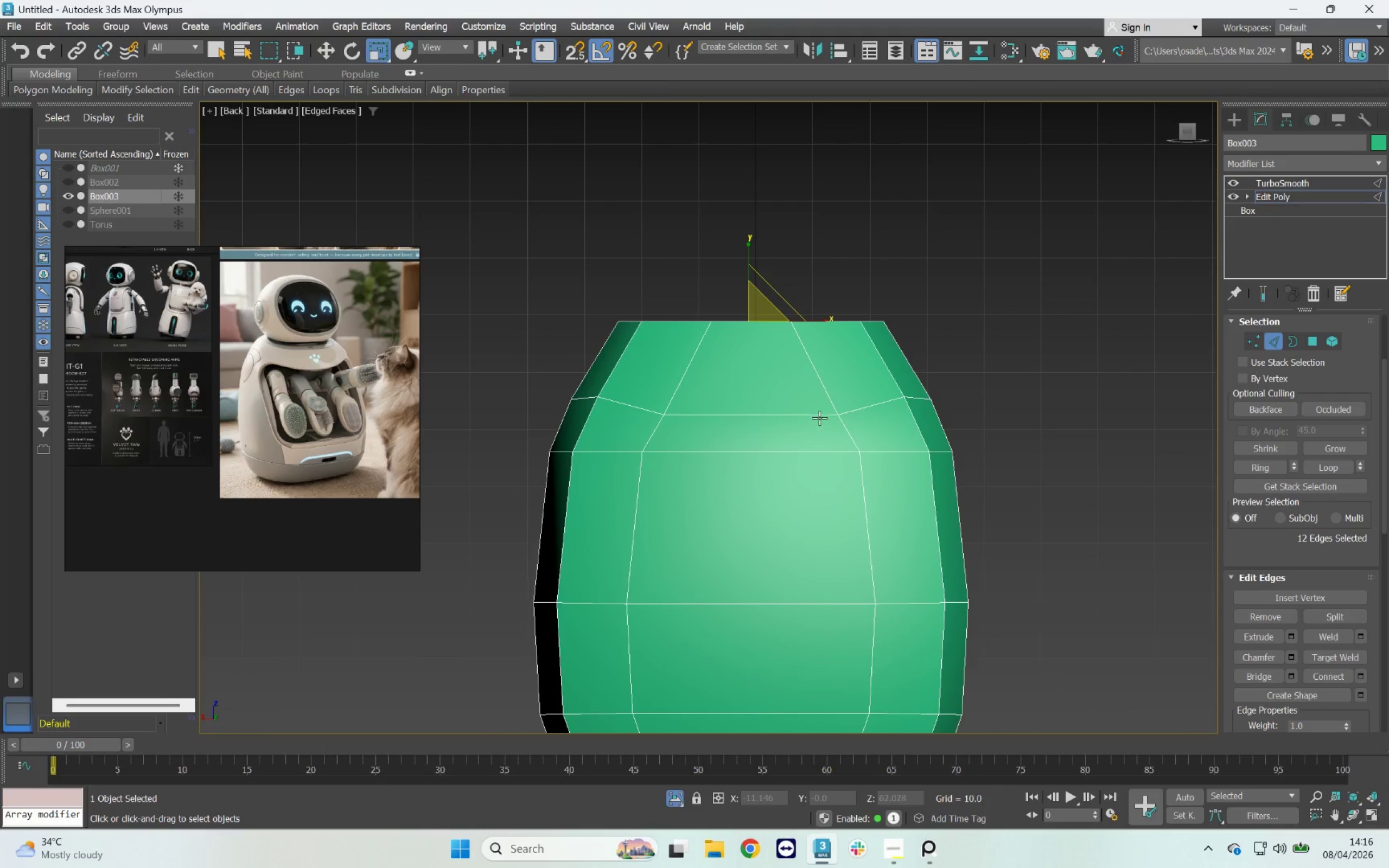 
double_click([819, 414])
 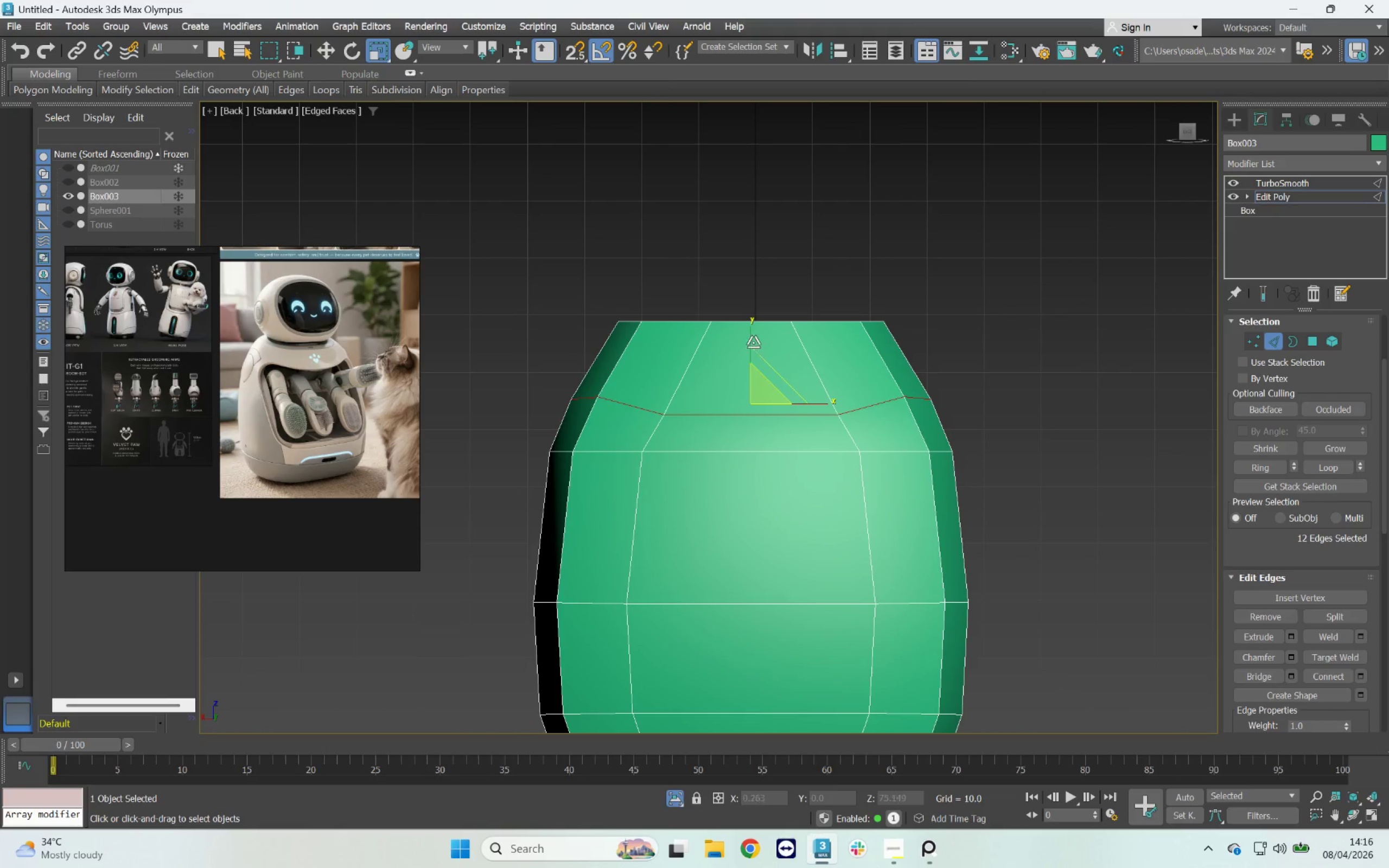 
left_click_drag(start_coordinate=[746, 337], to_coordinate=[749, 341])
 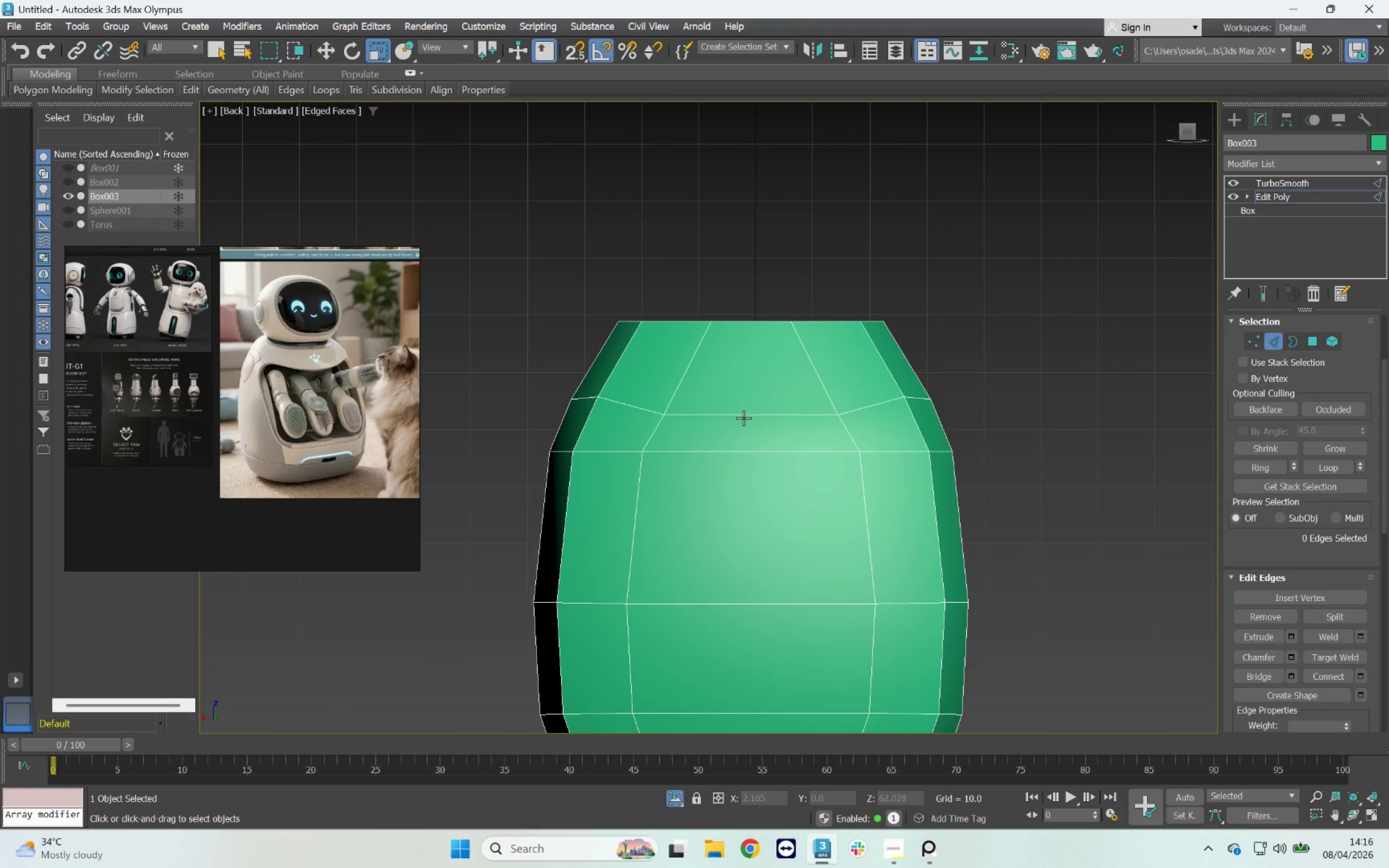 
left_click([743, 411])
 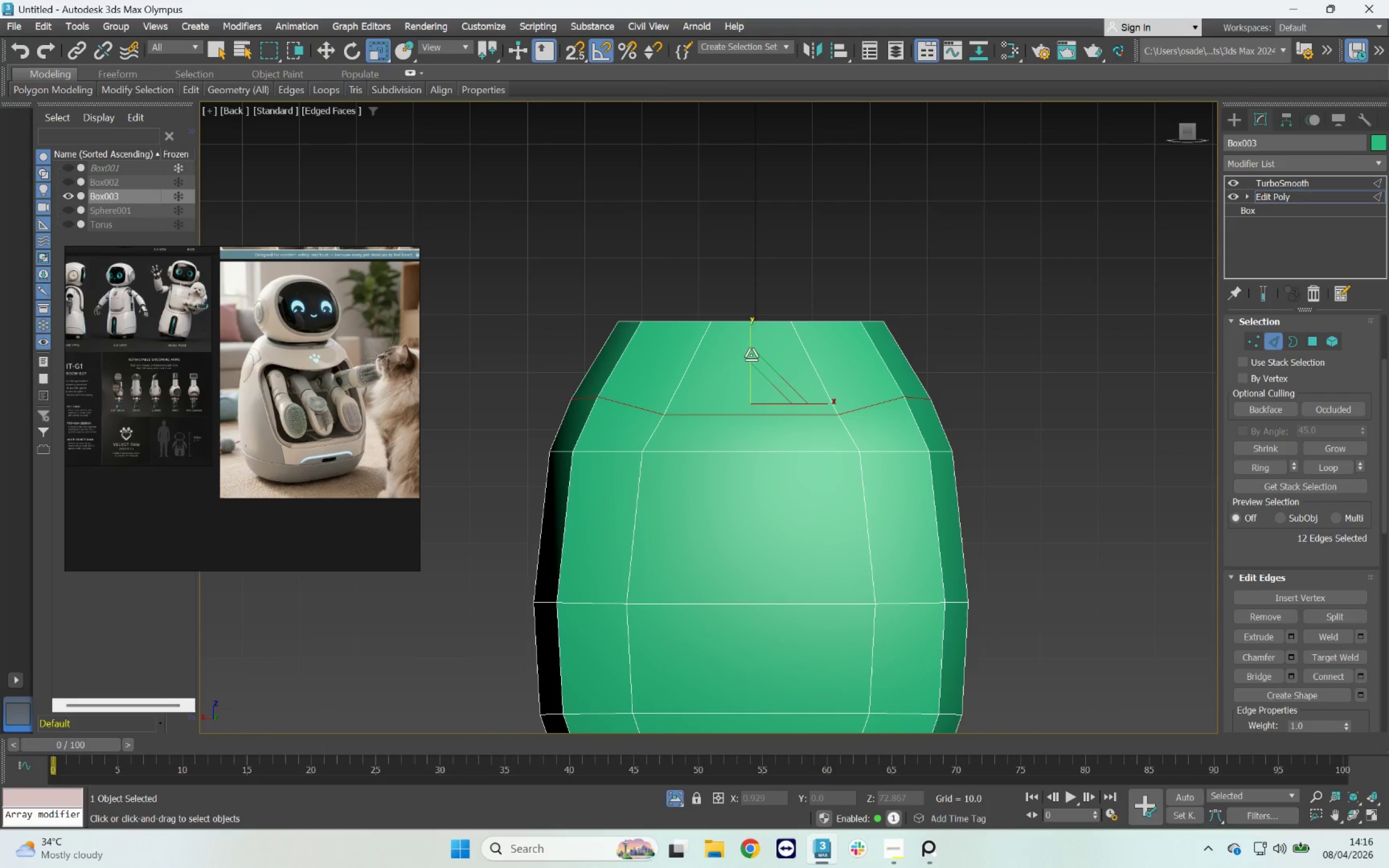 
left_click_drag(start_coordinate=[750, 340], to_coordinate=[1159, 613])
 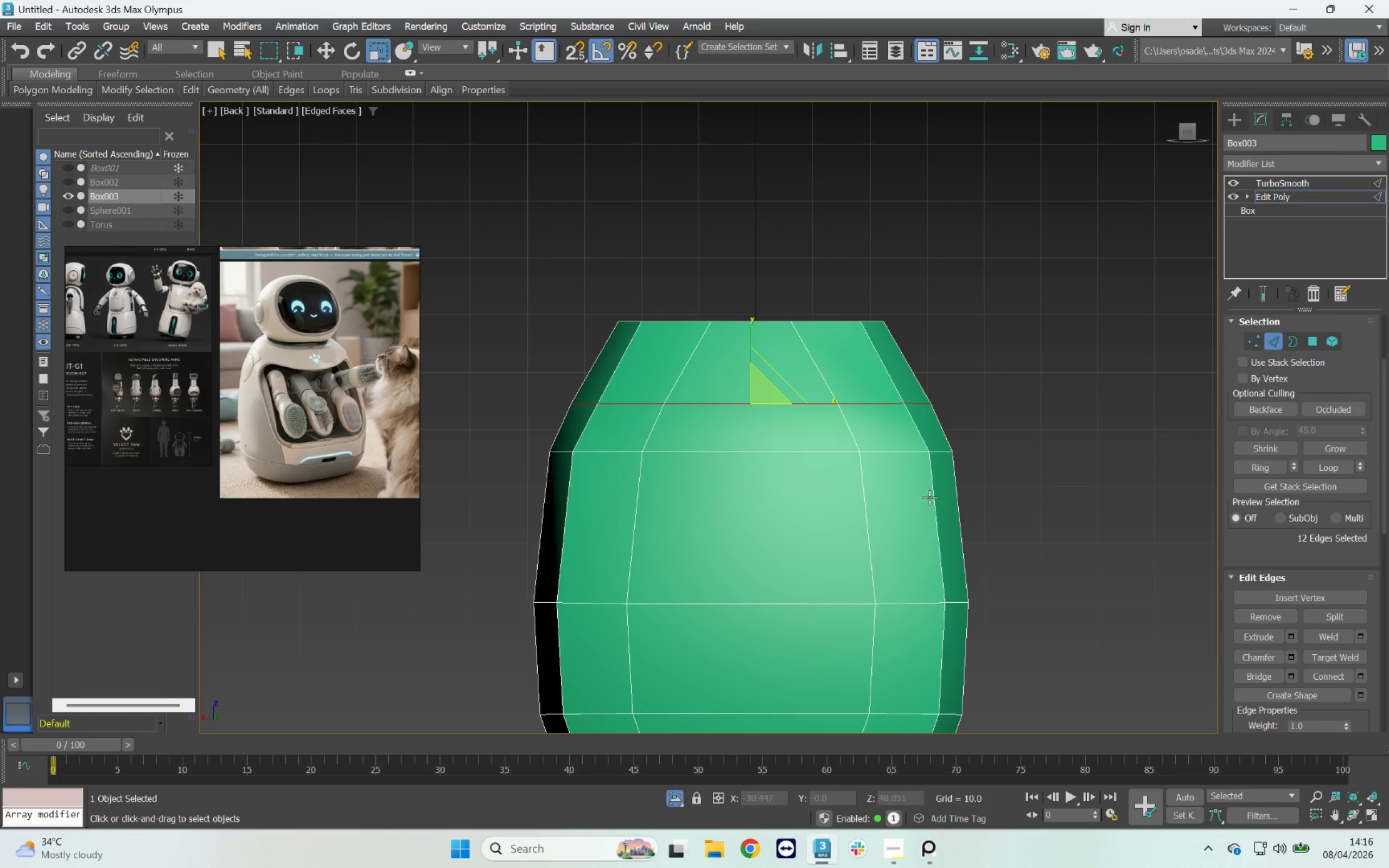 
scroll: coordinate [910, 390], scroll_direction: down, amount: 2.0
 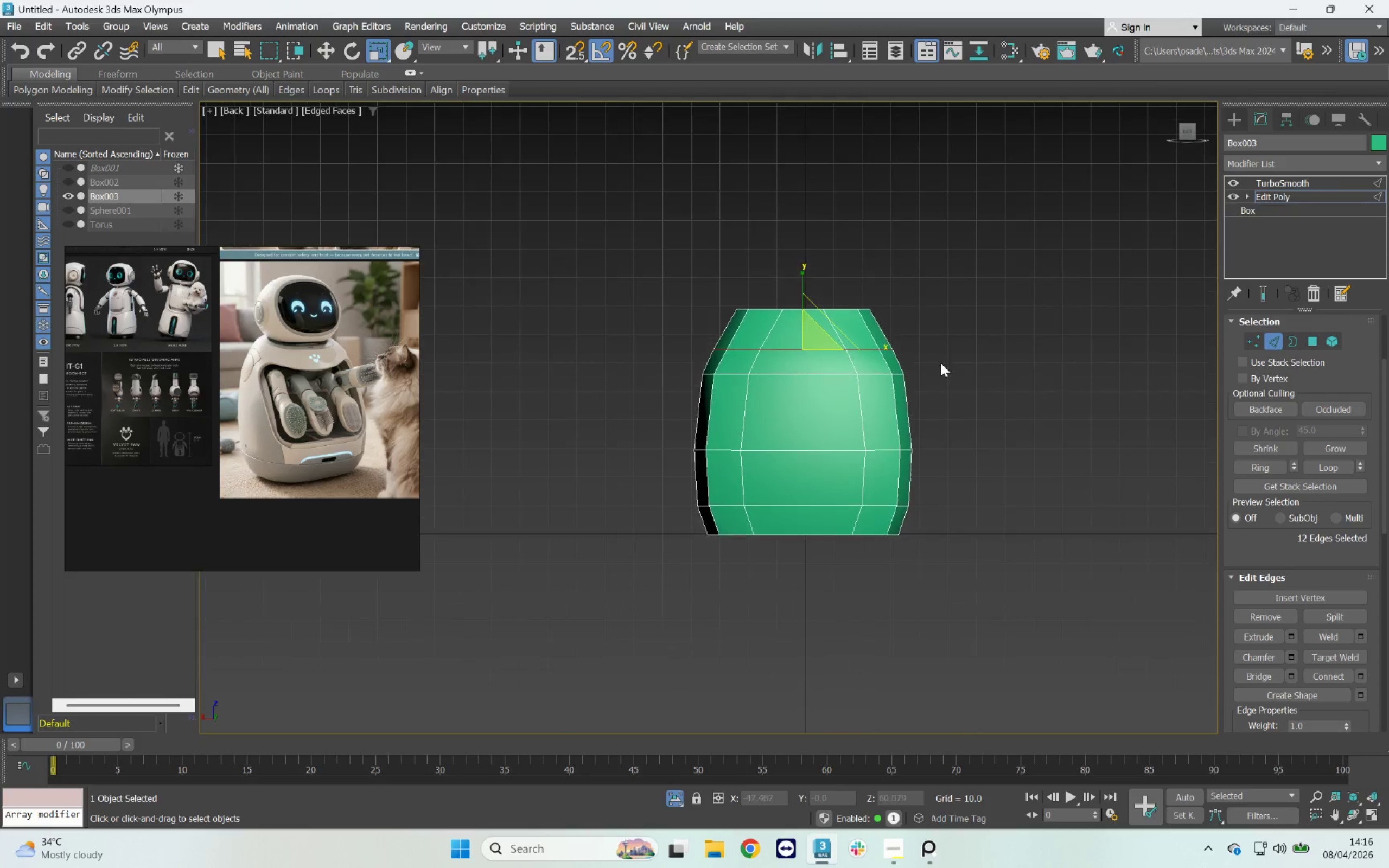 
scroll: coordinate [847, 379], scroll_direction: up, amount: 2.0
 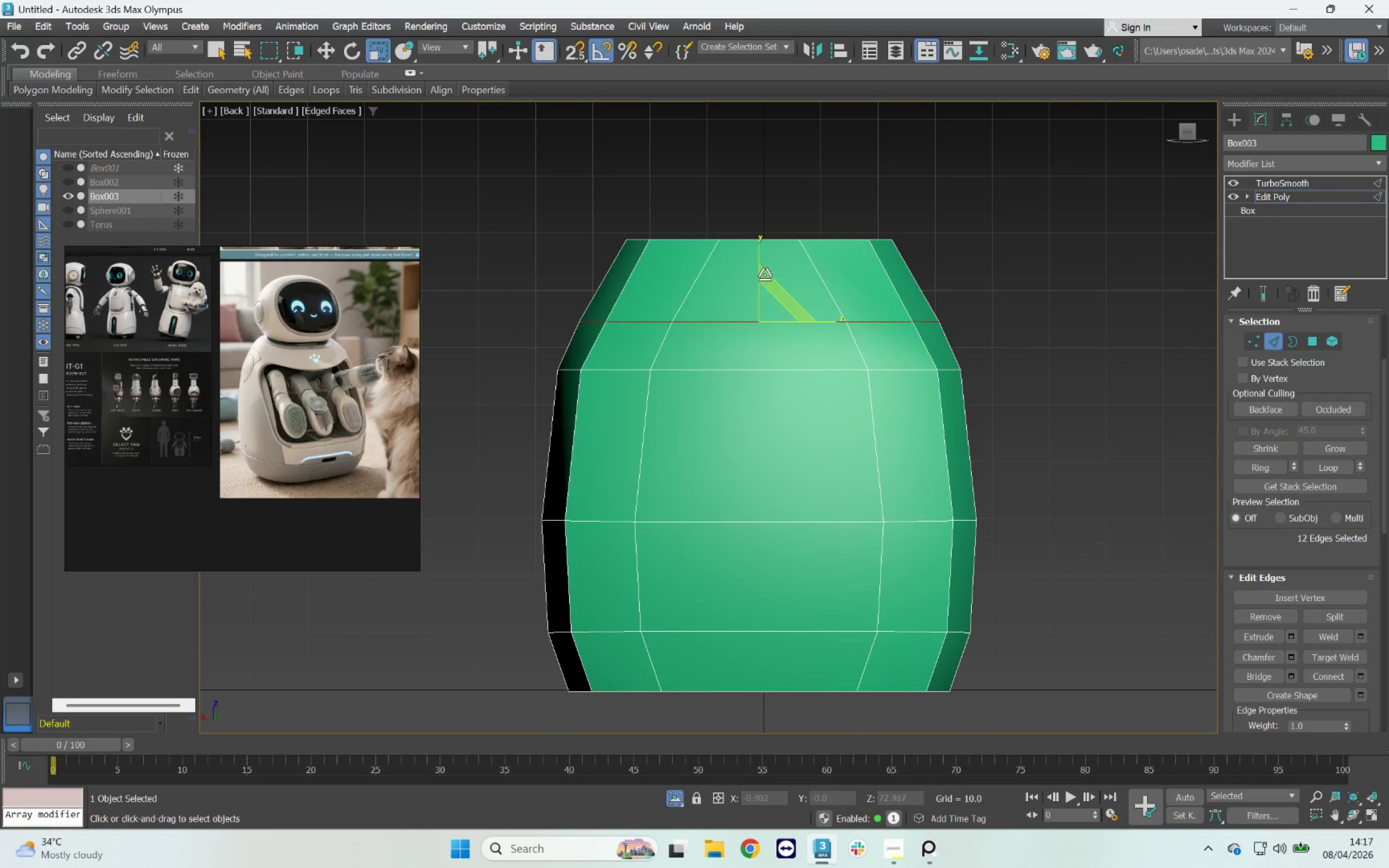 
left_click_drag(start_coordinate=[756, 260], to_coordinate=[761, 349])
 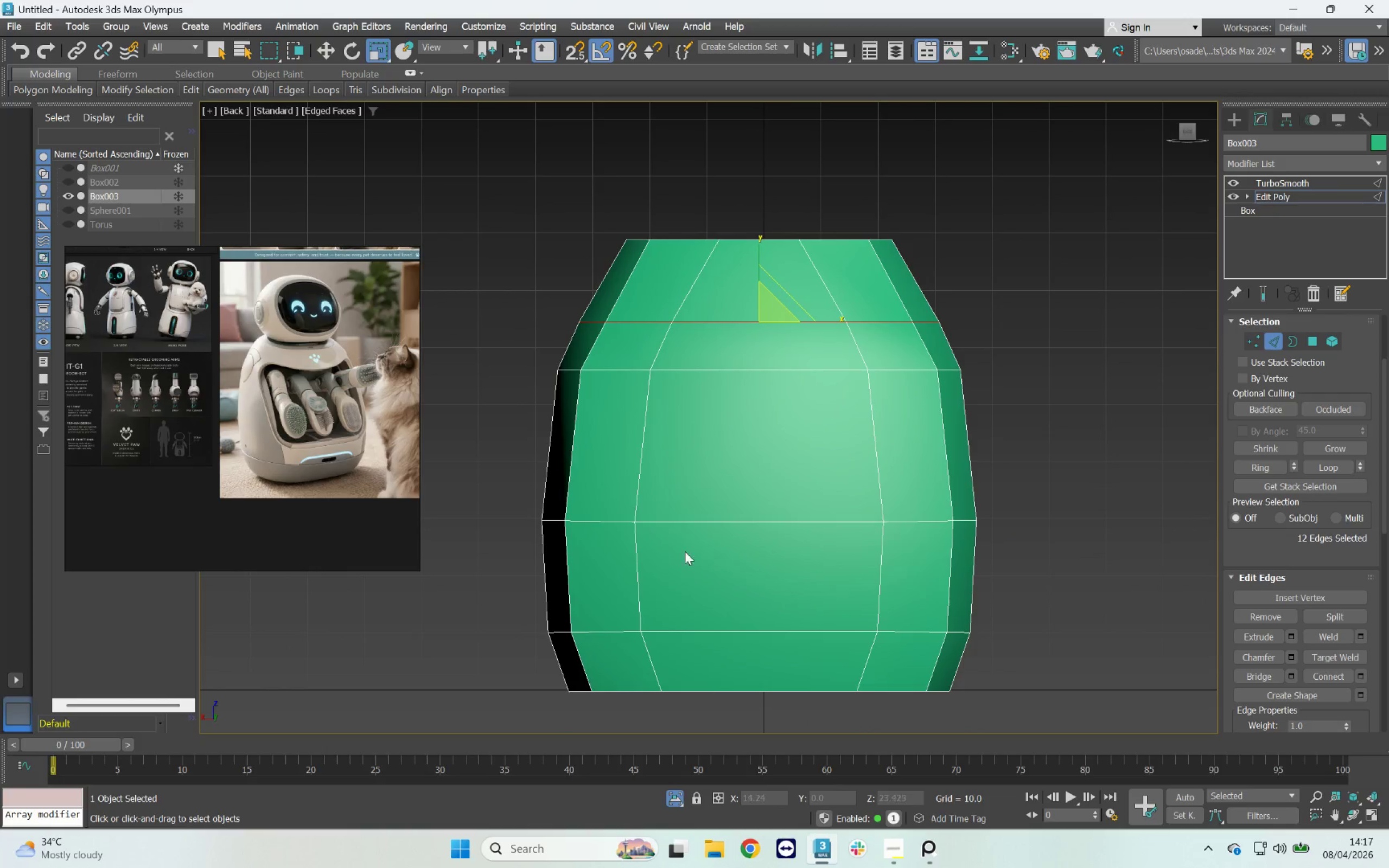 
double_click([697, 519])
 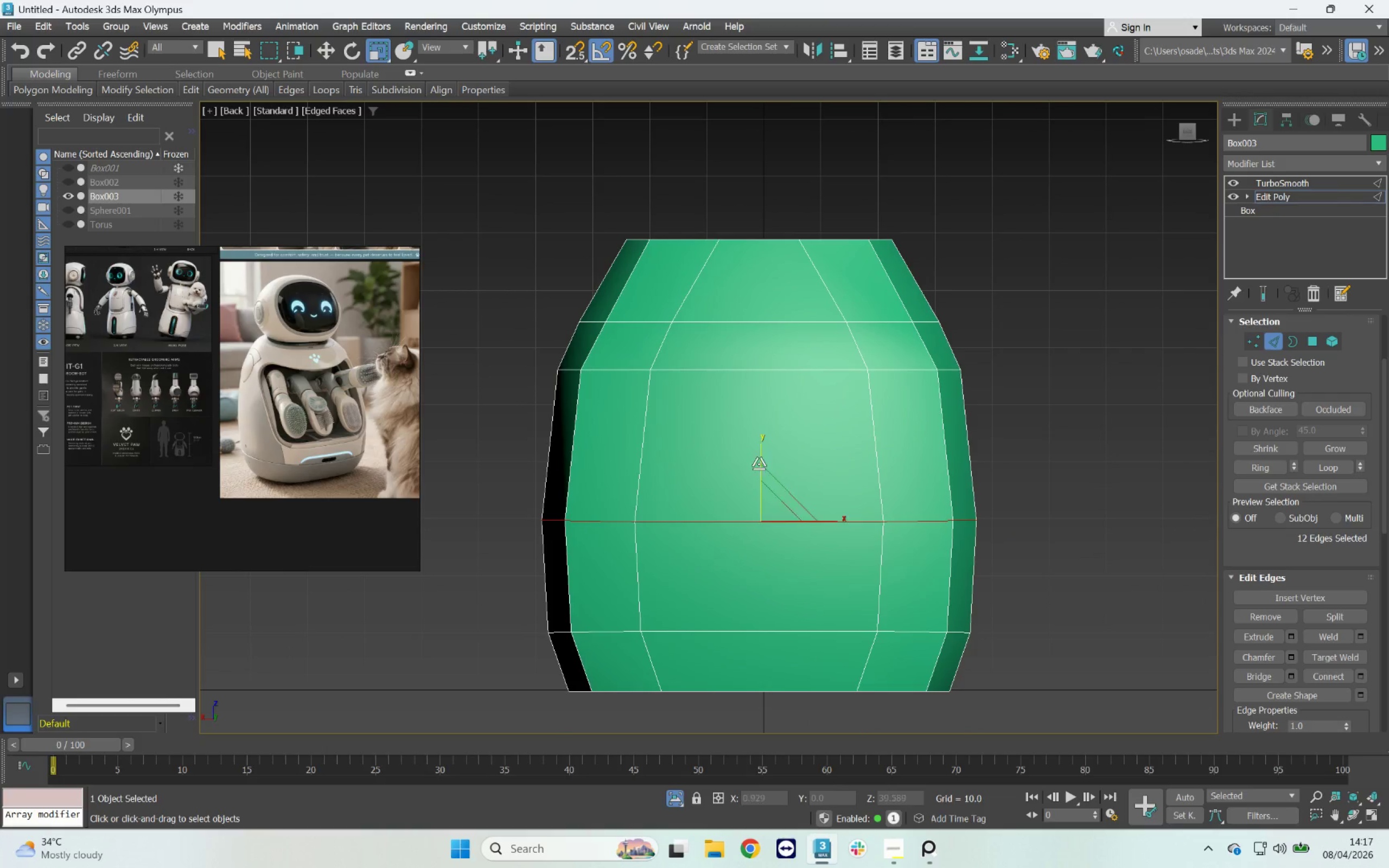 
left_click_drag(start_coordinate=[761, 455], to_coordinate=[814, 420])
 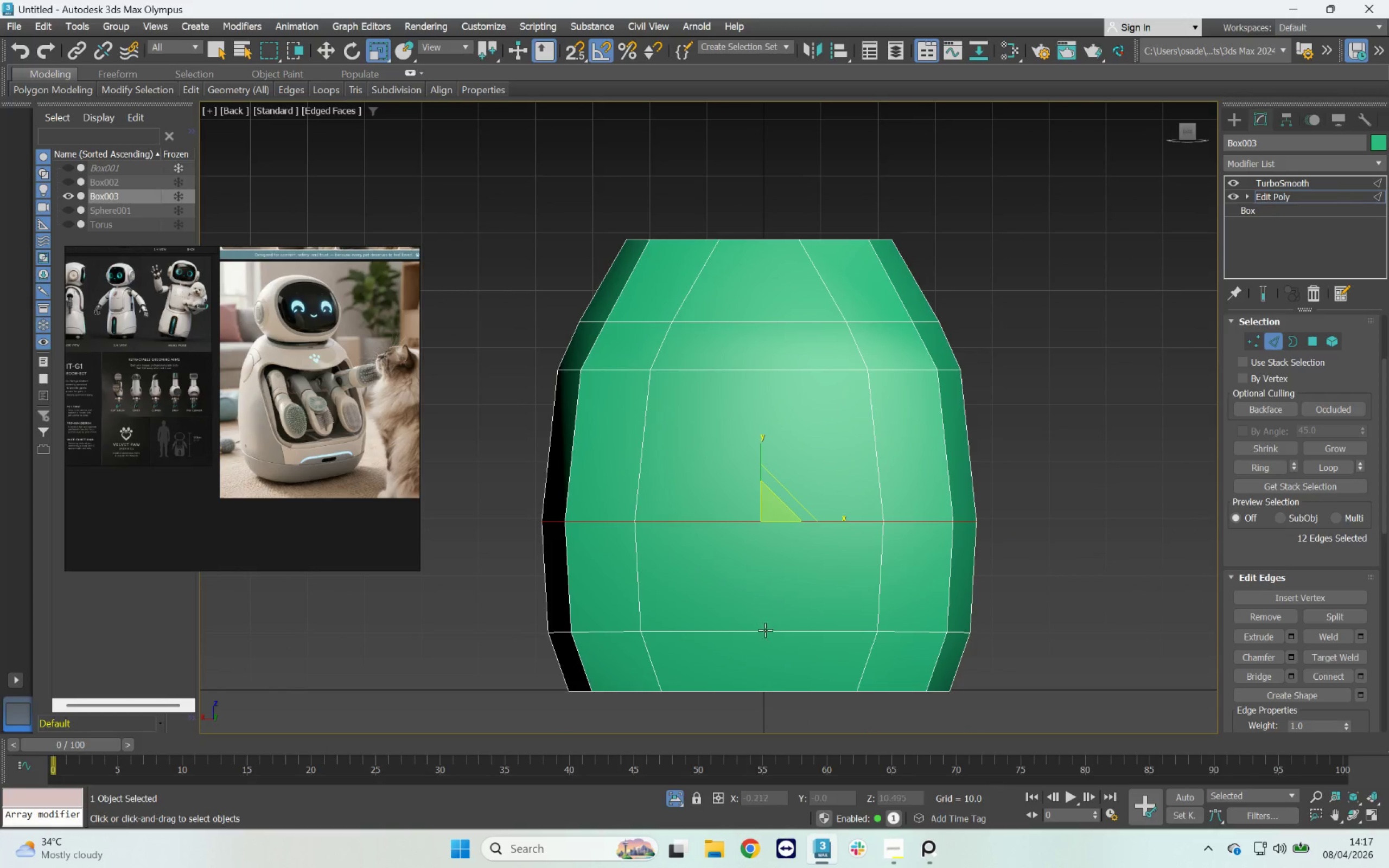 
double_click([765, 630])
 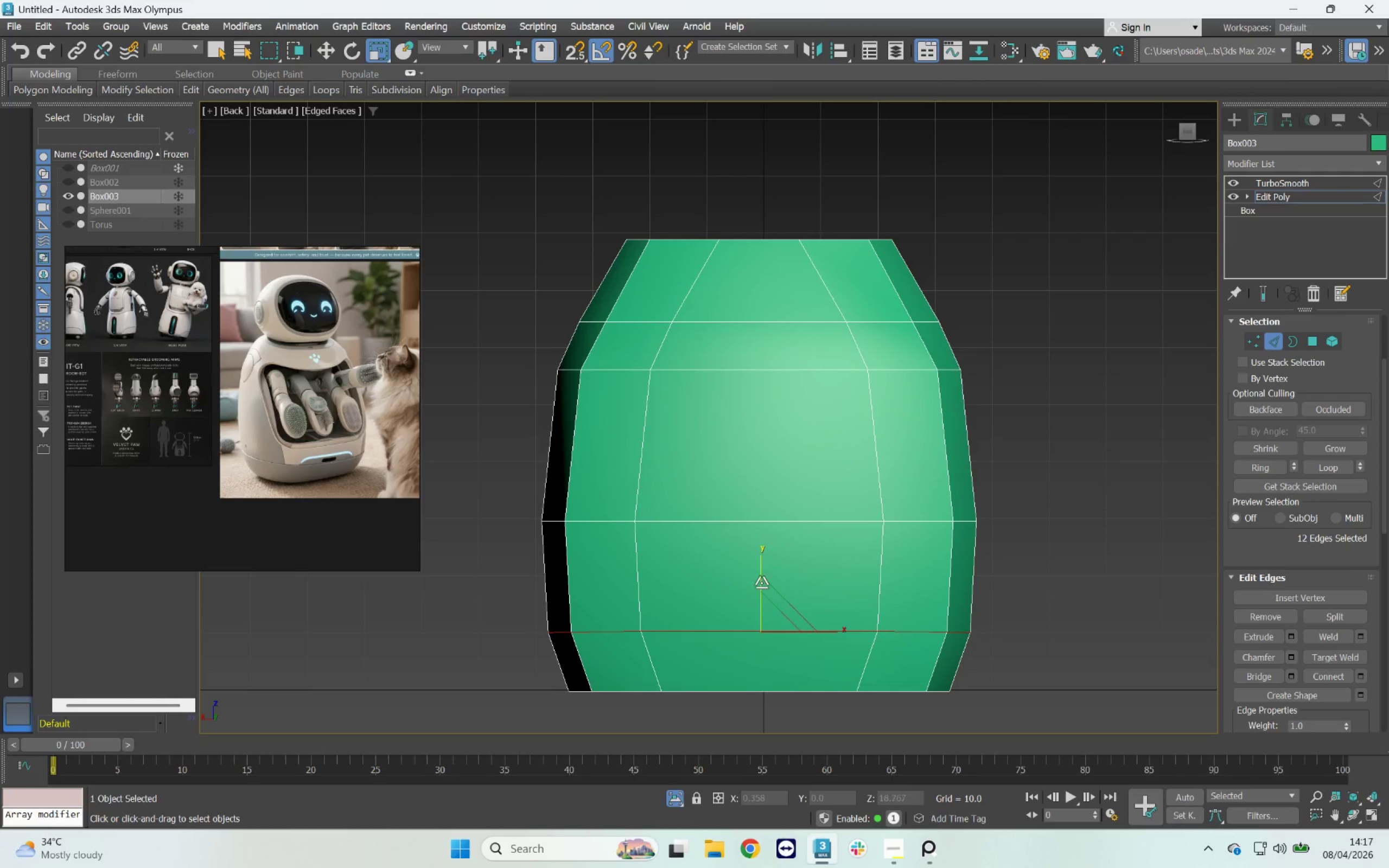 
left_click_drag(start_coordinate=[761, 574], to_coordinate=[946, 27])
 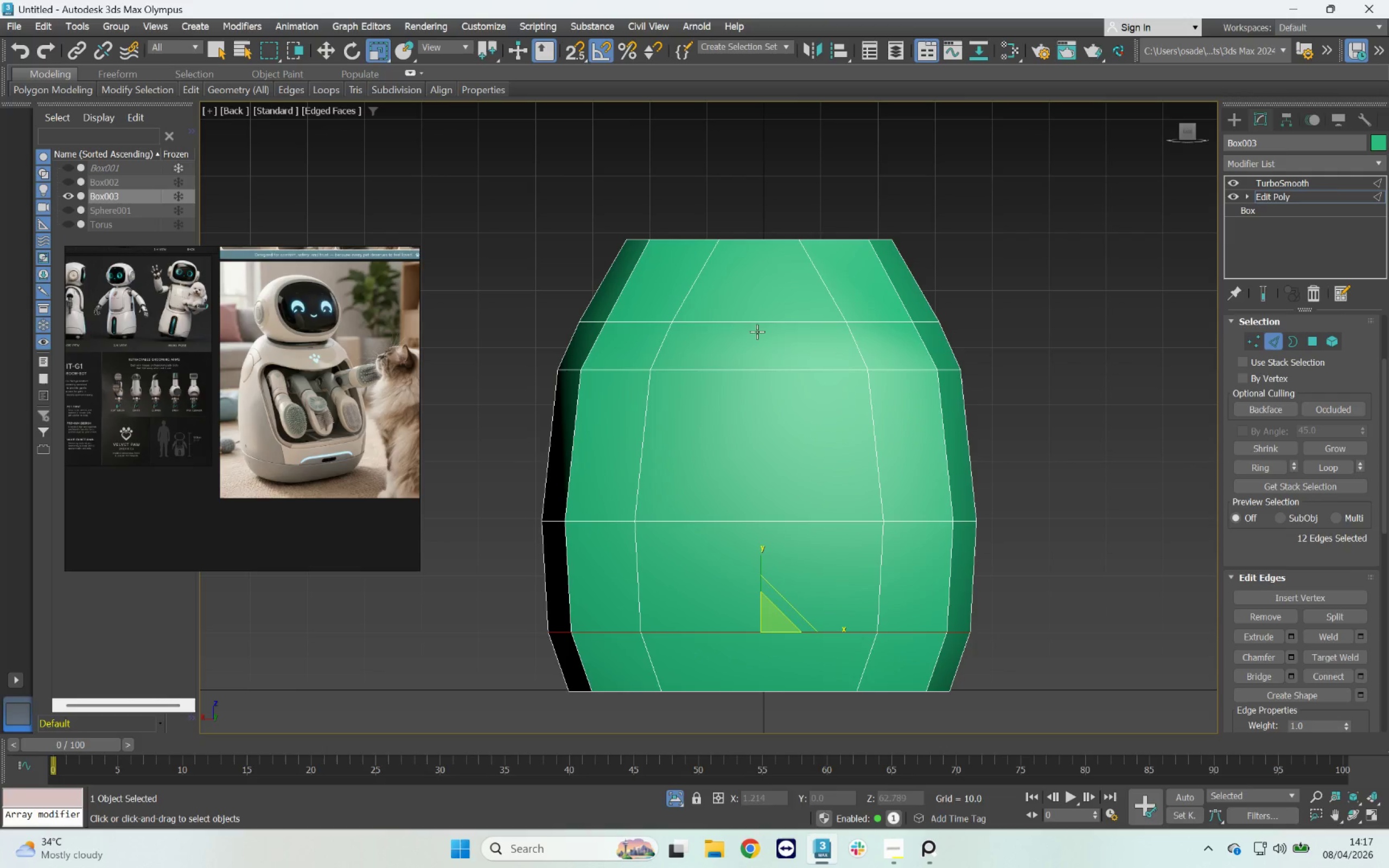 
double_click([755, 323])
 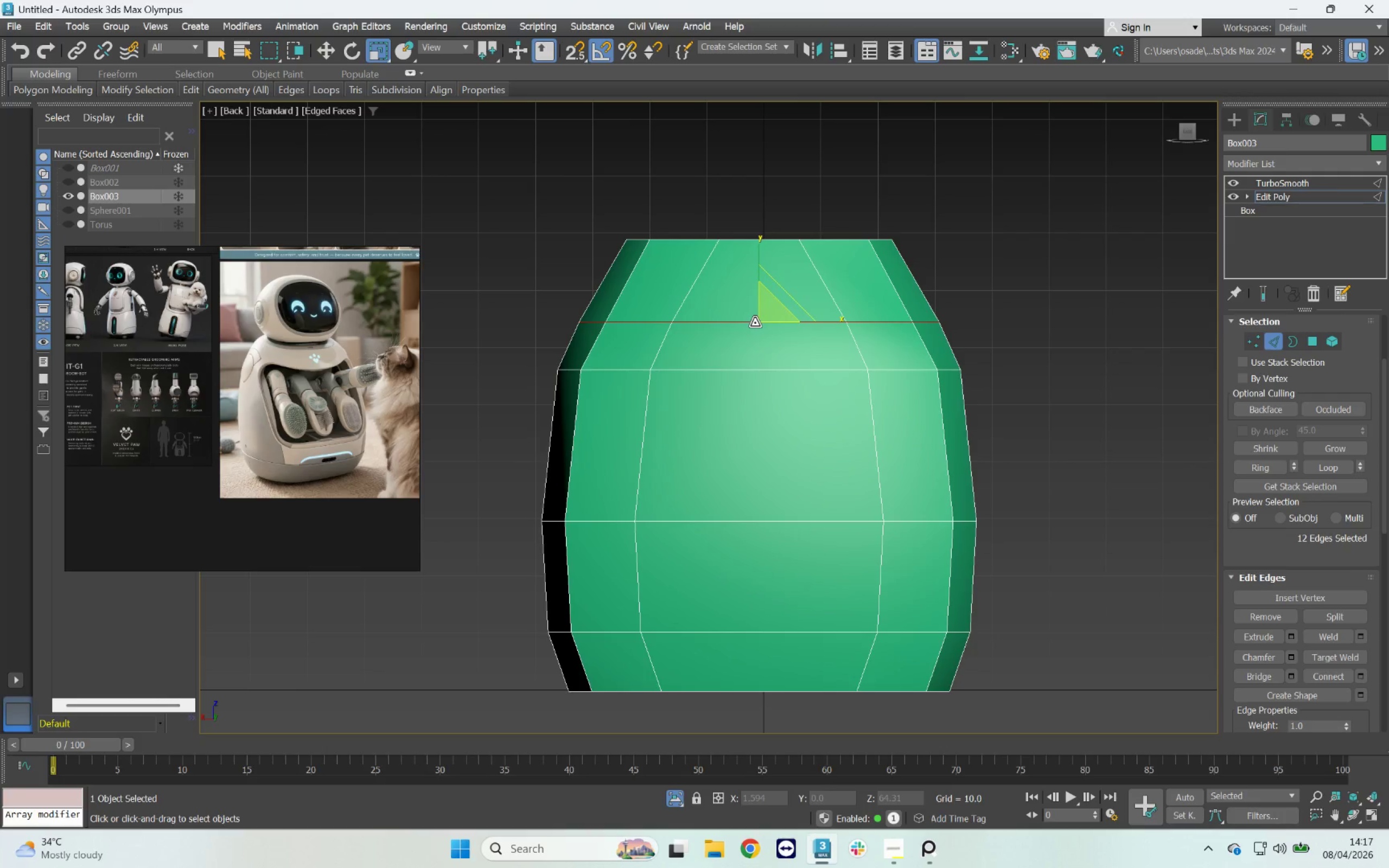 
key(W)
 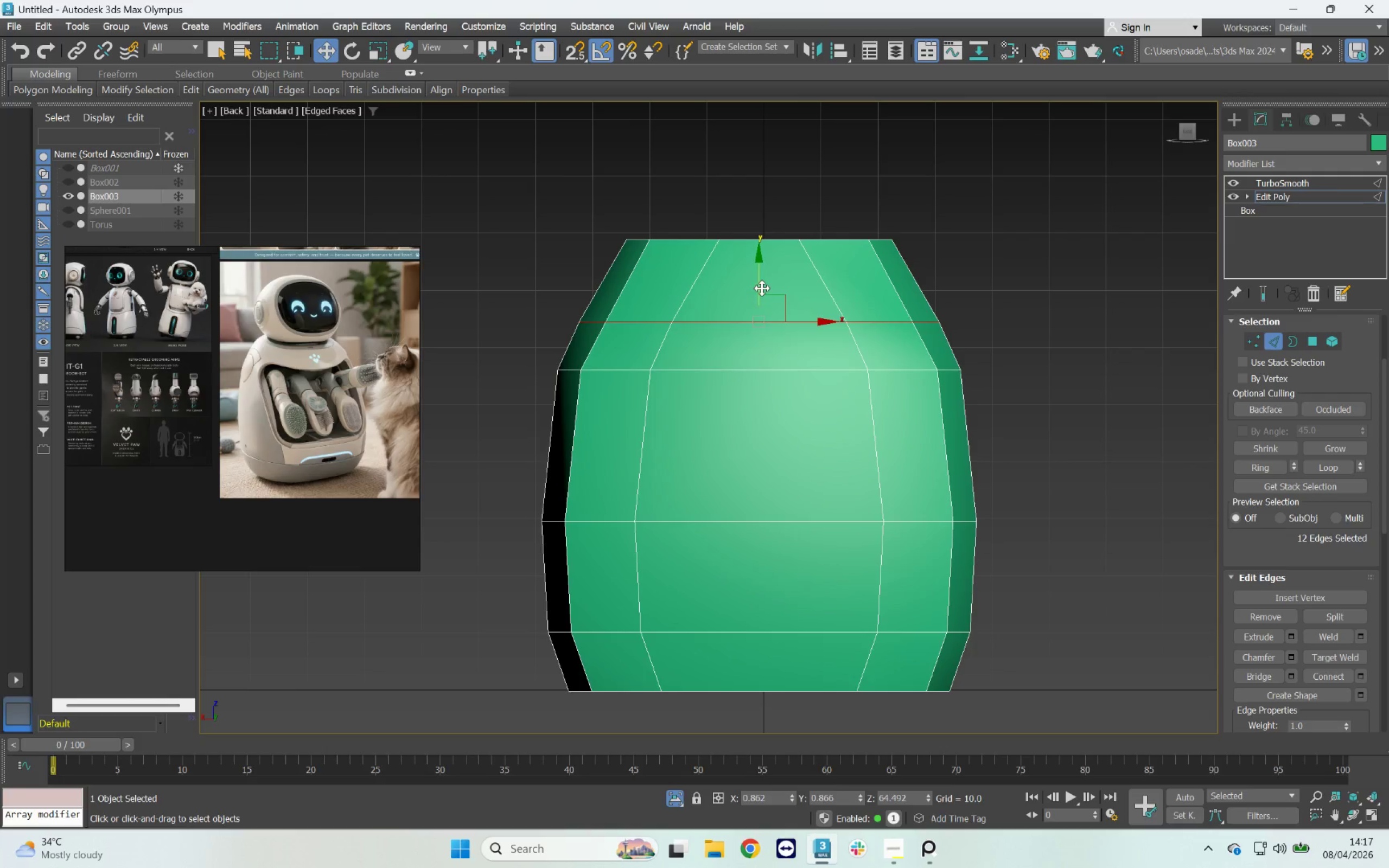 
left_click_drag(start_coordinate=[762, 288], to_coordinate=[762, 271])
 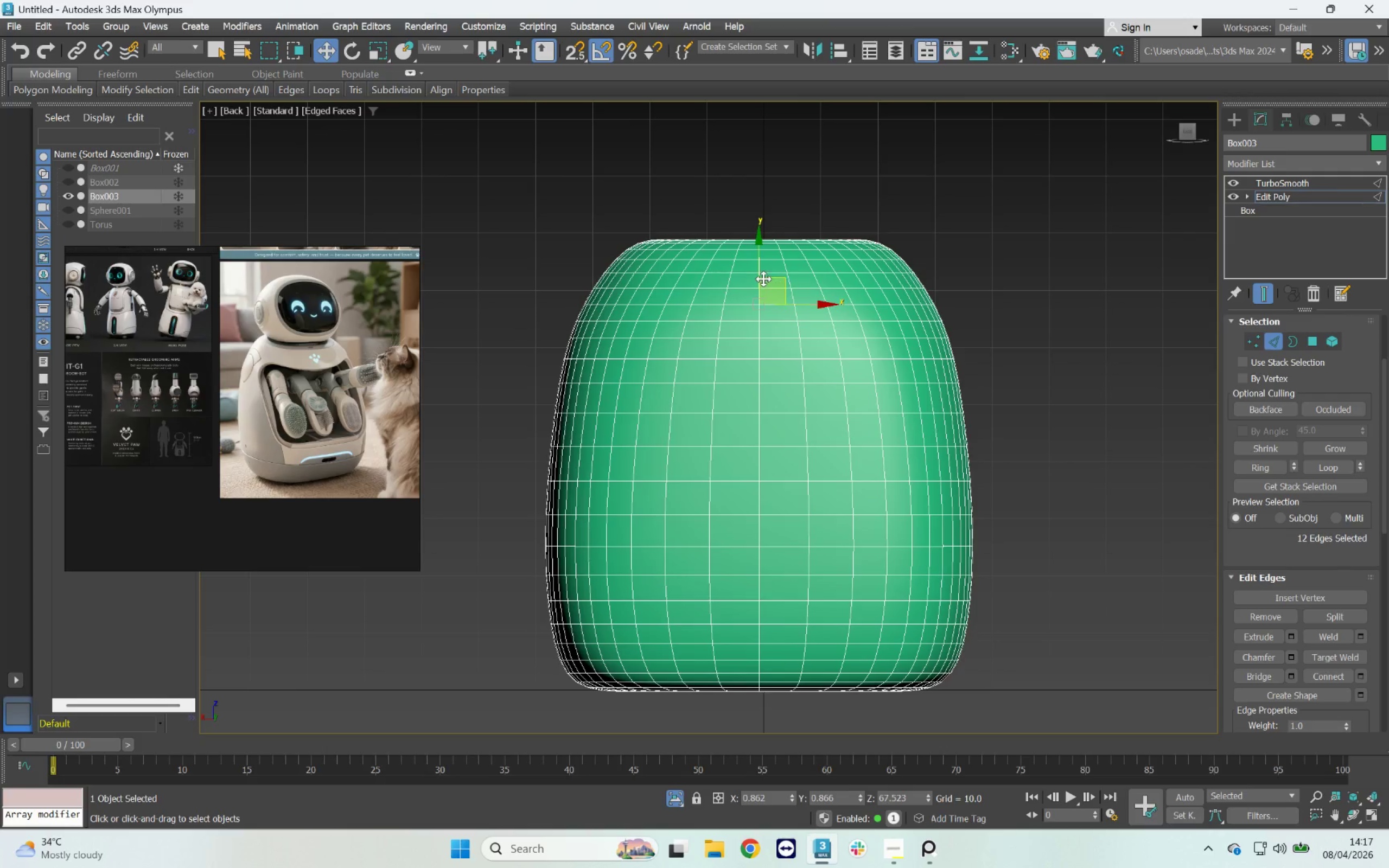 
left_click_drag(start_coordinate=[761, 276], to_coordinate=[759, 267])
 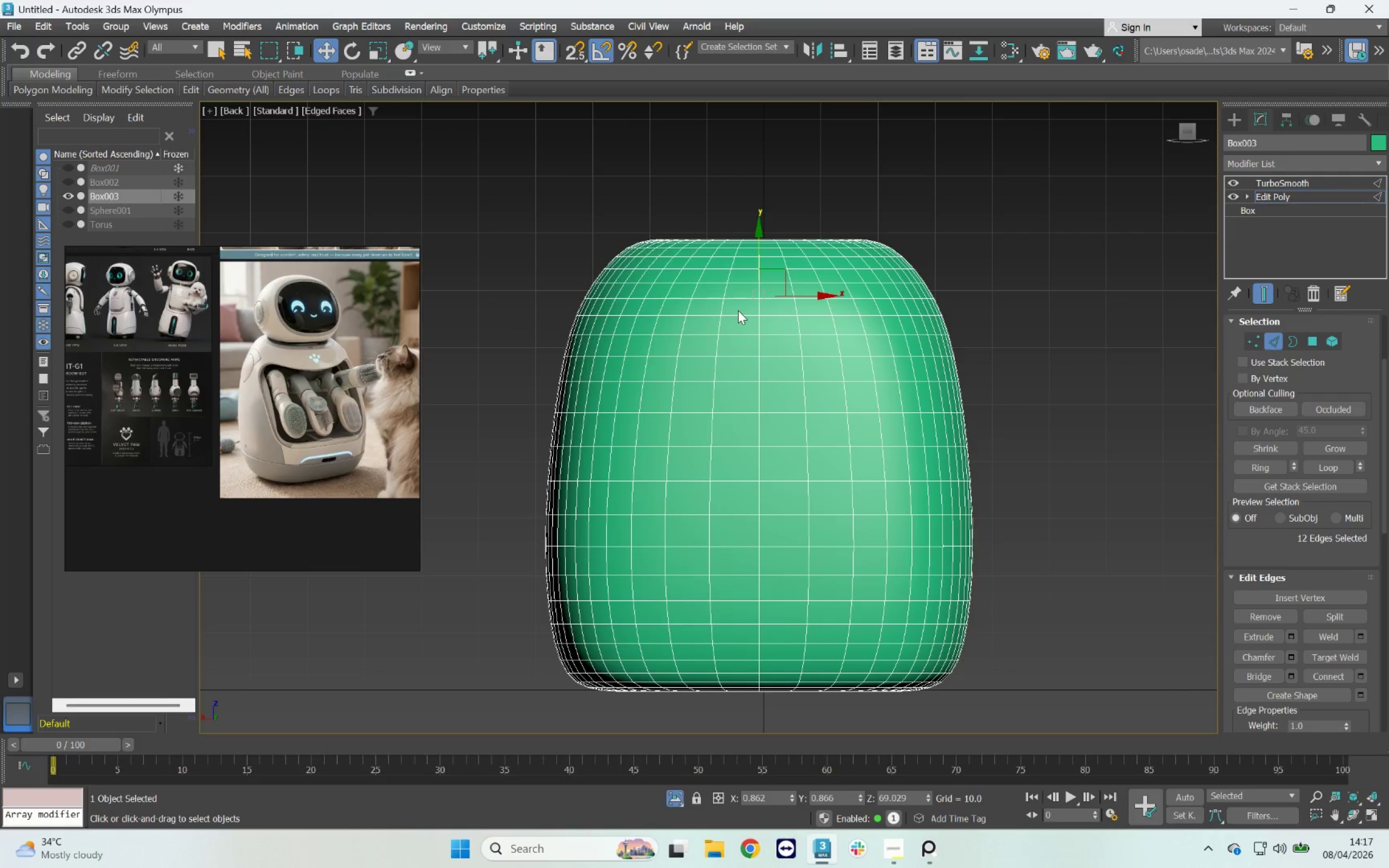 
key(R)
 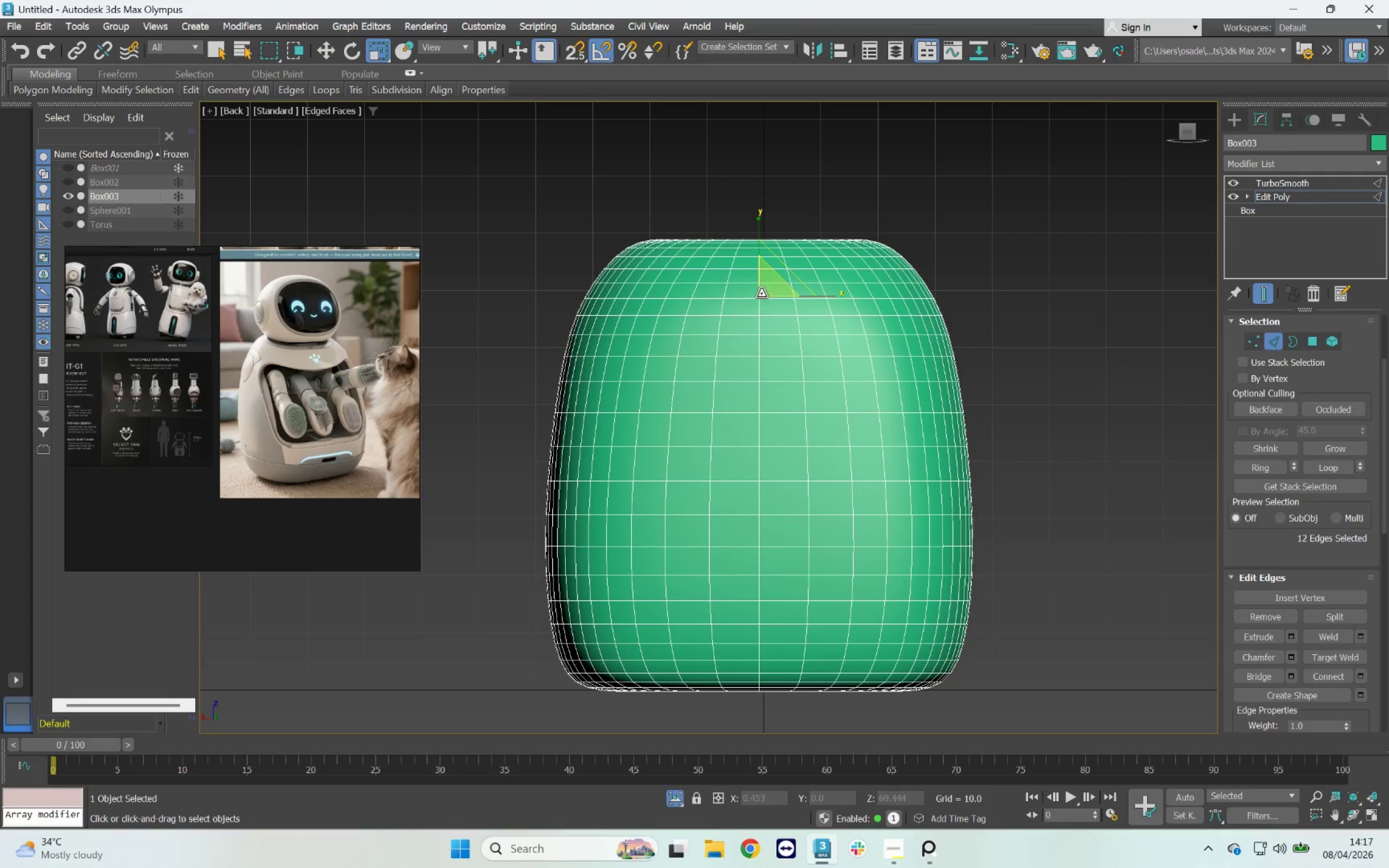 
left_click_drag(start_coordinate=[766, 290], to_coordinate=[766, 293])
 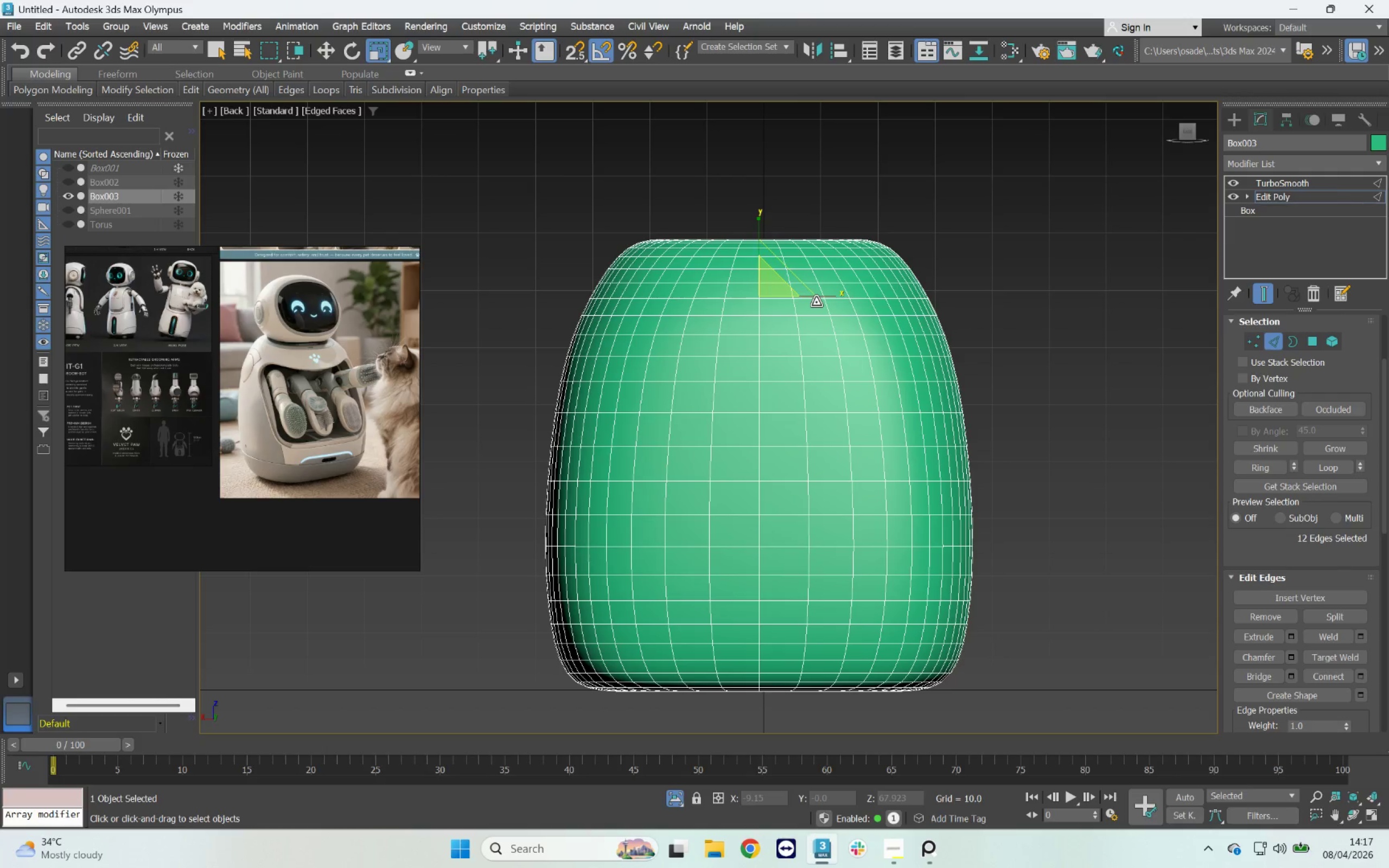 
scroll: coordinate [813, 330], scroll_direction: down, amount: 2.0
 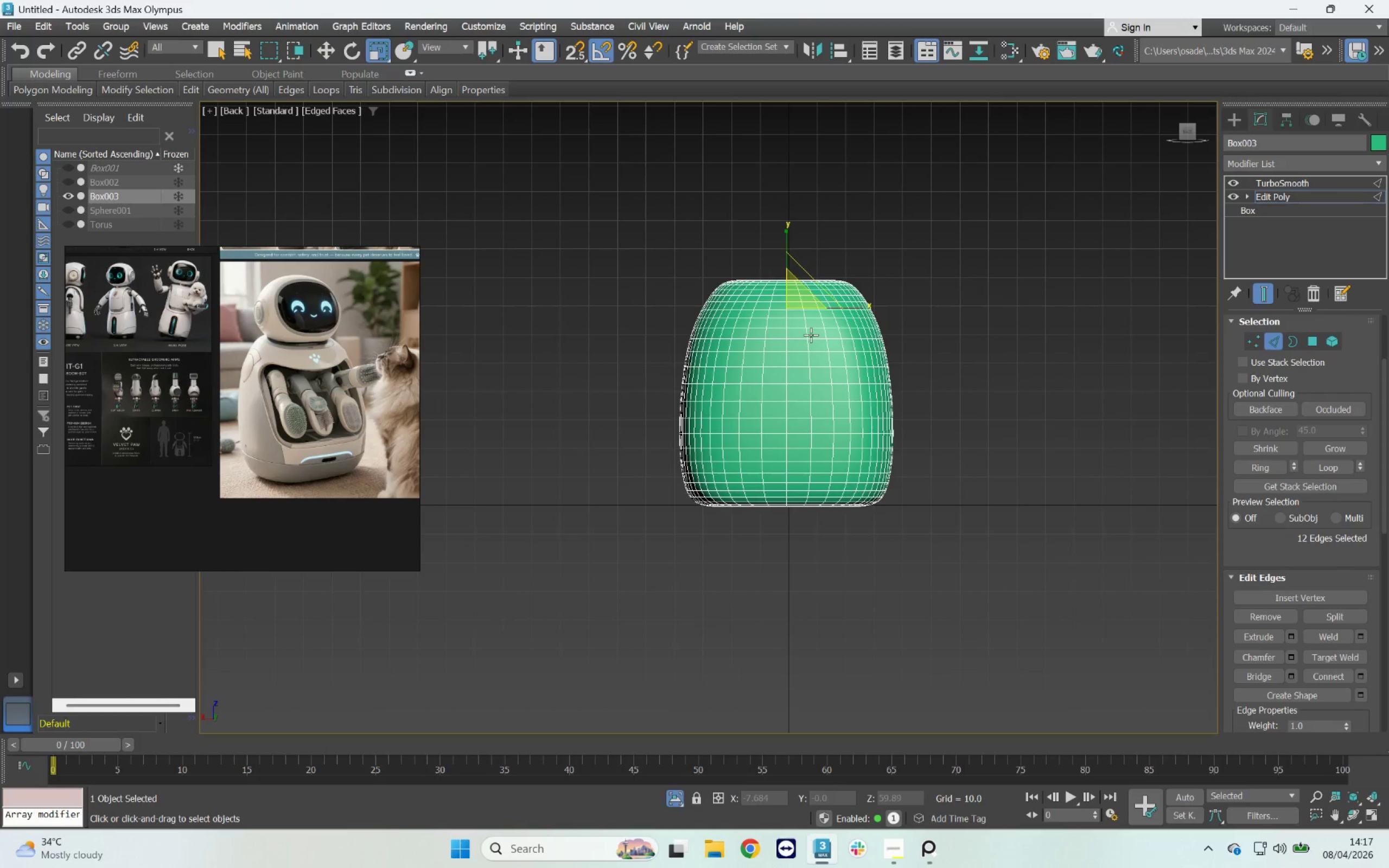 
scroll: coordinate [811, 335], scroll_direction: up, amount: 1.0
 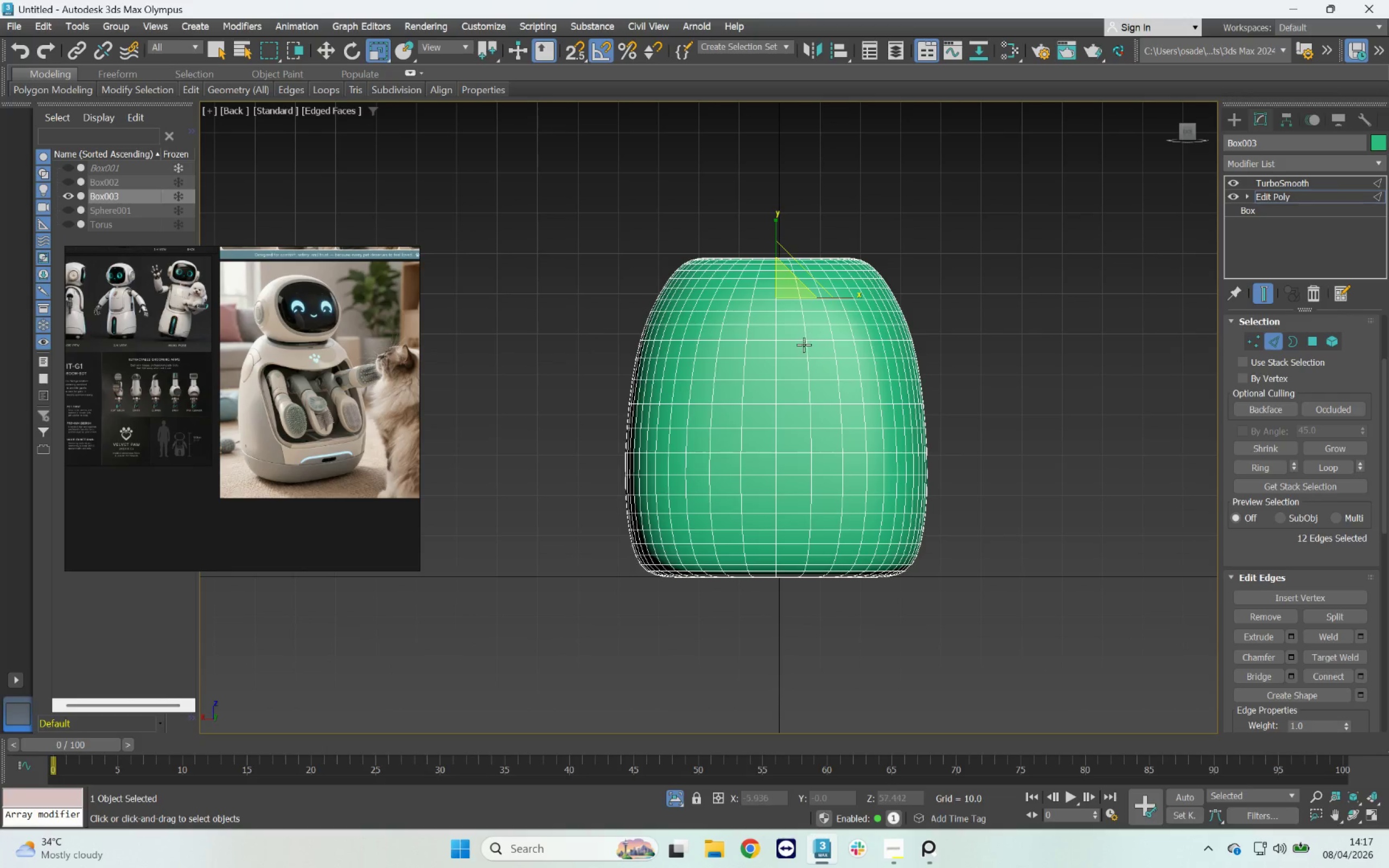 
hold_key(key=AltLeft, duration=3.53)
 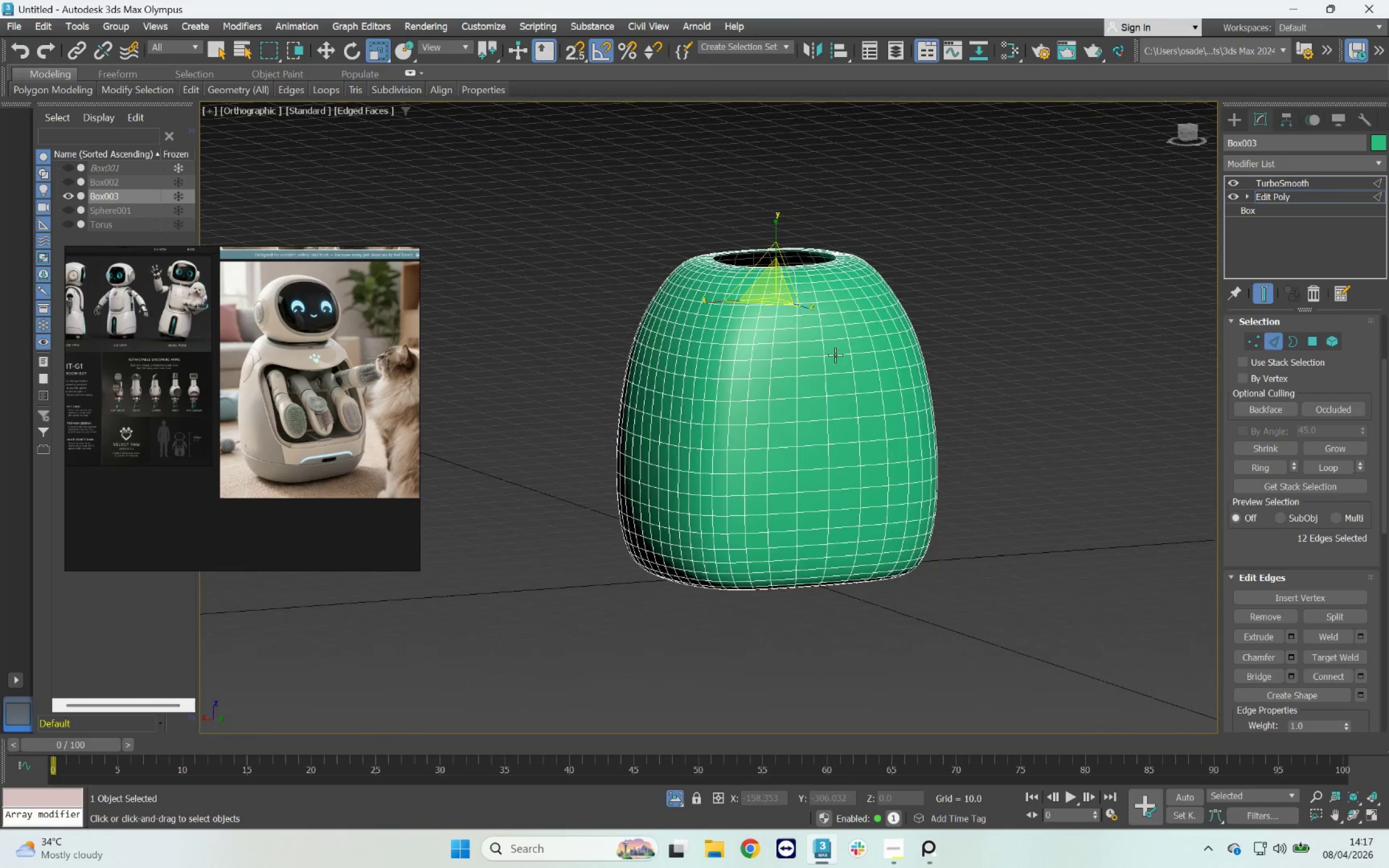 
key(F4)
 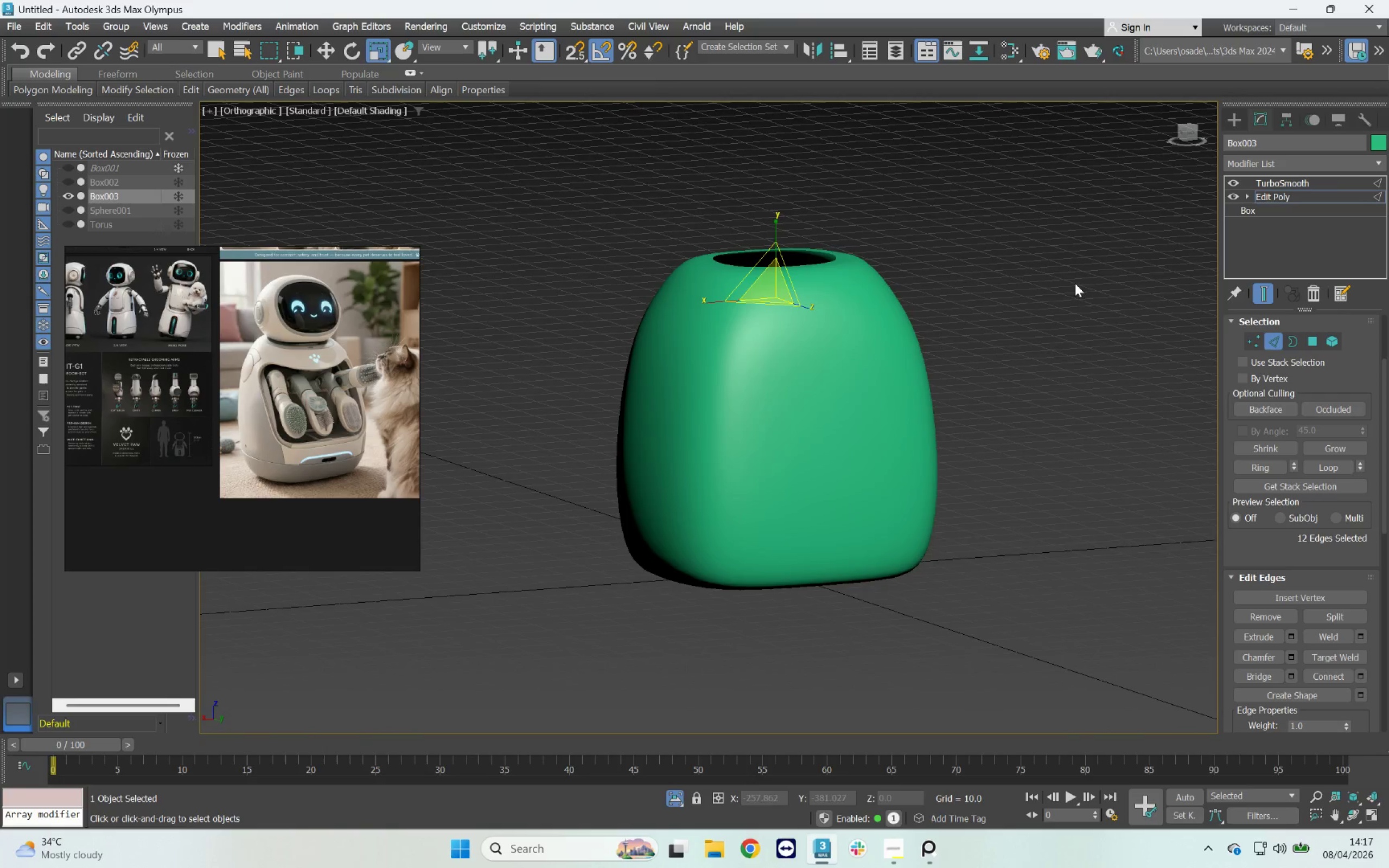 
left_click([1072, 279])
 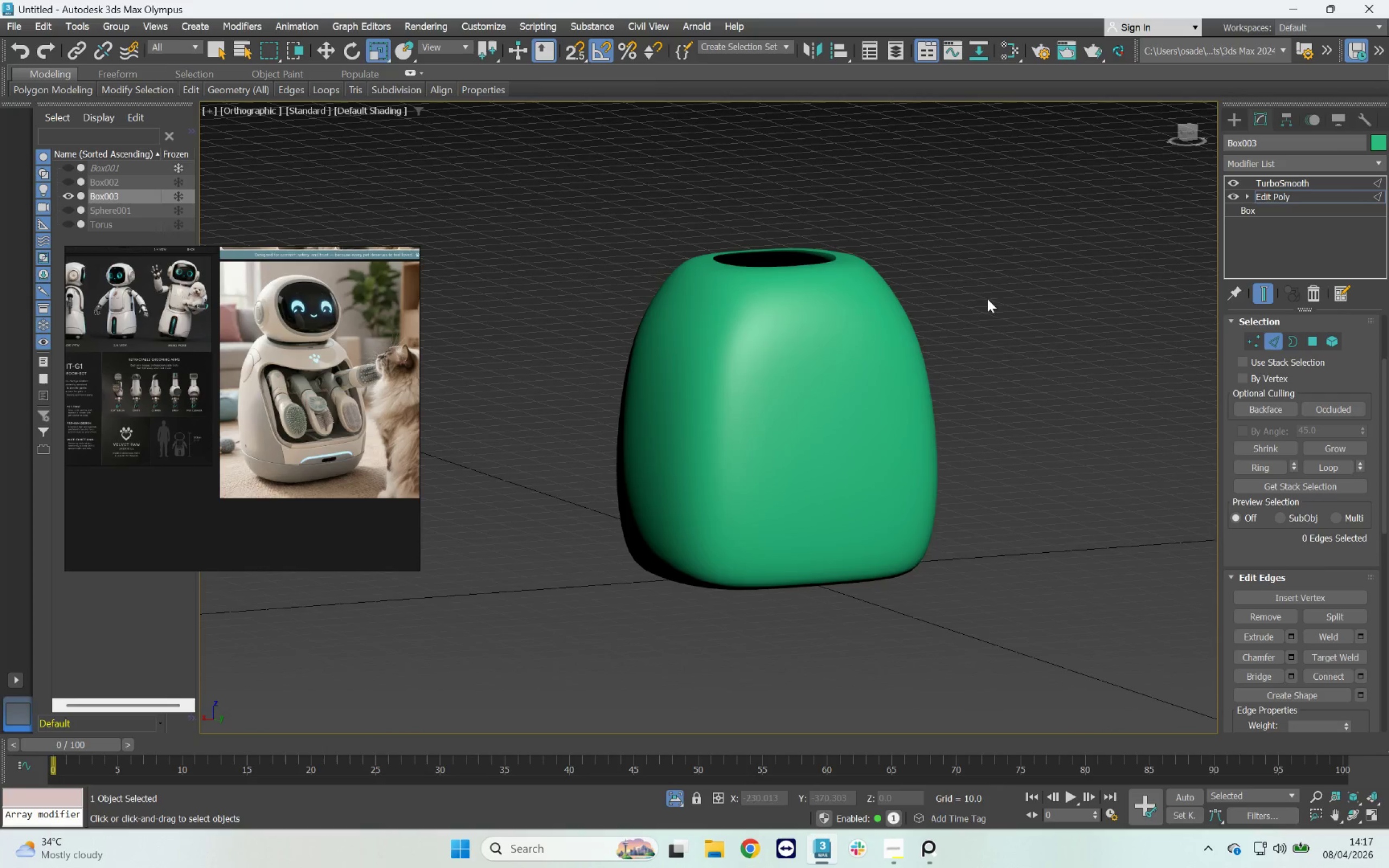 
hold_key(key=AltLeft, duration=3.62)
 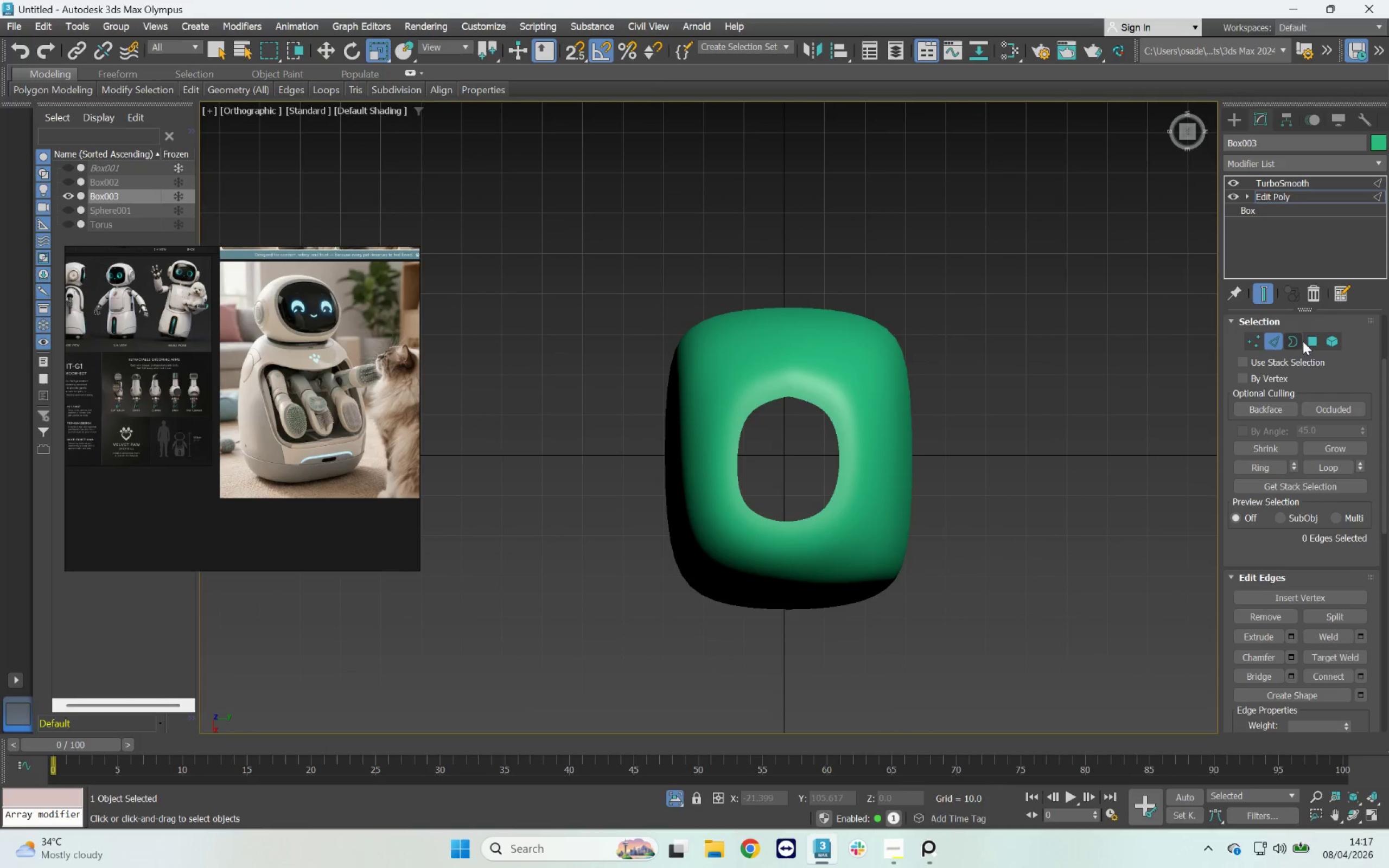 
left_click([1259, 295])
 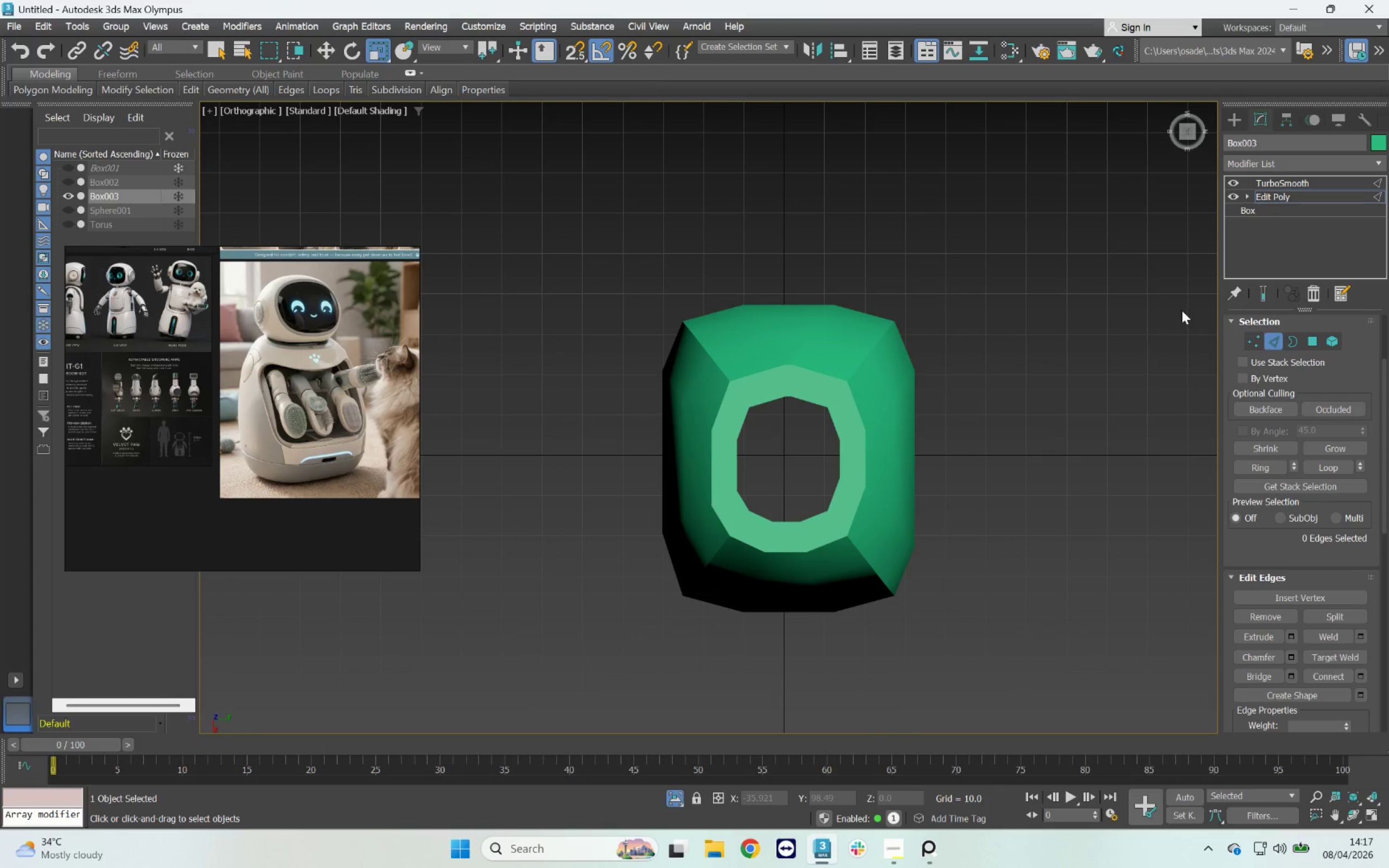 
key(F4)
 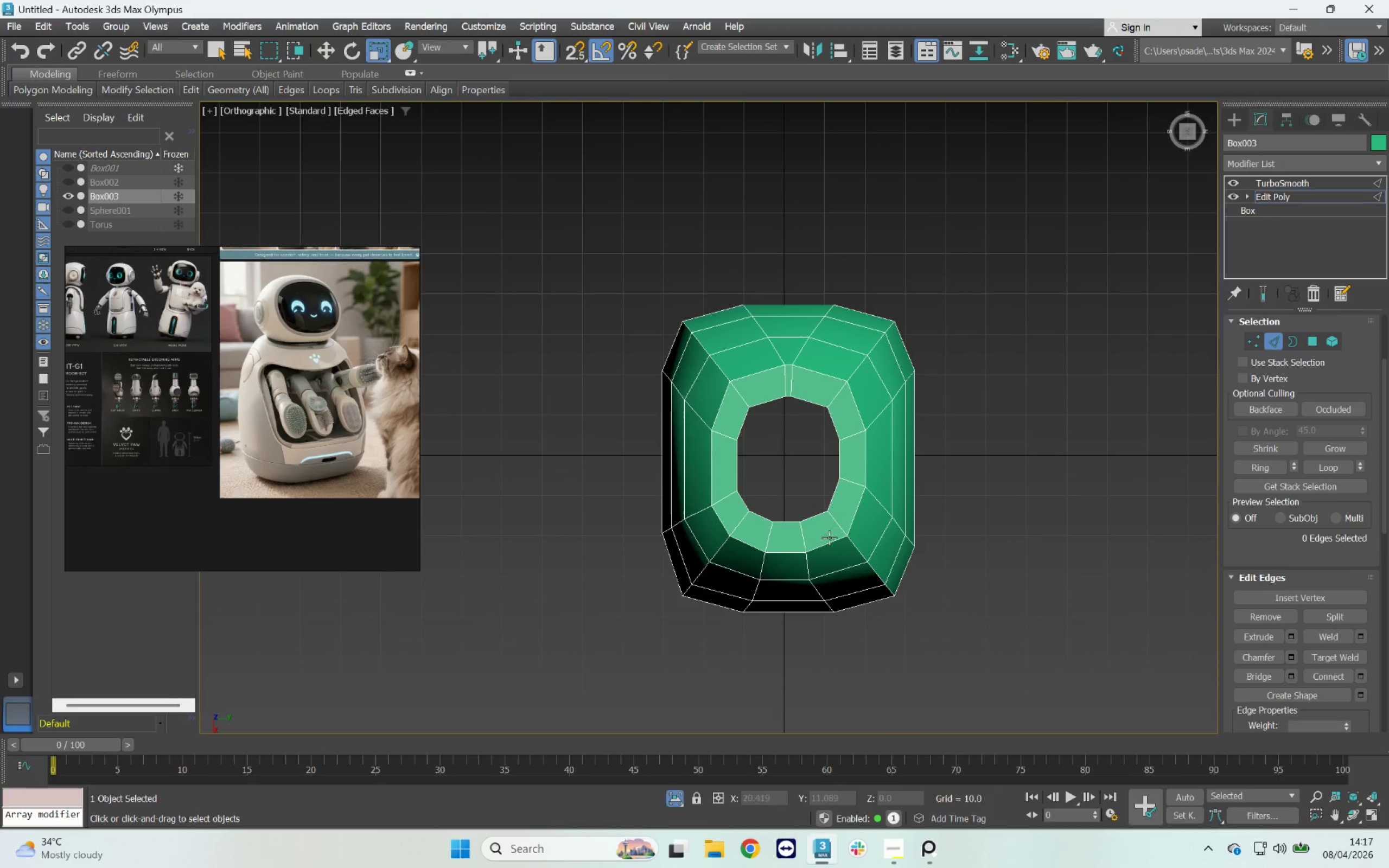 
scroll: coordinate [829, 538], scroll_direction: up, amount: 2.0
 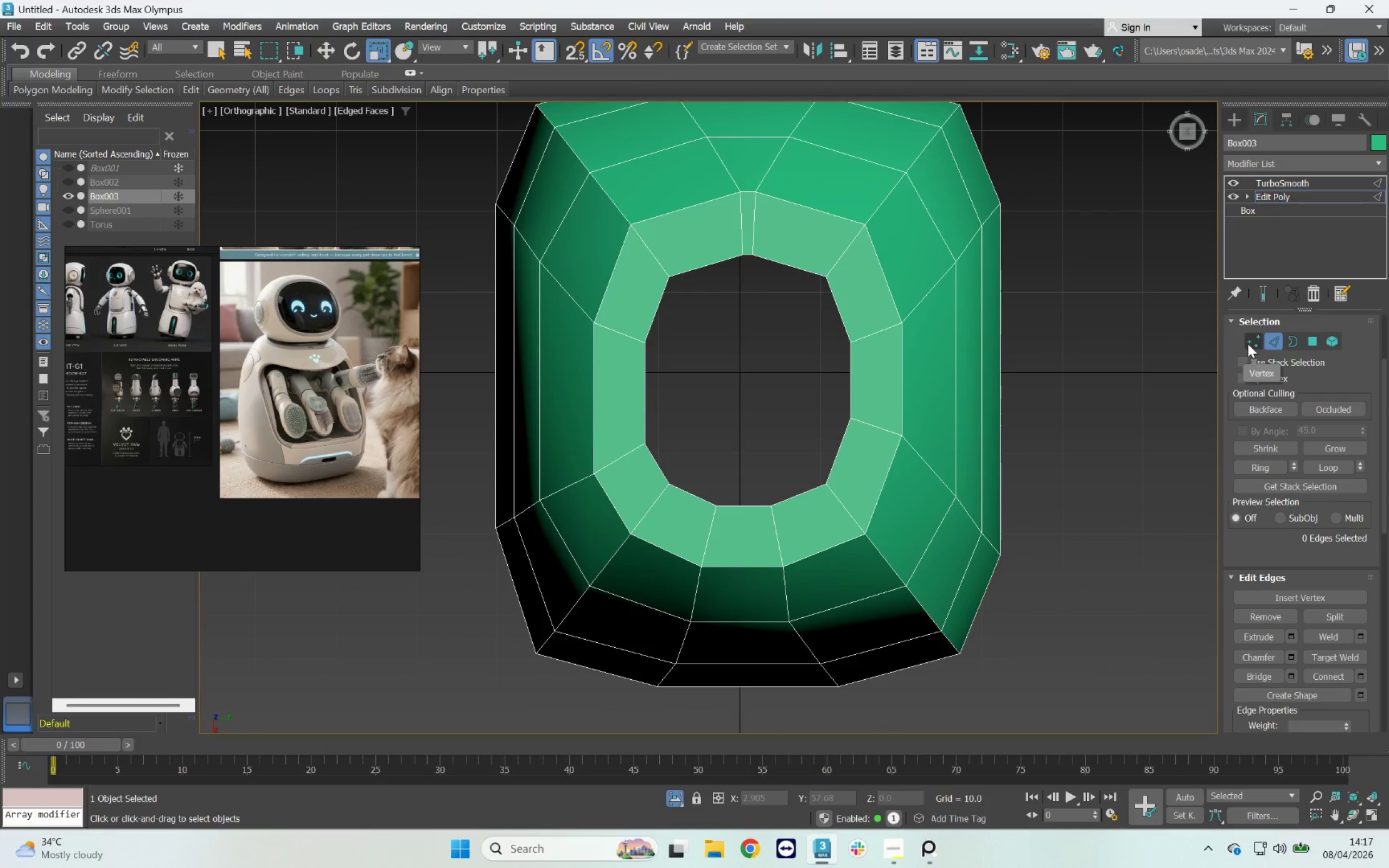 
left_click([1254, 337])
 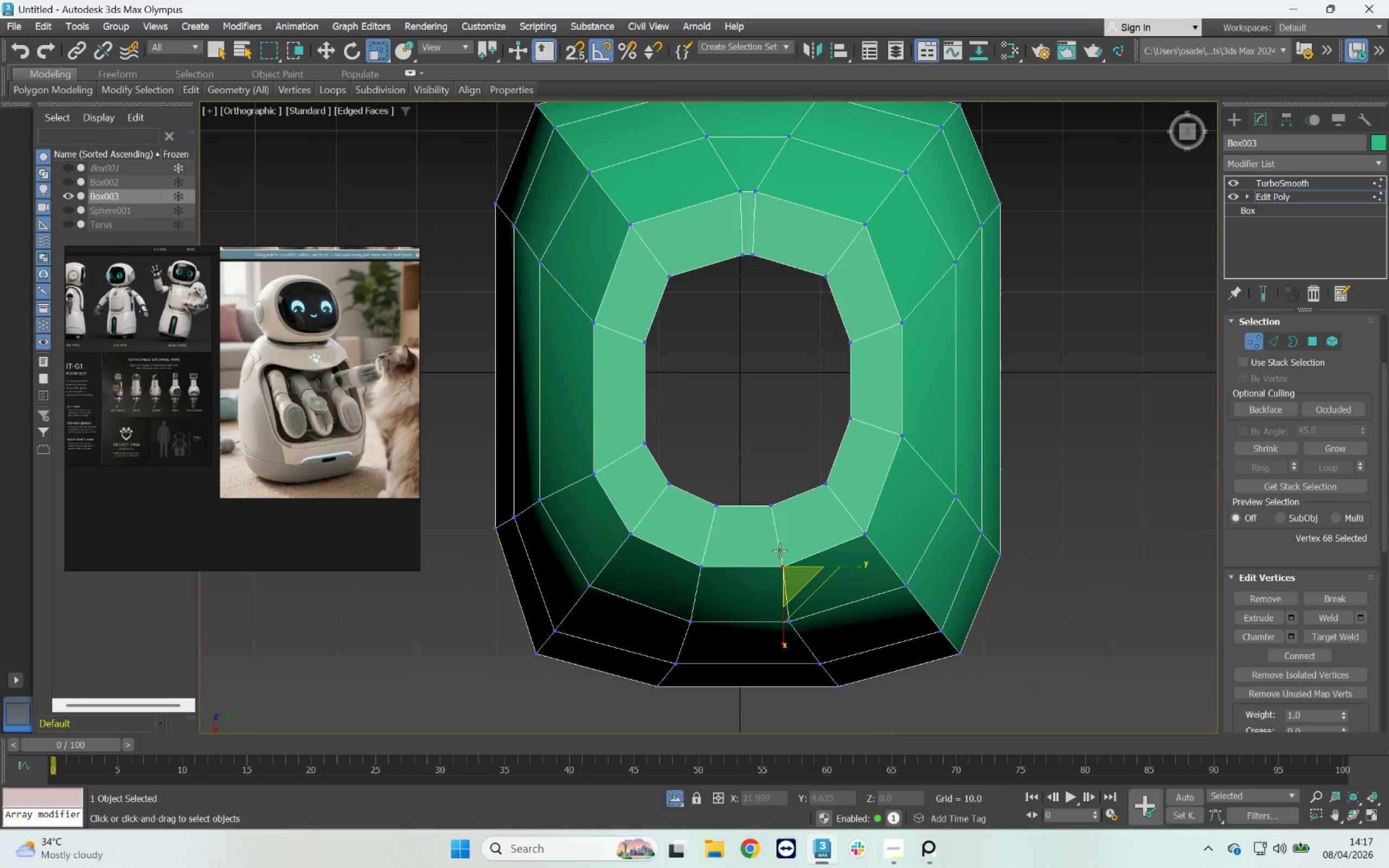 
scroll: coordinate [769, 546], scroll_direction: down, amount: 1.0
 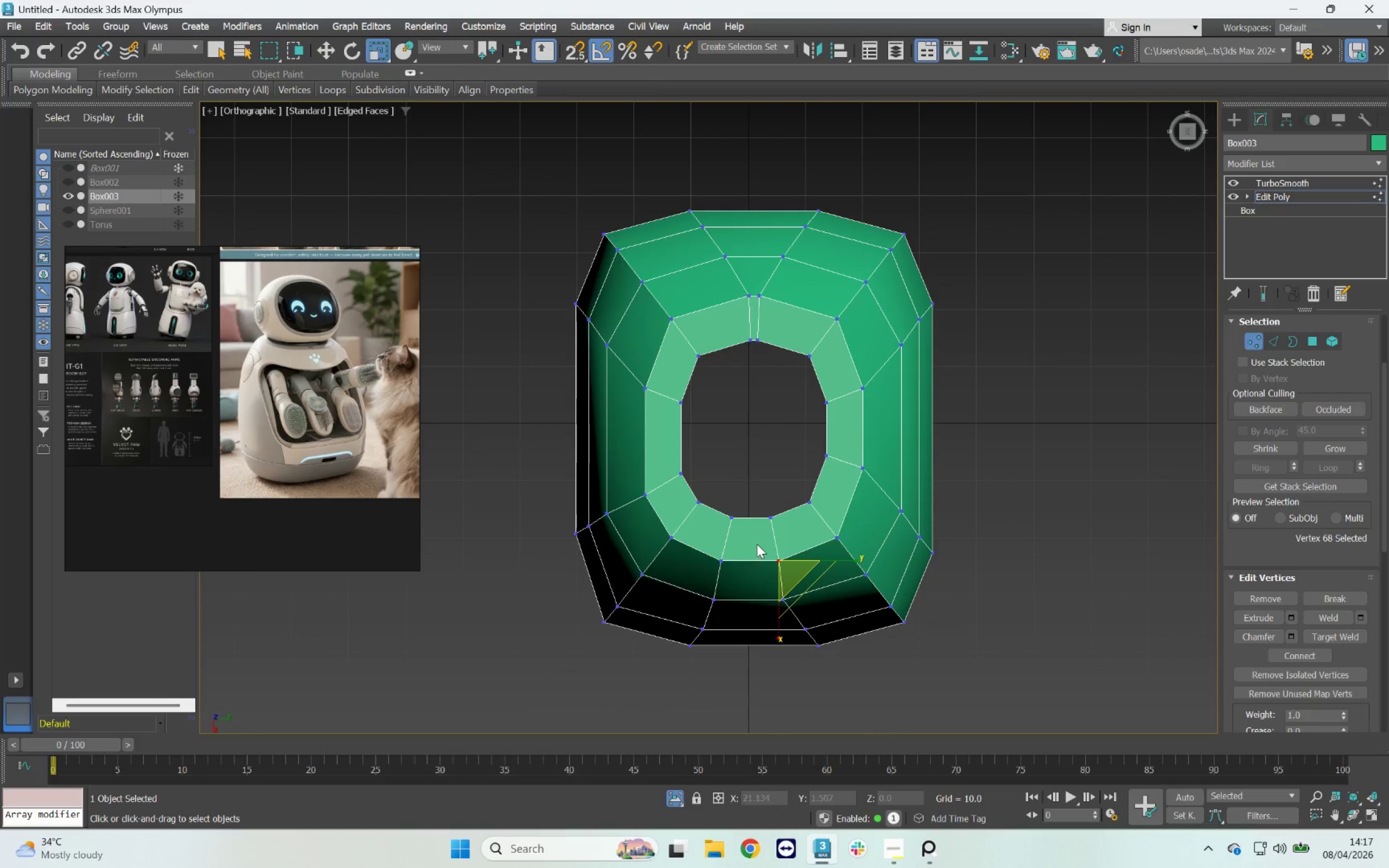 
left_click_drag(start_coordinate=[755, 547], to_coordinate=[686, 714])
 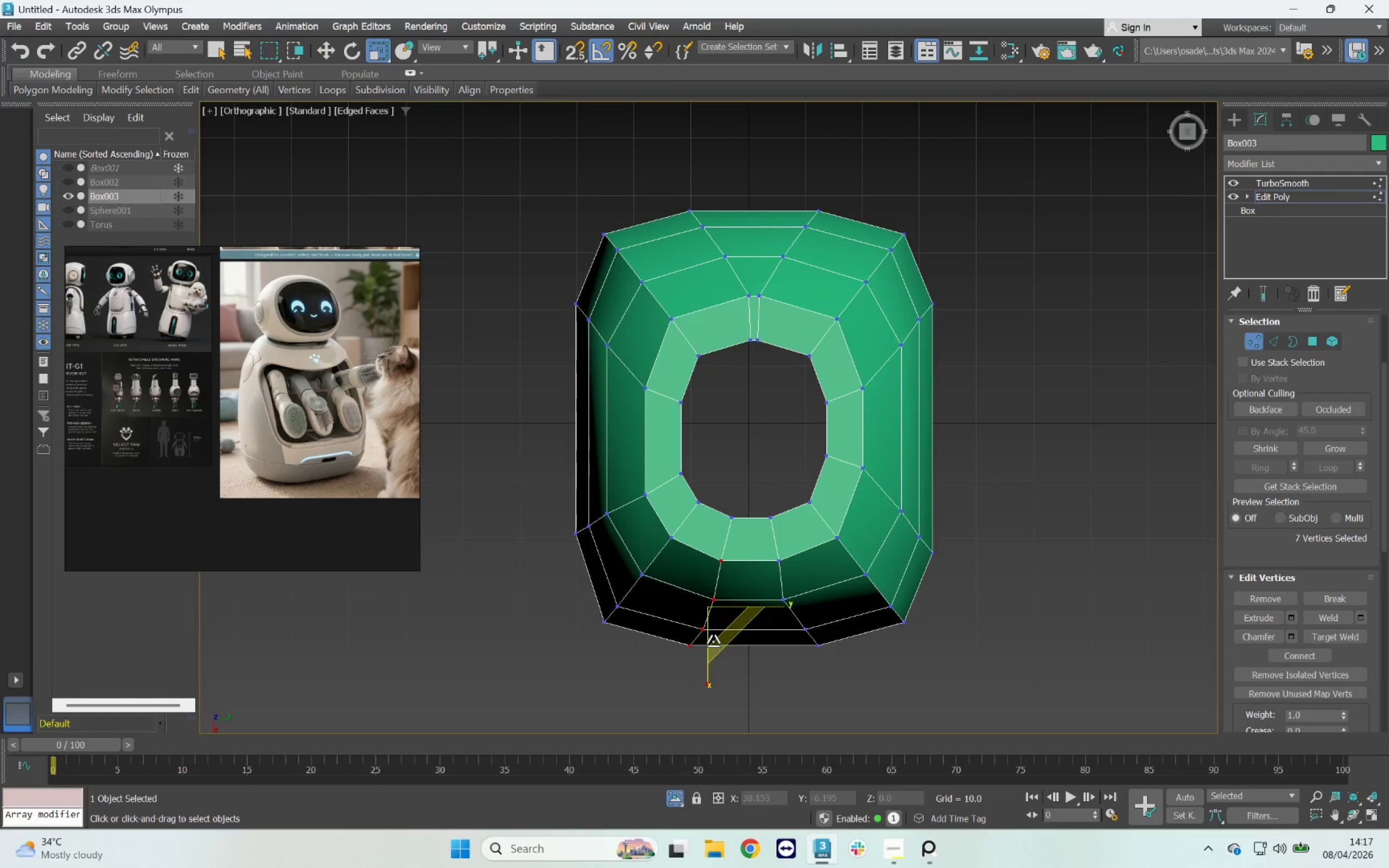 
key(W)
 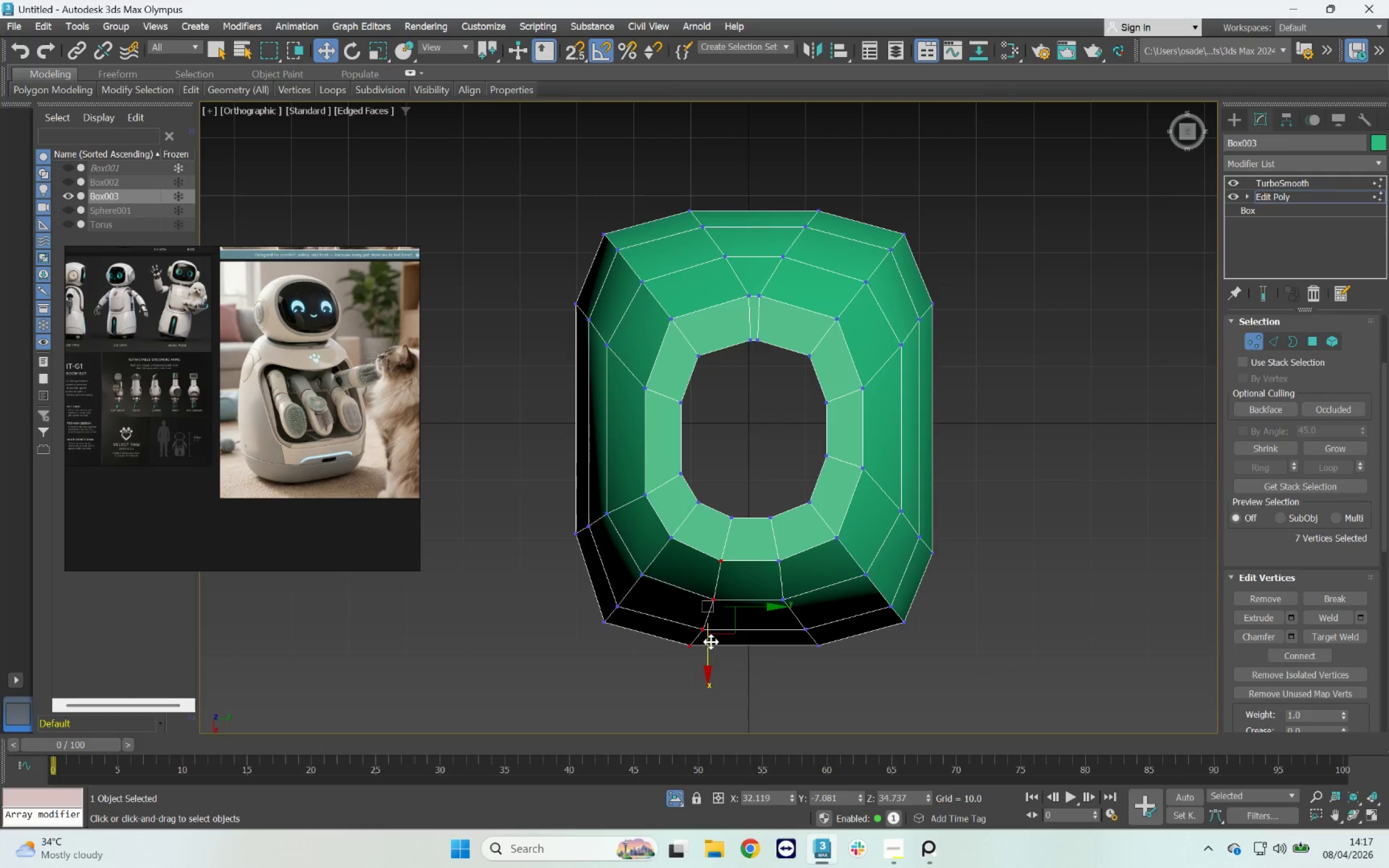 
left_click_drag(start_coordinate=[711, 642], to_coordinate=[719, 652])
 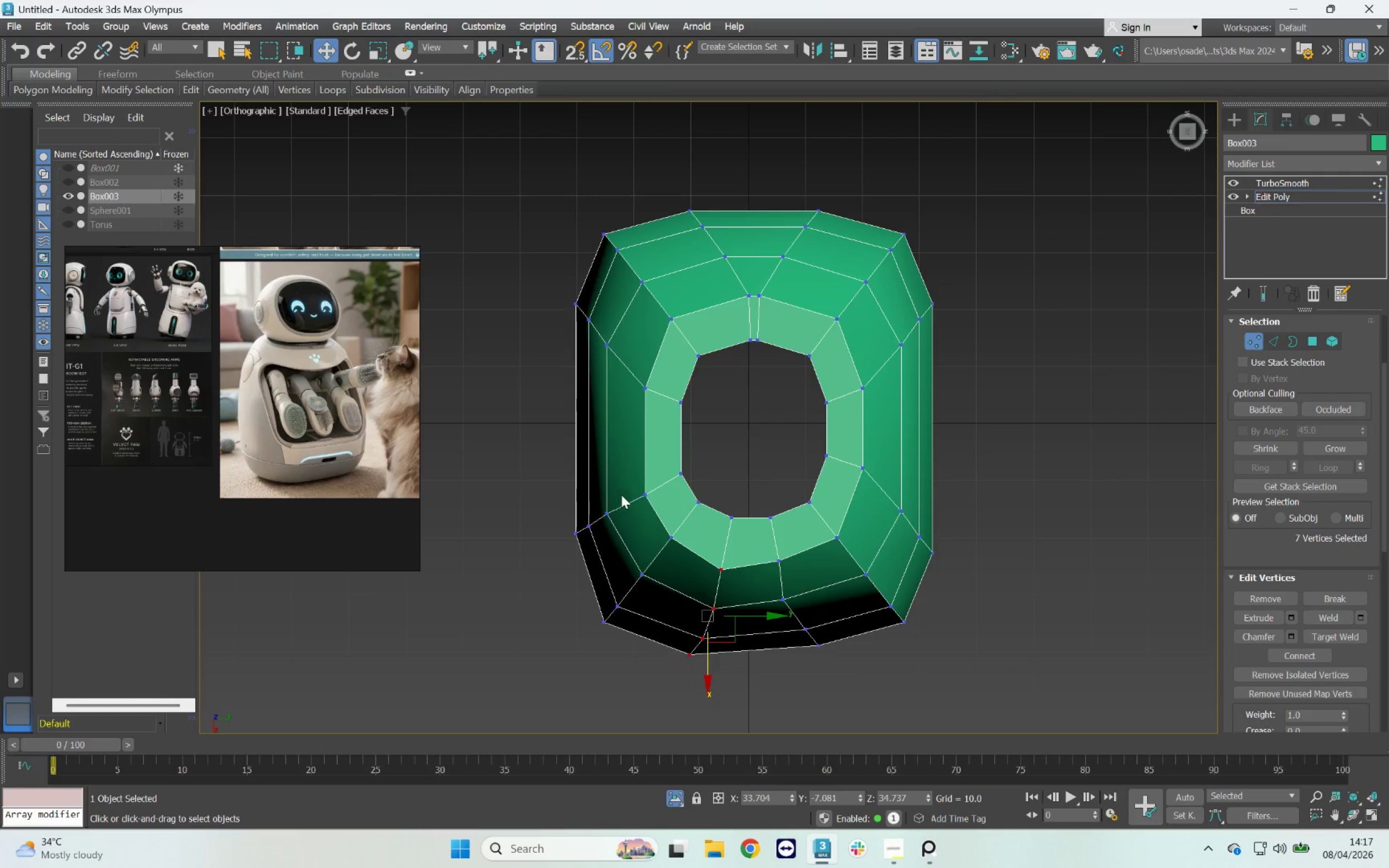 
left_click_drag(start_coordinate=[517, 442], to_coordinate=[652, 545])
 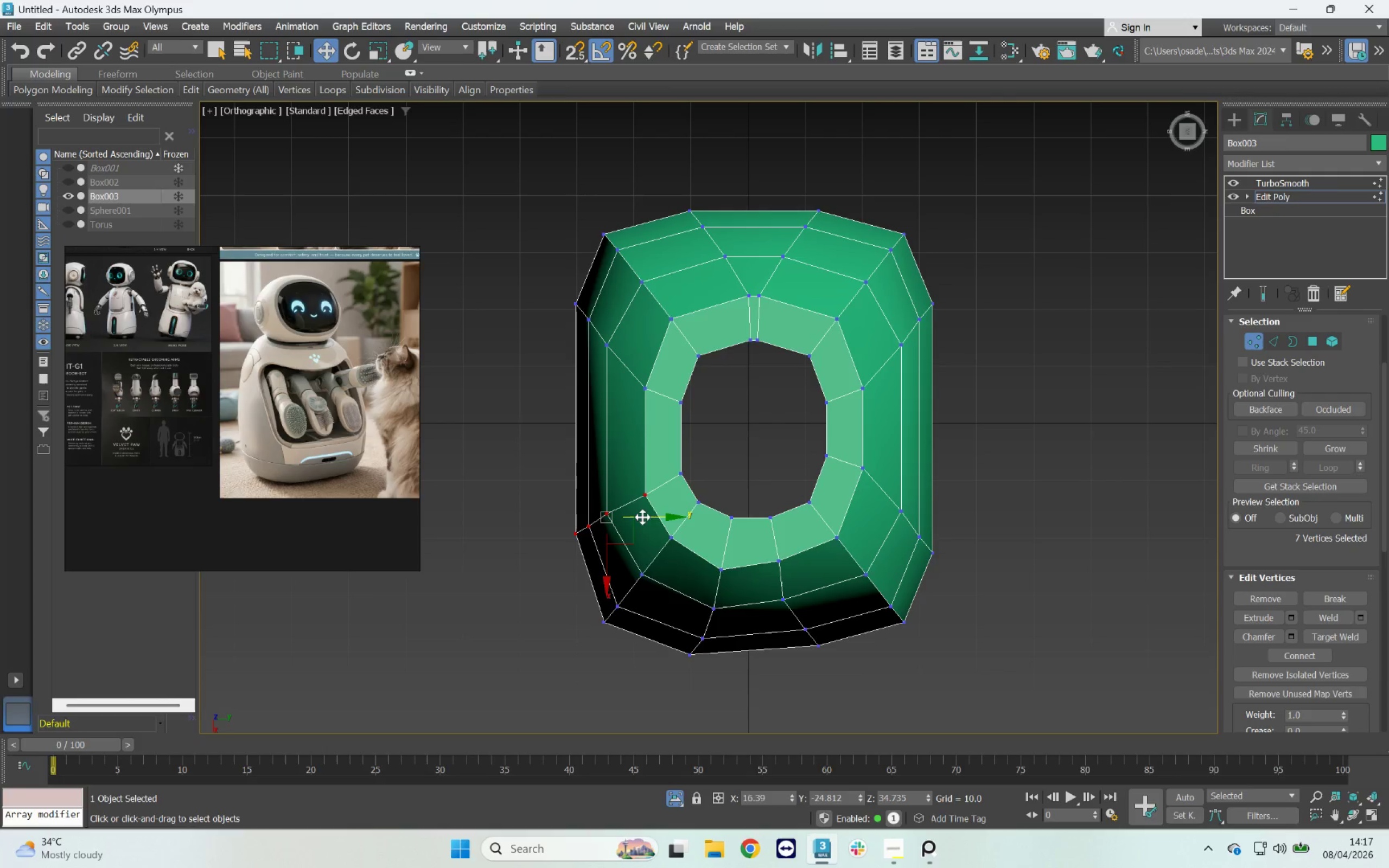 
left_click_drag(start_coordinate=[645, 519], to_coordinate=[634, 517])
 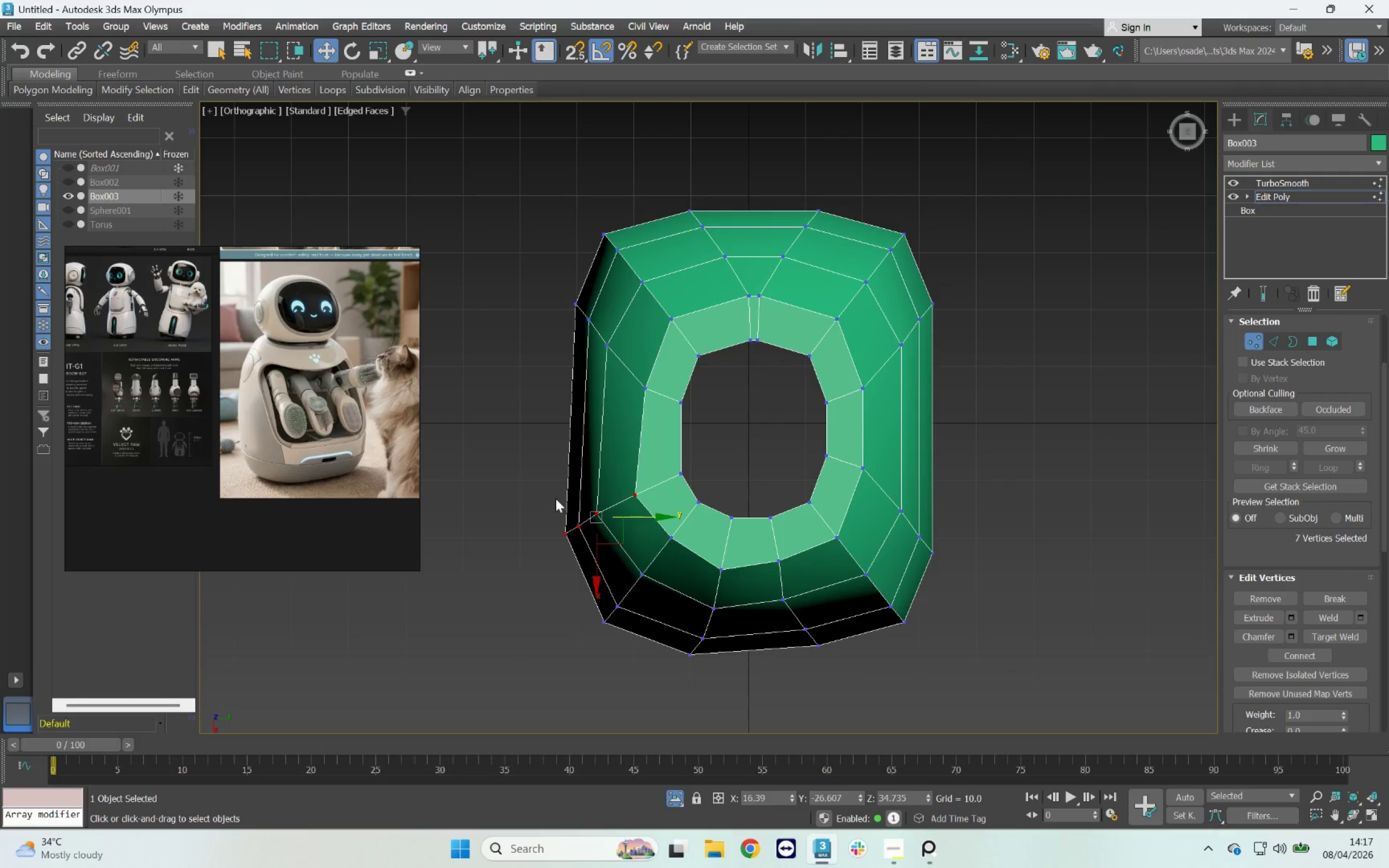 
left_click_drag(start_coordinate=[544, 496], to_coordinate=[578, 545])
 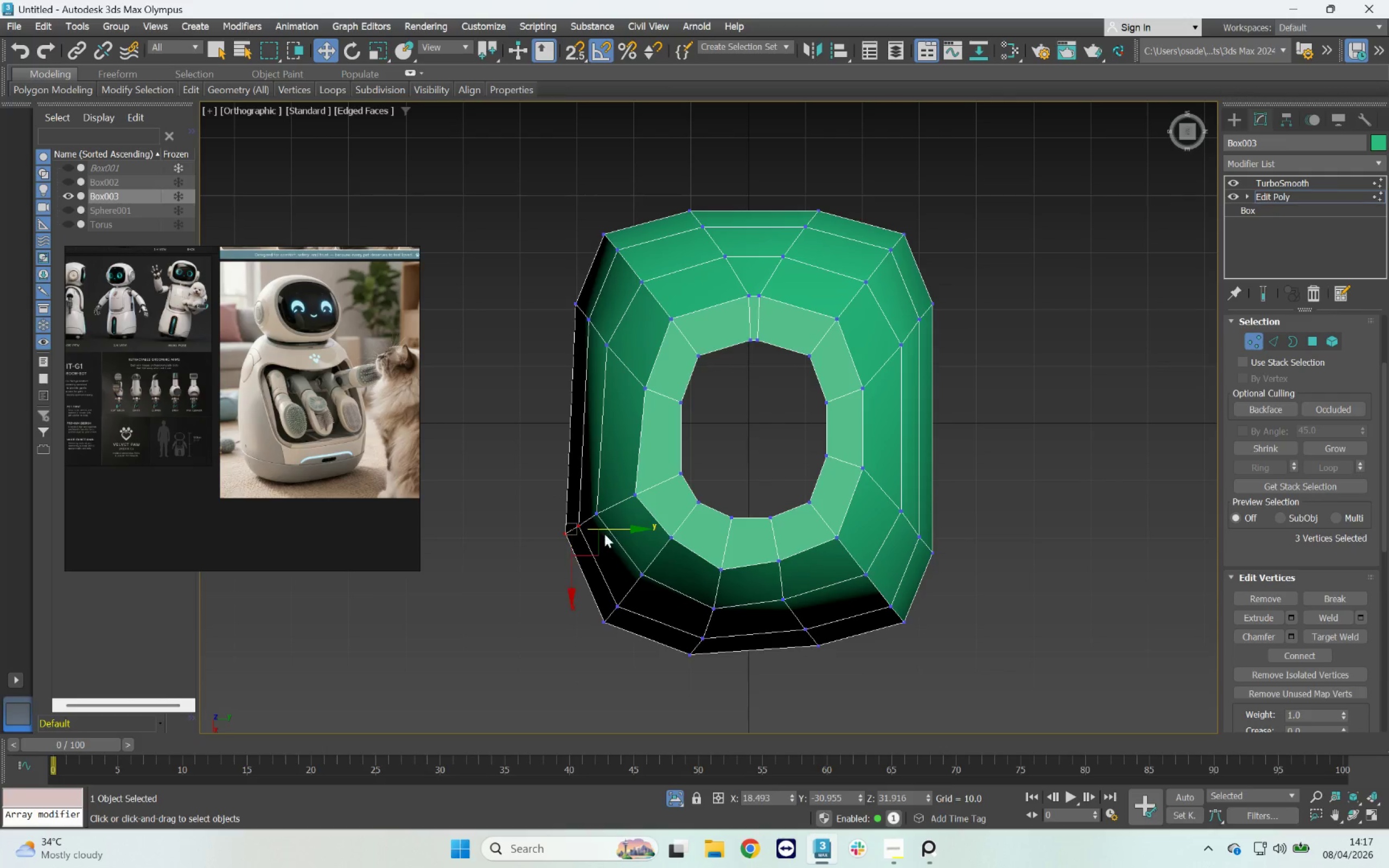 
left_click_drag(start_coordinate=[604, 531], to_coordinate=[600, 531])
 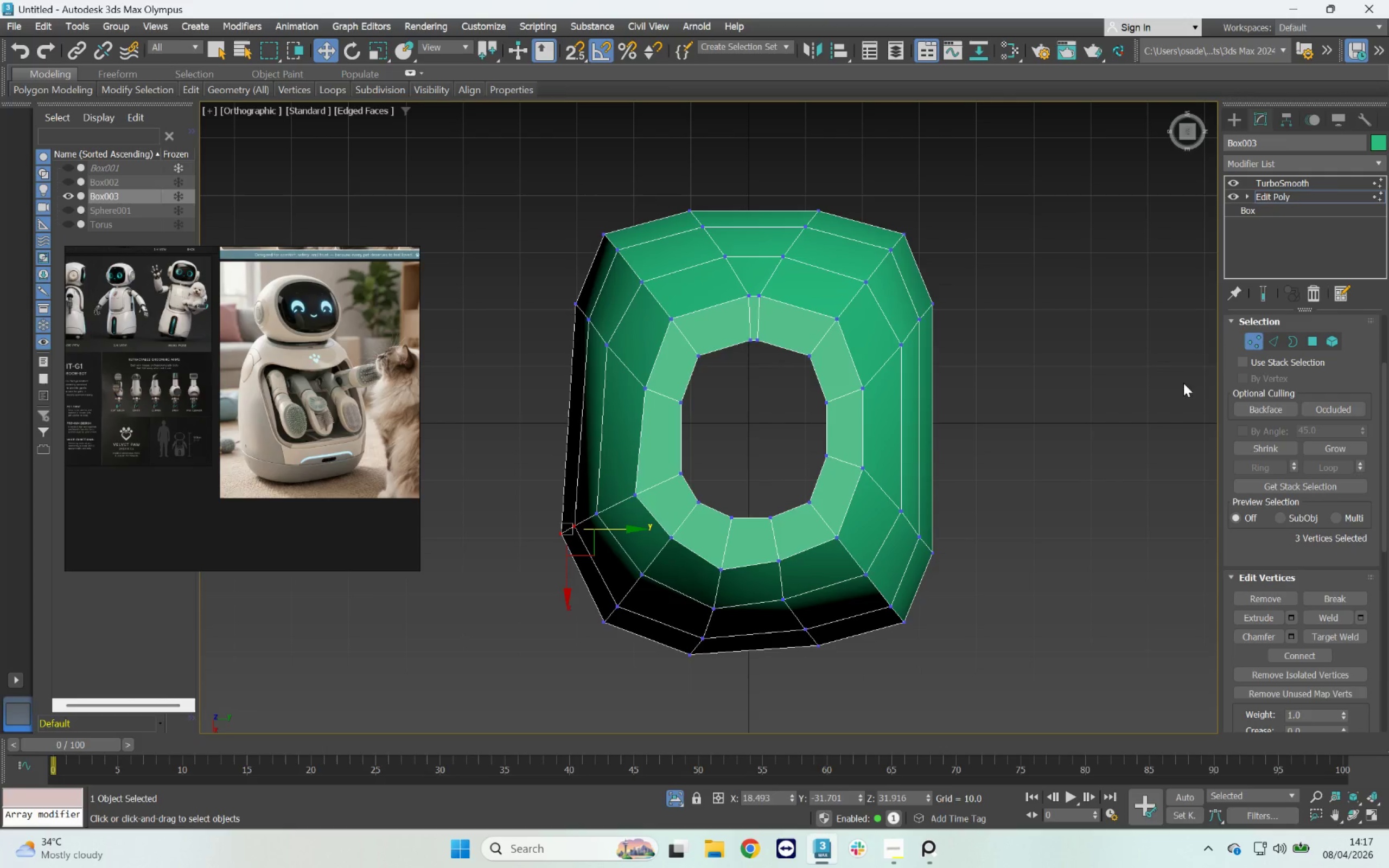 
left_click([1261, 296])
 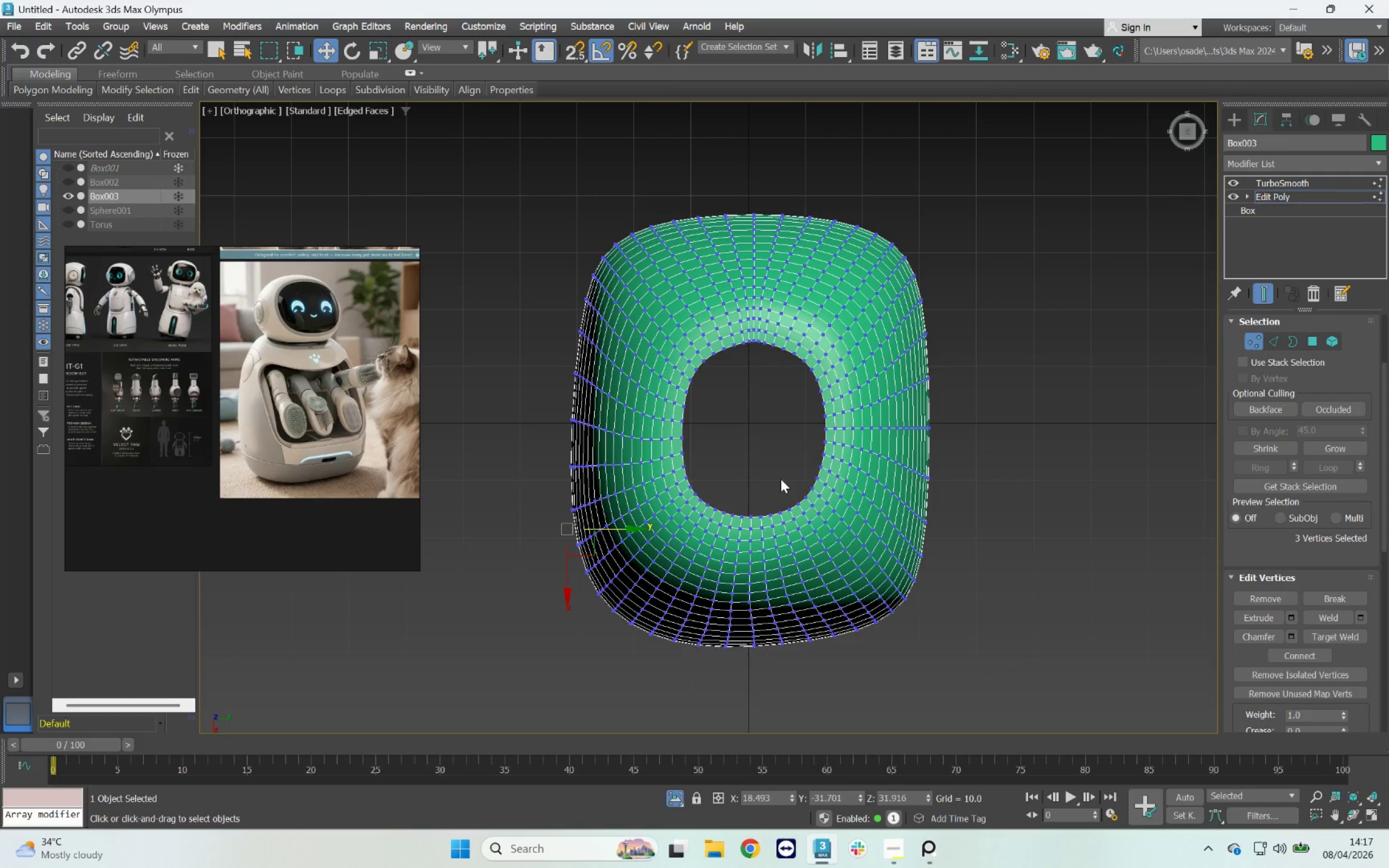 
hold_key(key=AltLeft, duration=1.28)
 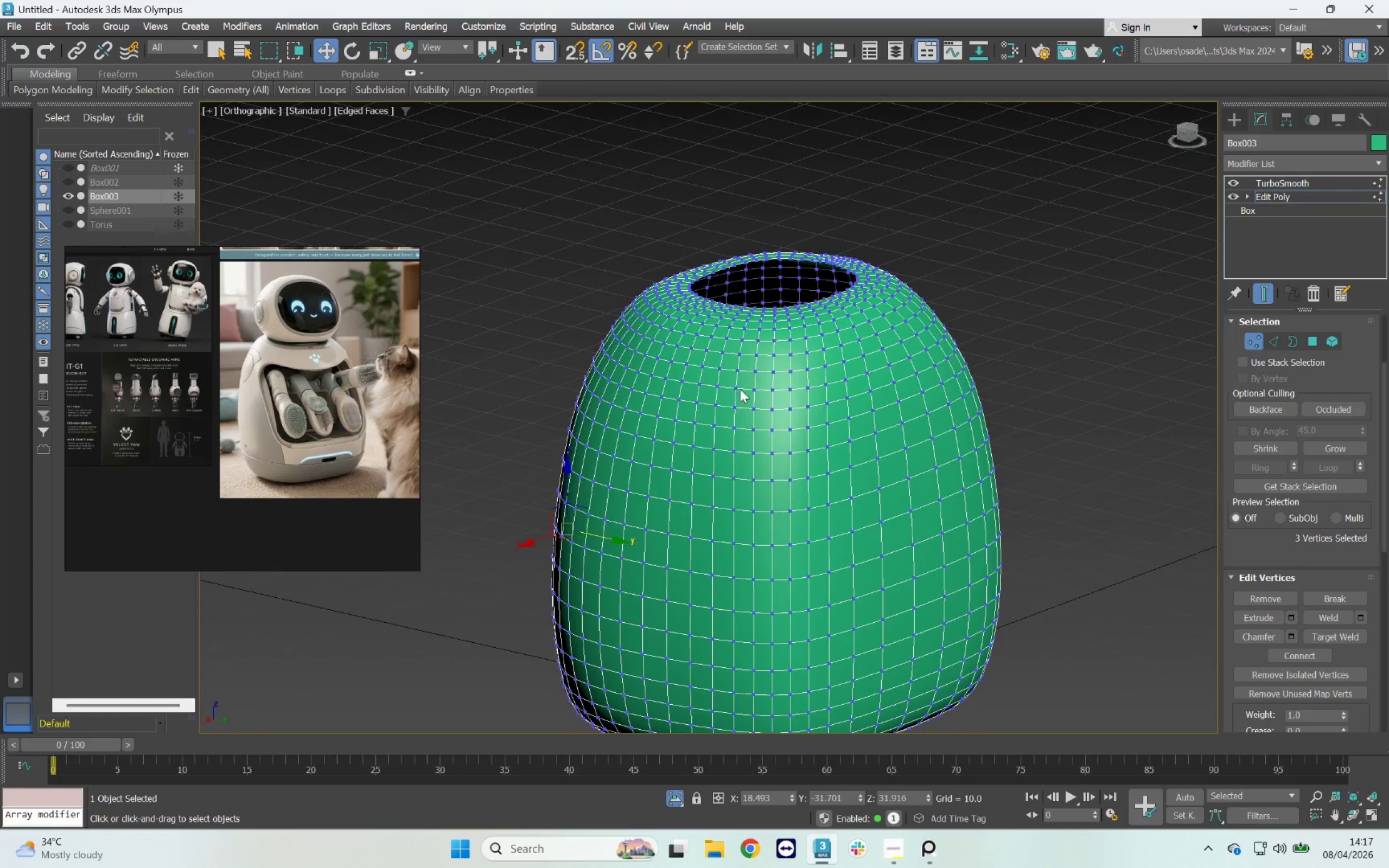 
key(F4)
 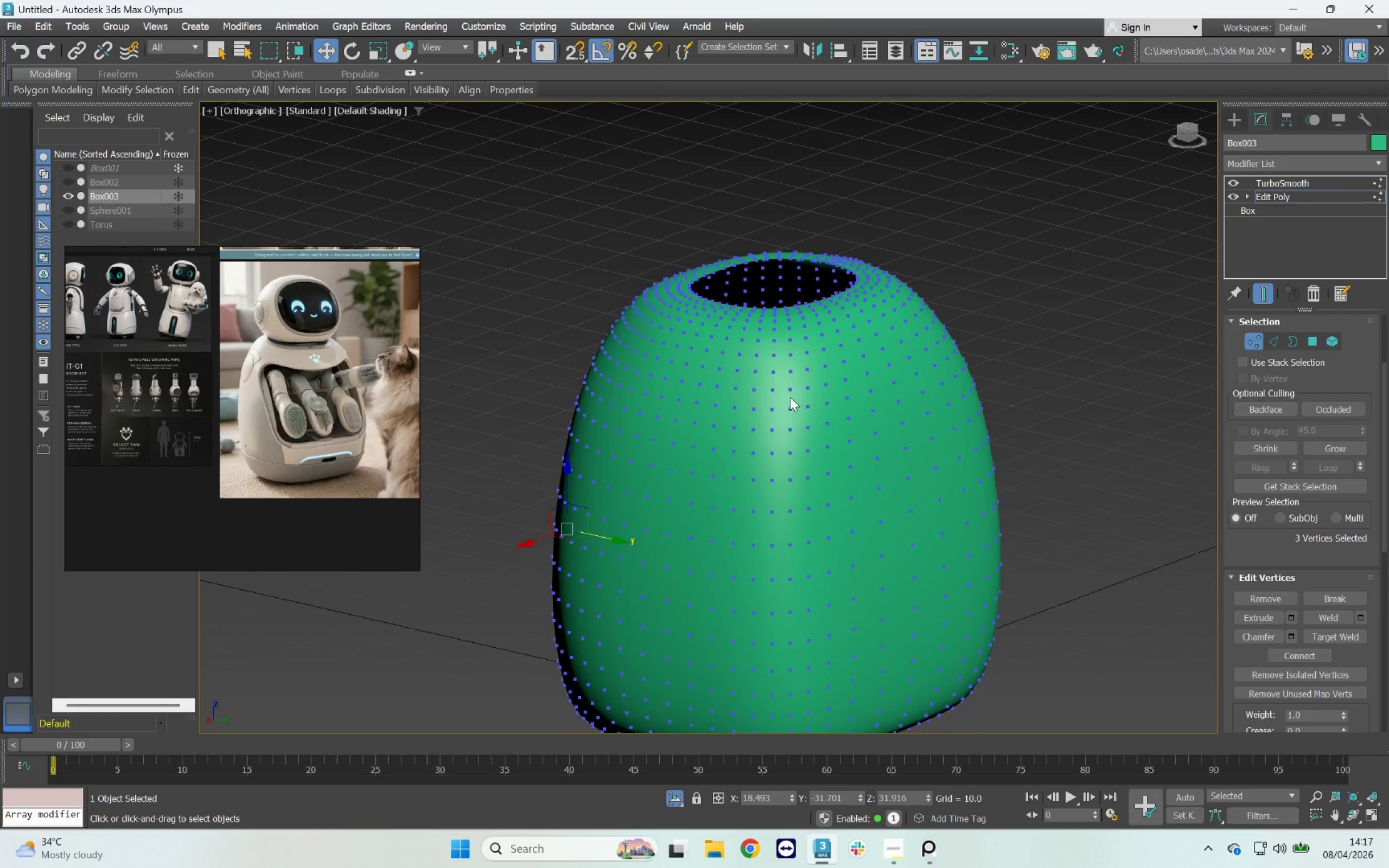 
hold_key(key=AltLeft, duration=3.25)
 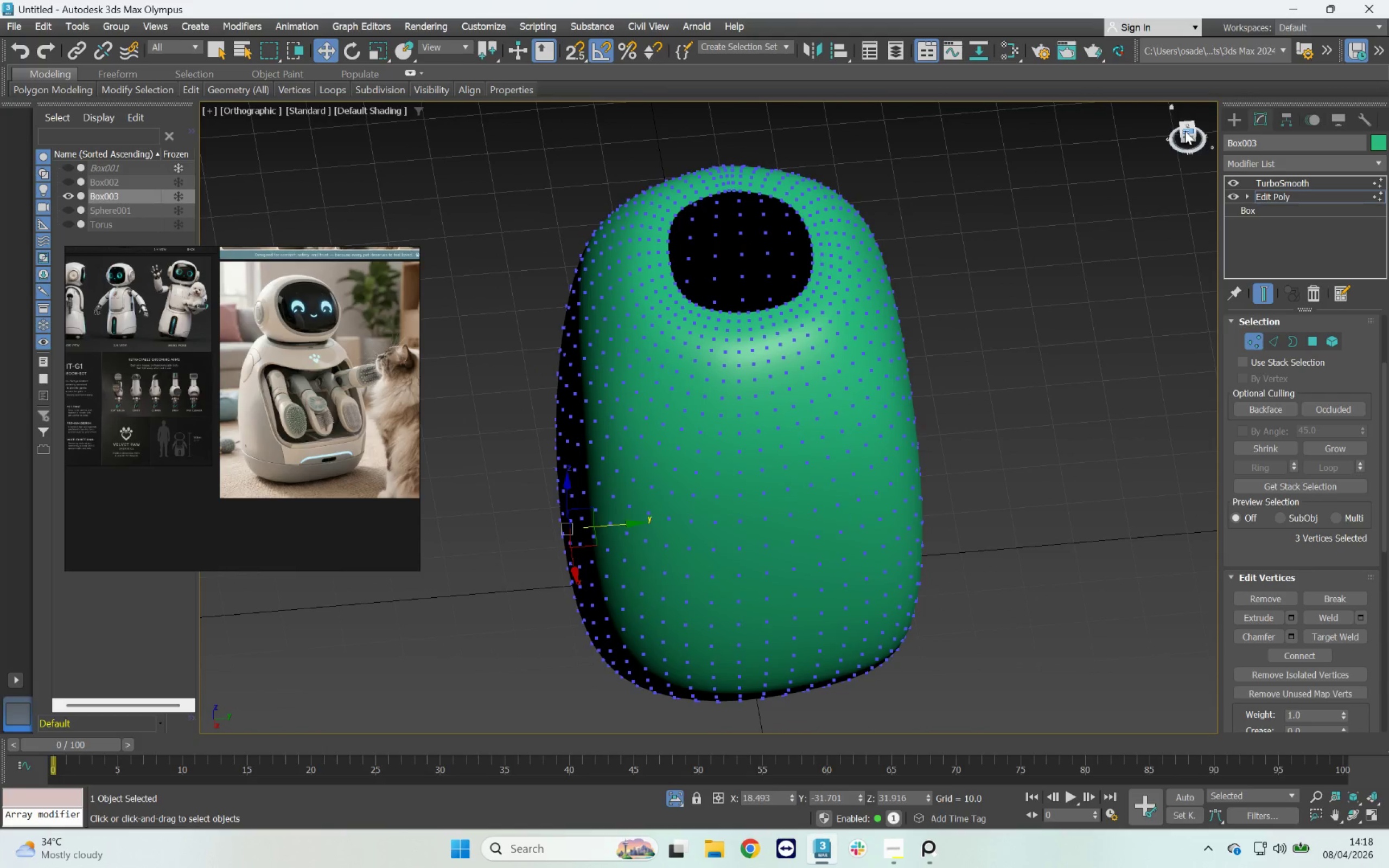 
left_click([1185, 127])
 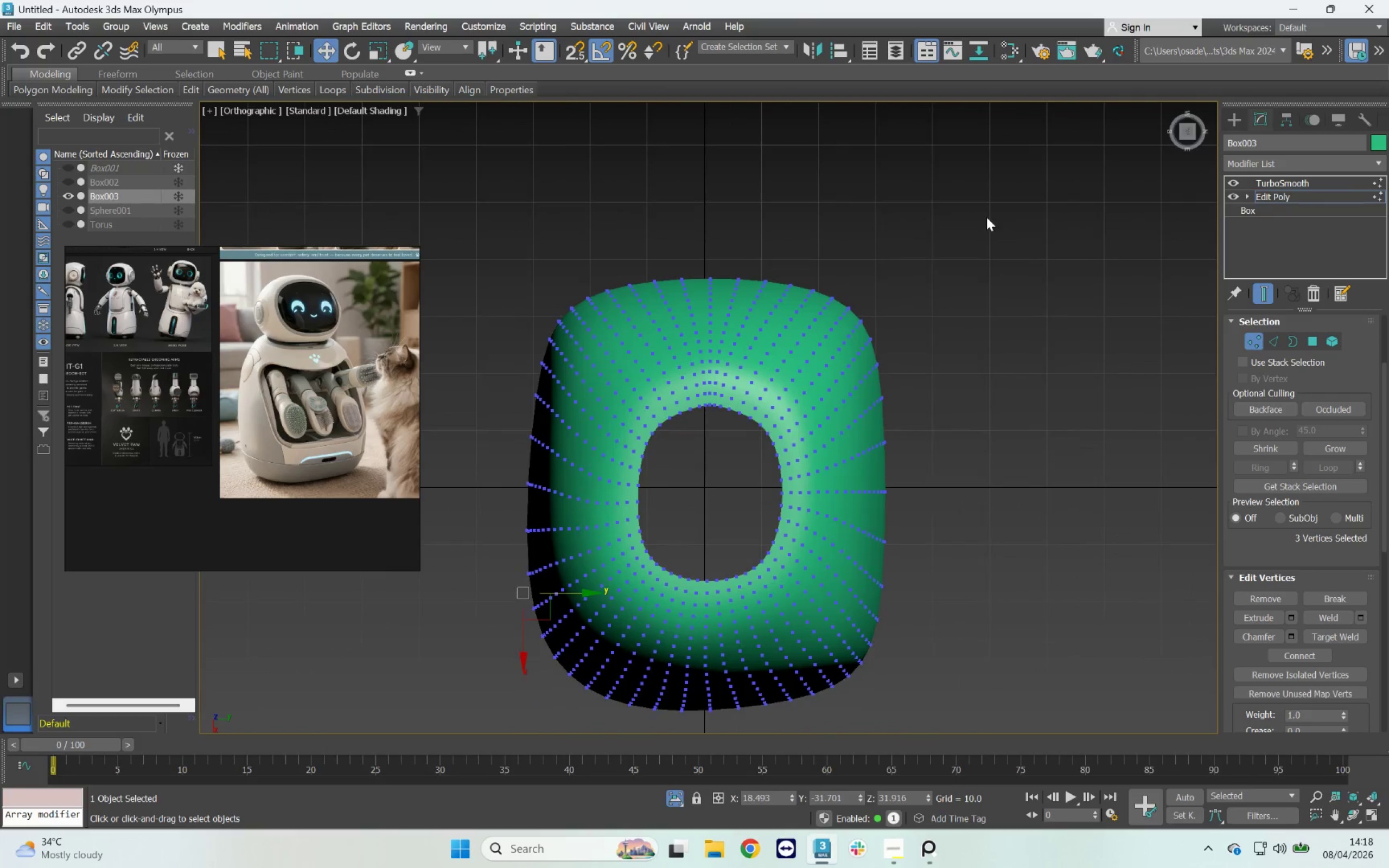 
key(F4)
 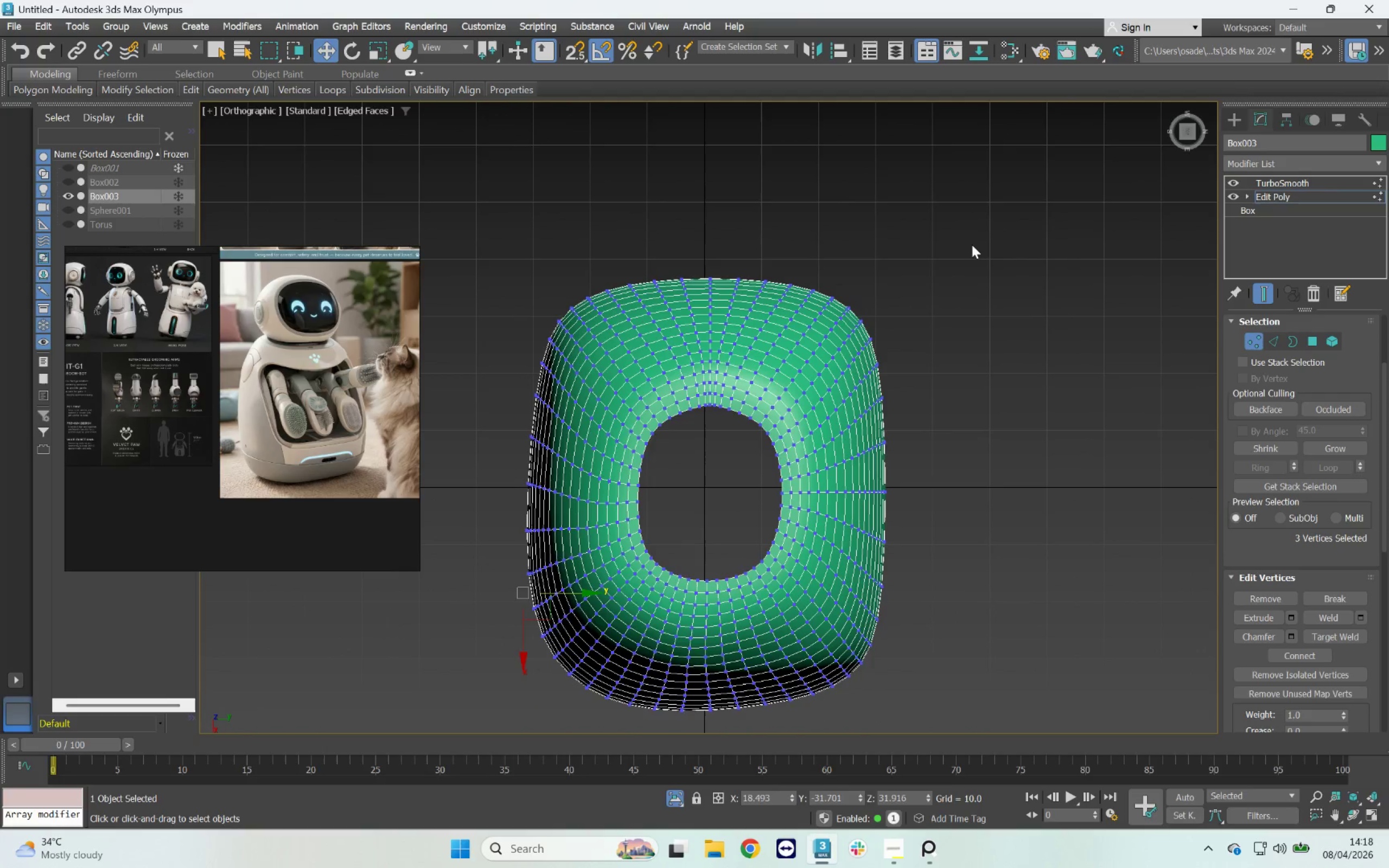 
key(F3)
 